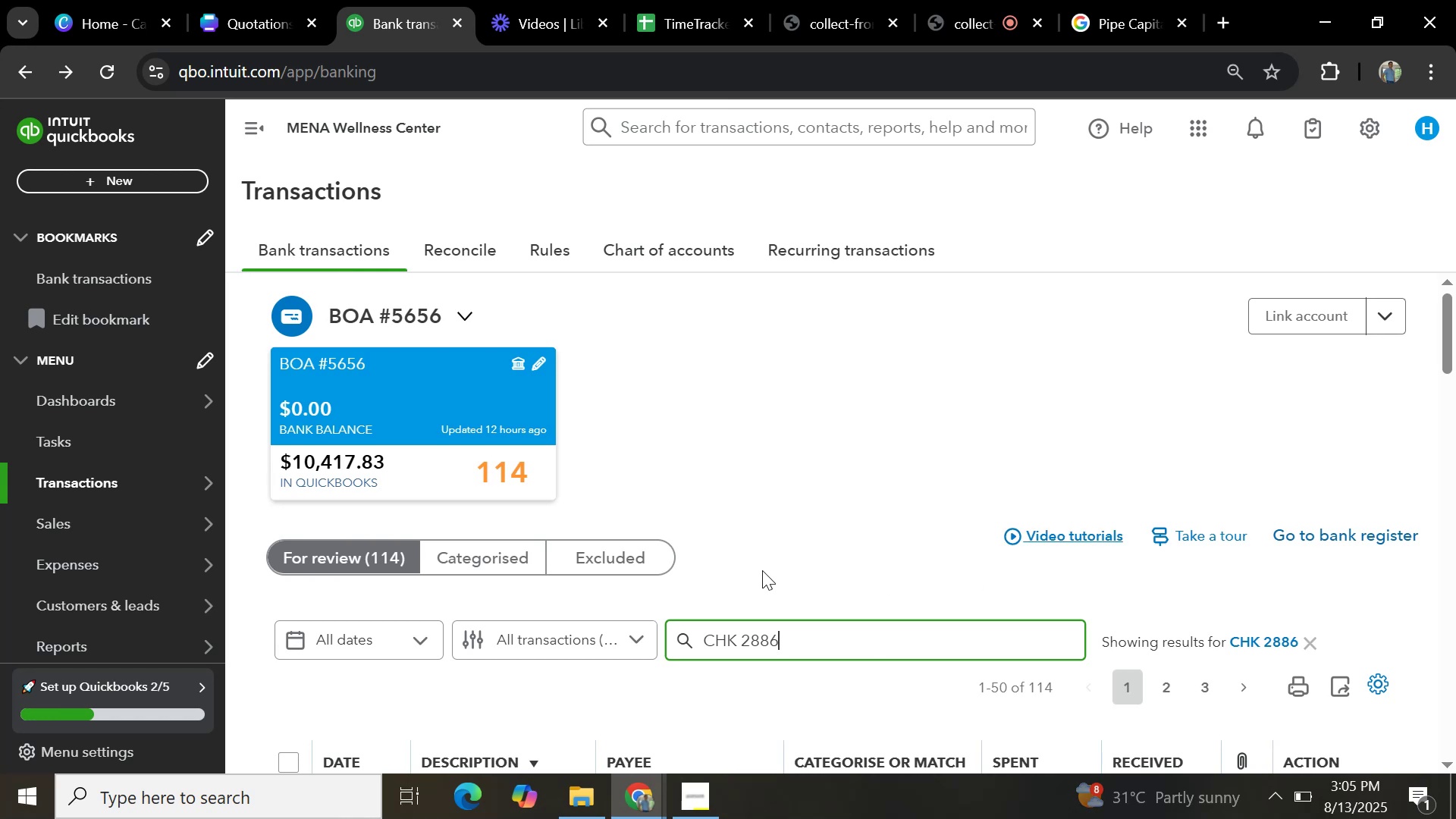 
scroll: coordinate [636, 512], scroll_direction: down, amount: 3.0
 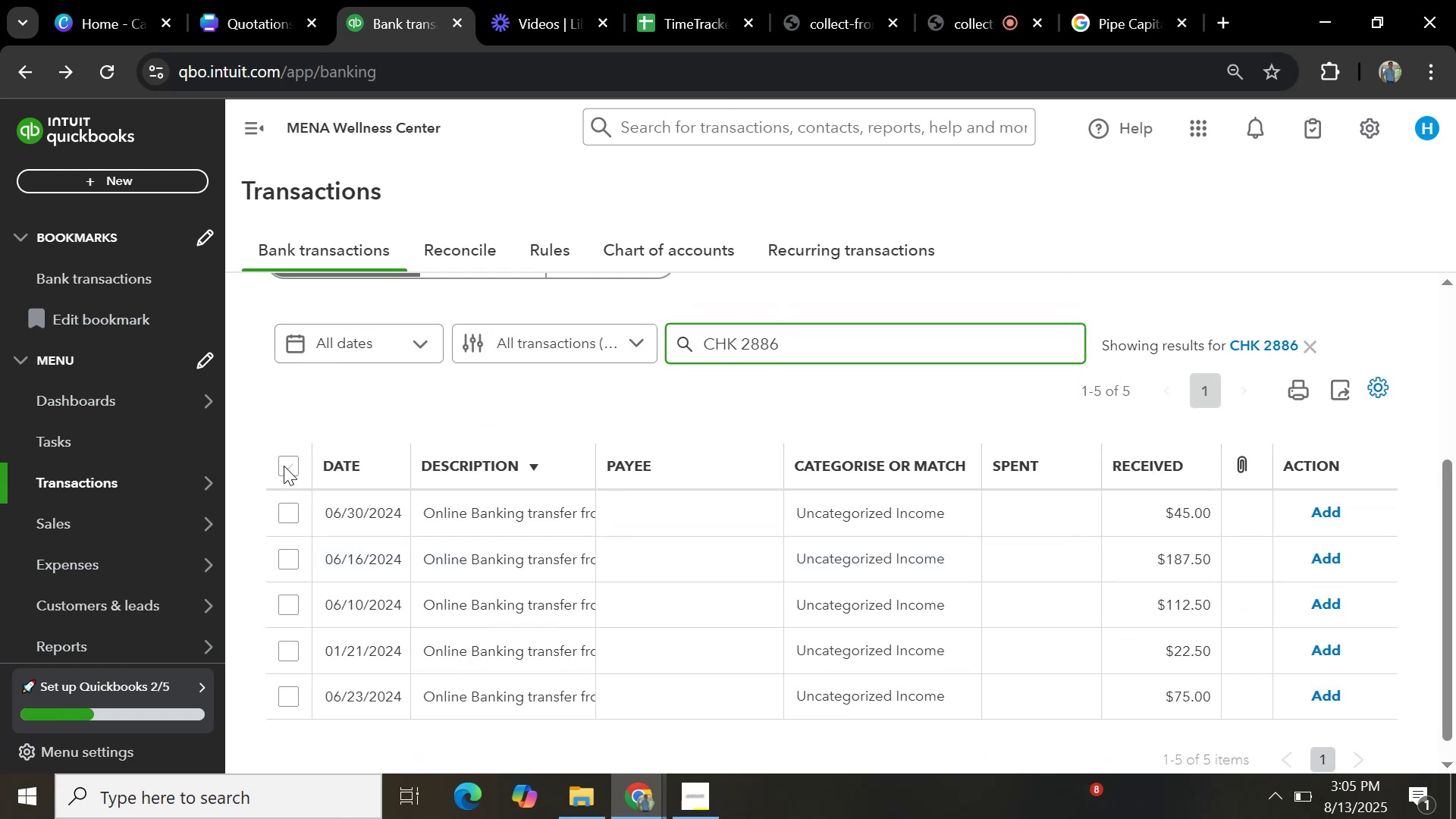 
left_click([284, 466])
 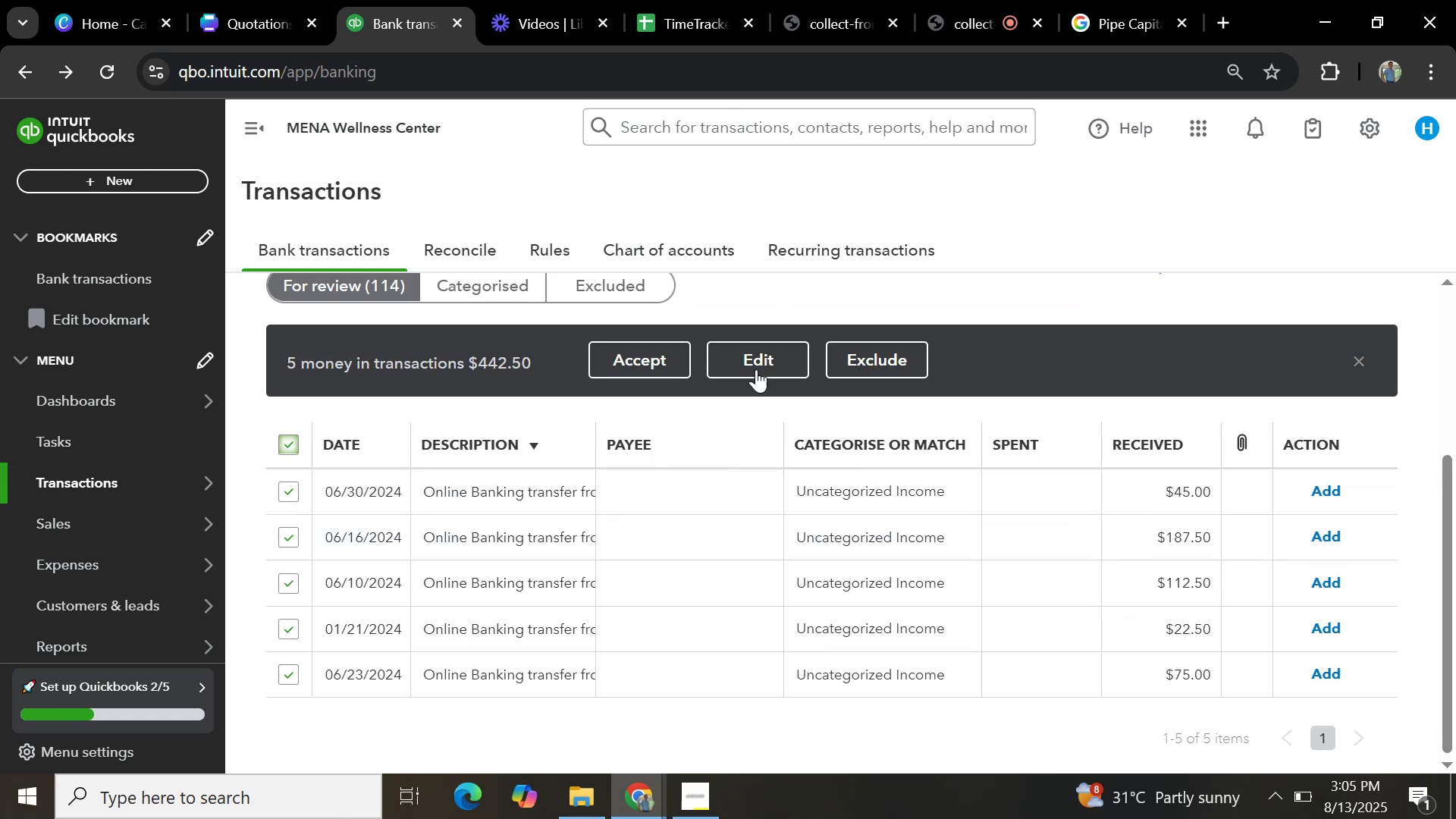 
left_click([762, 356])
 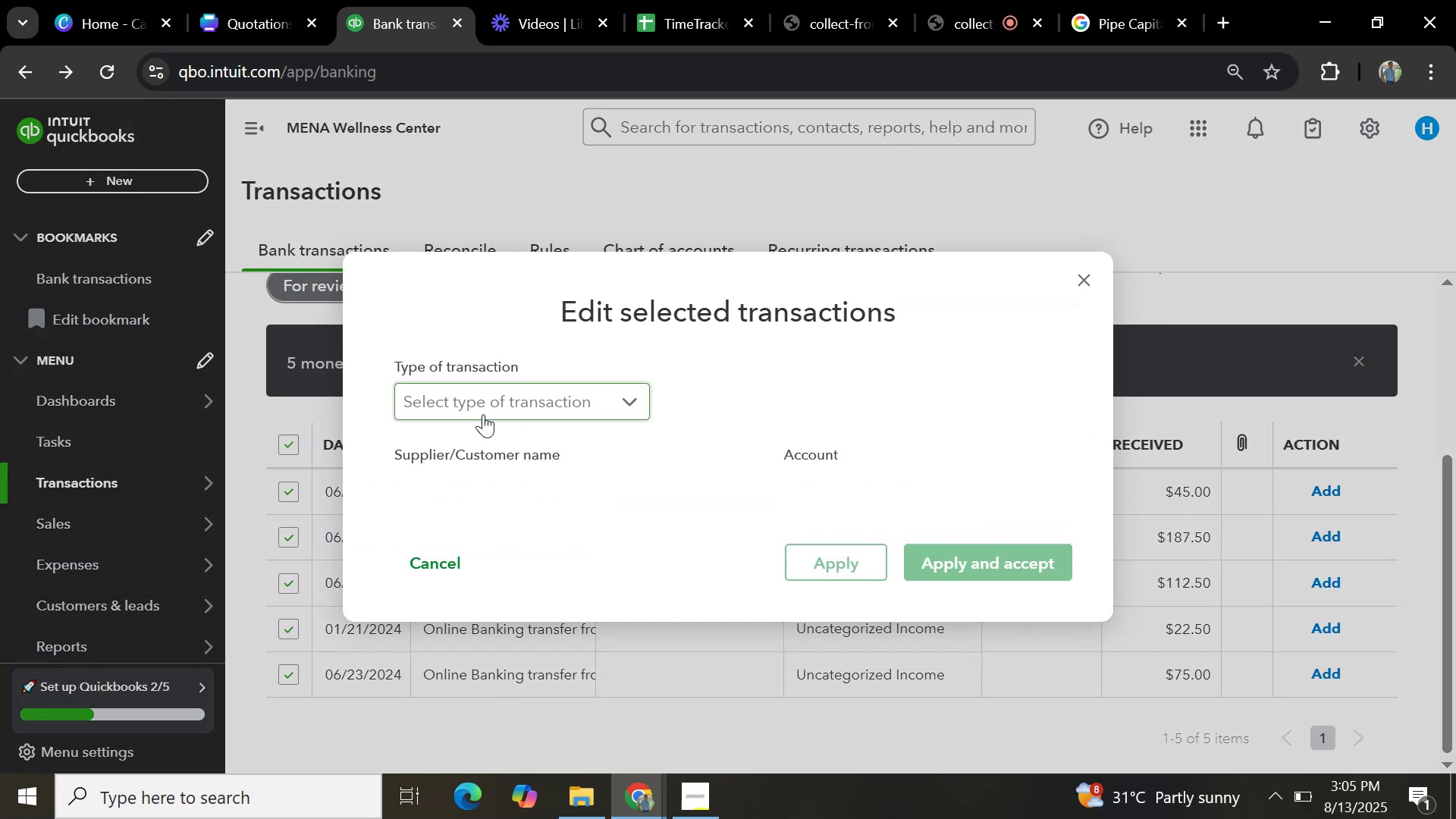 
left_click([498, 406])
 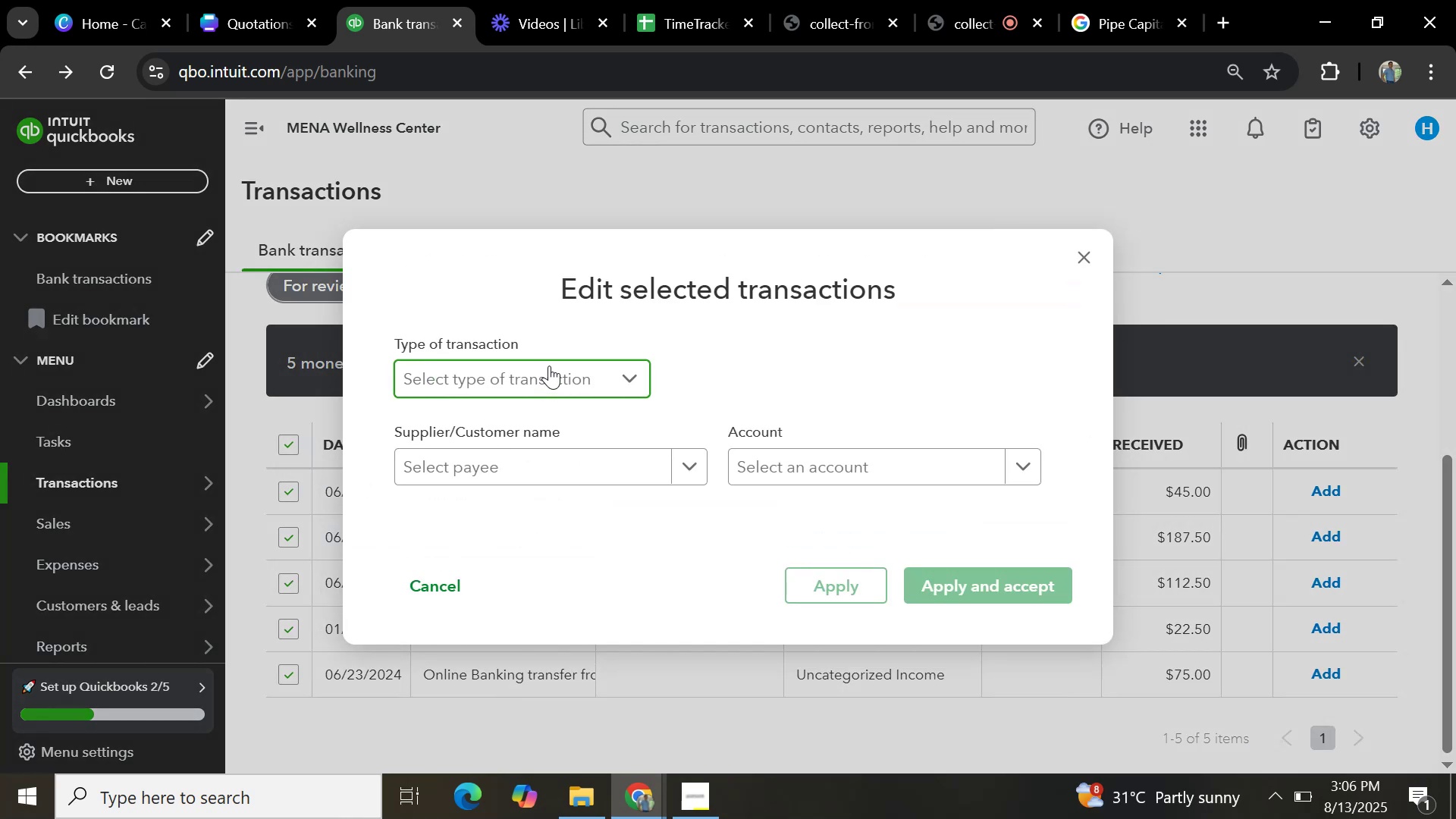 
left_click([549, 364])
 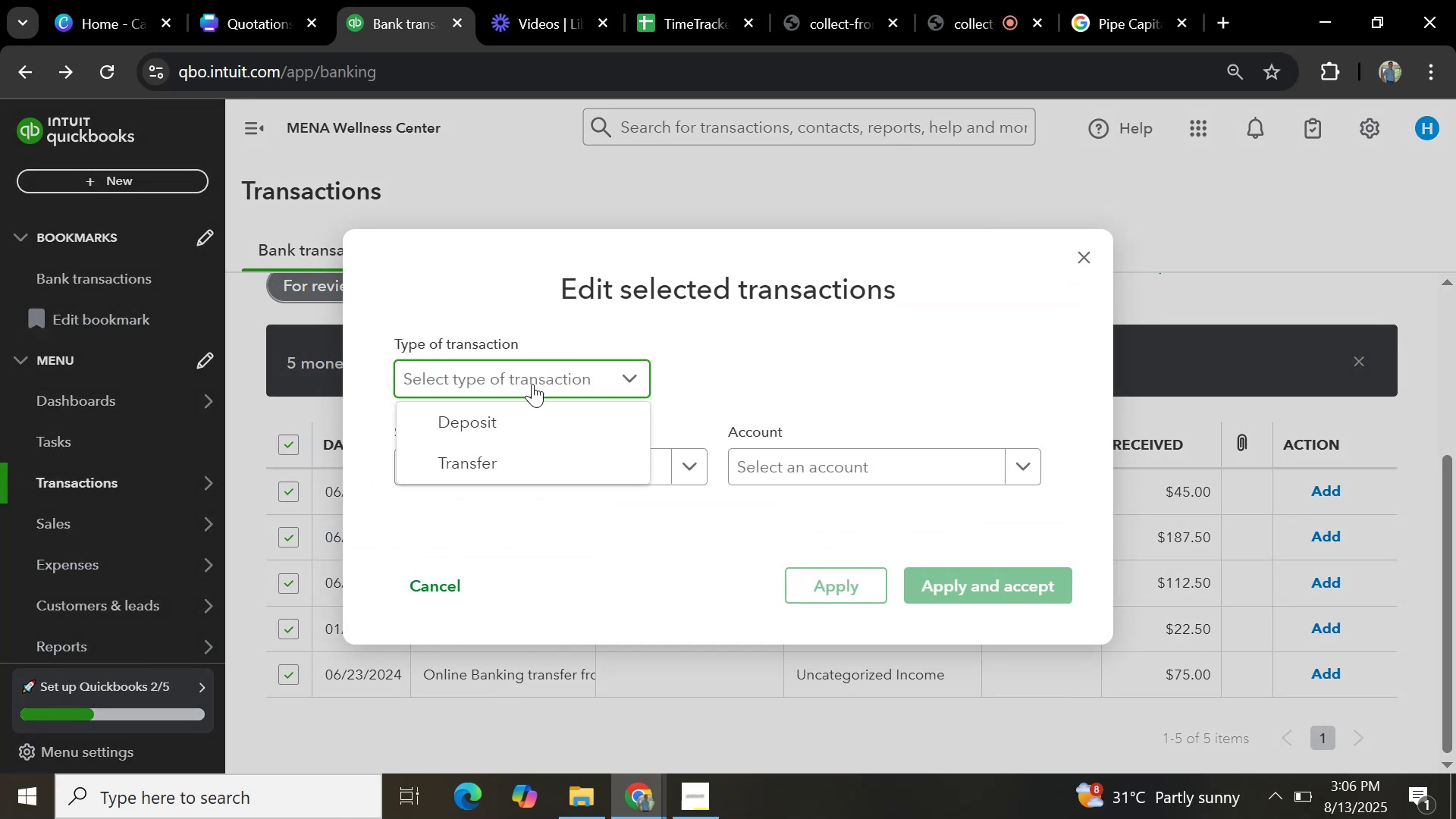 
left_click([518, 419])
 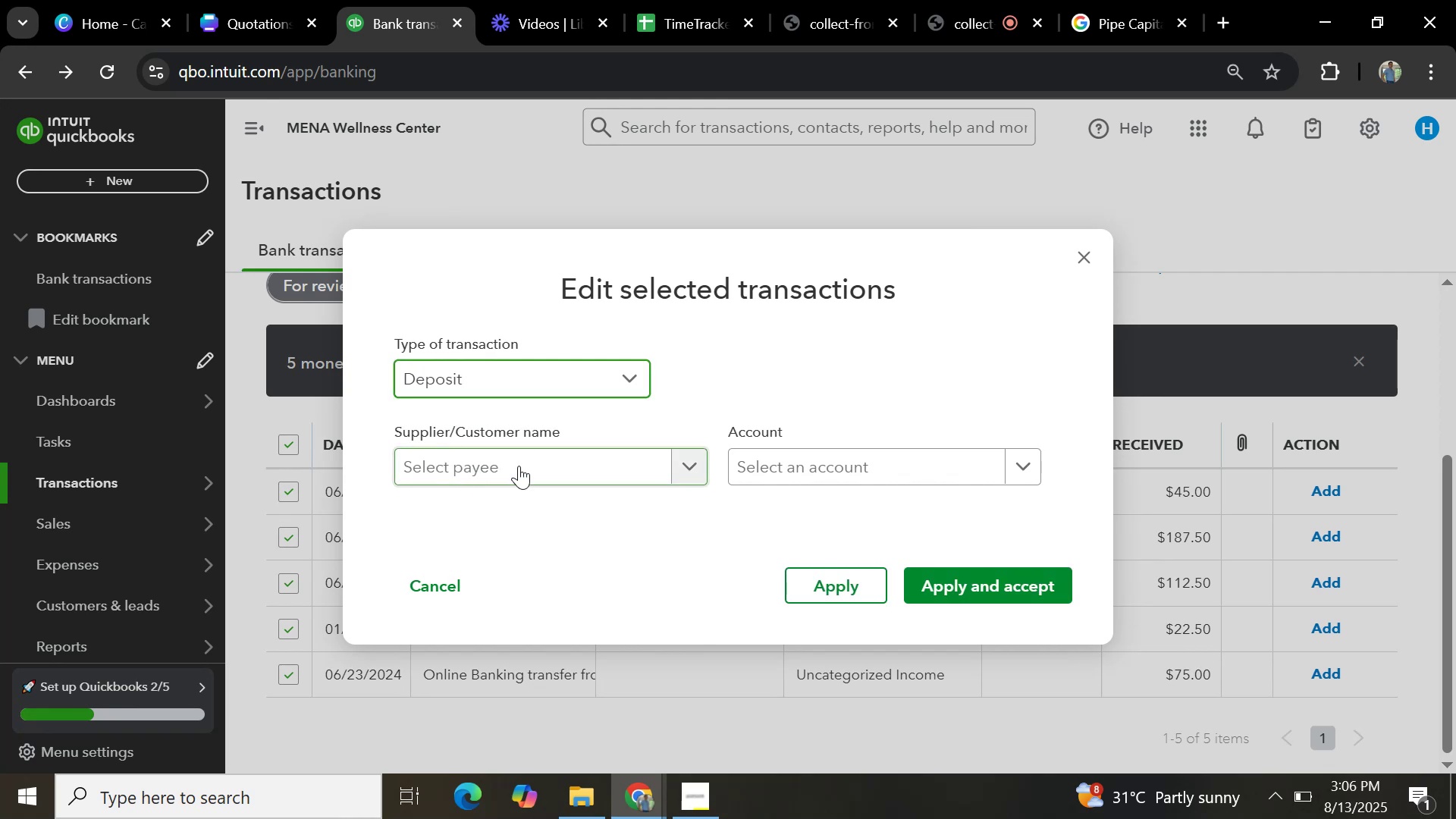 
left_click([519, 466])
 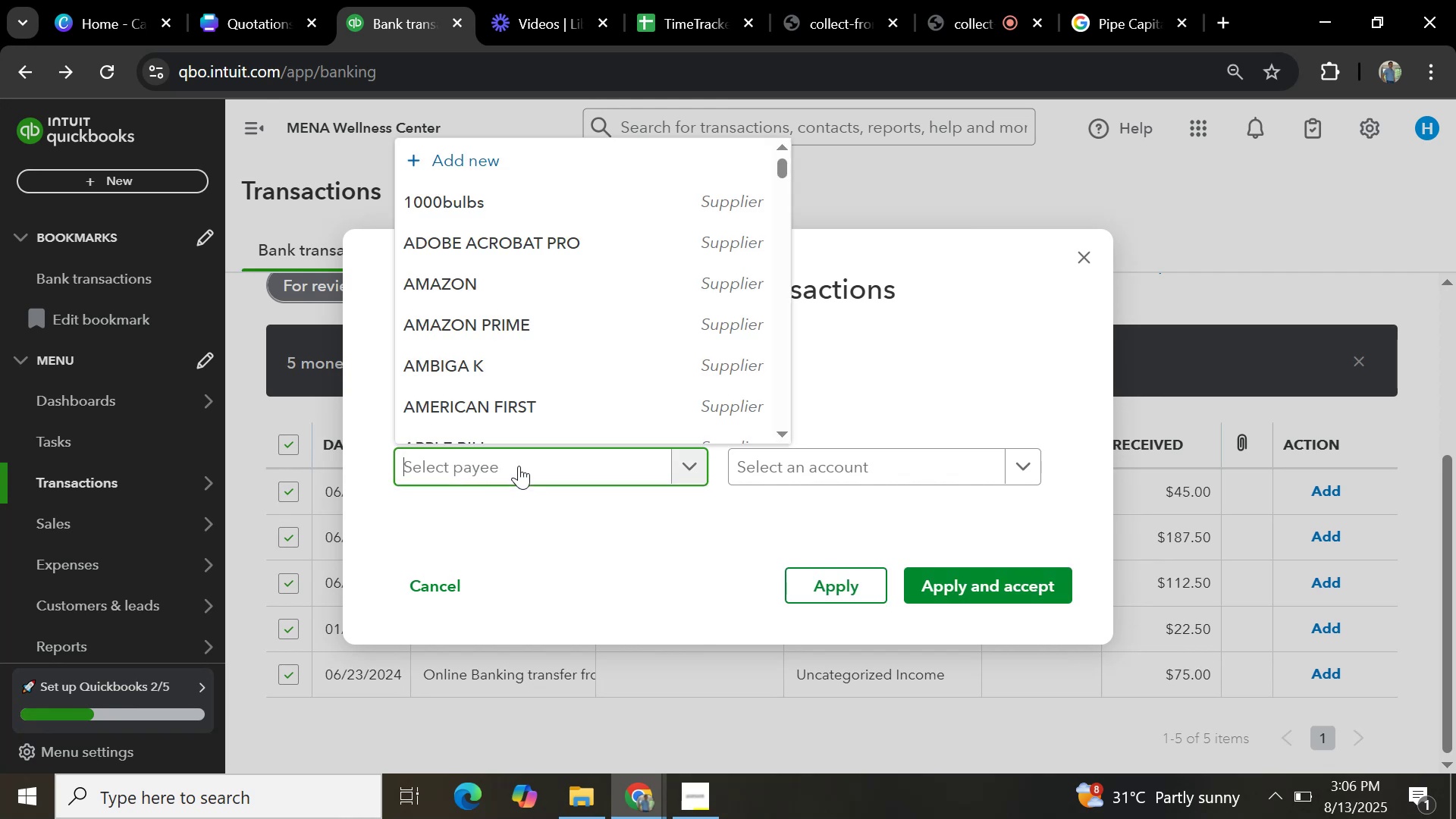 
key(Control+V)
 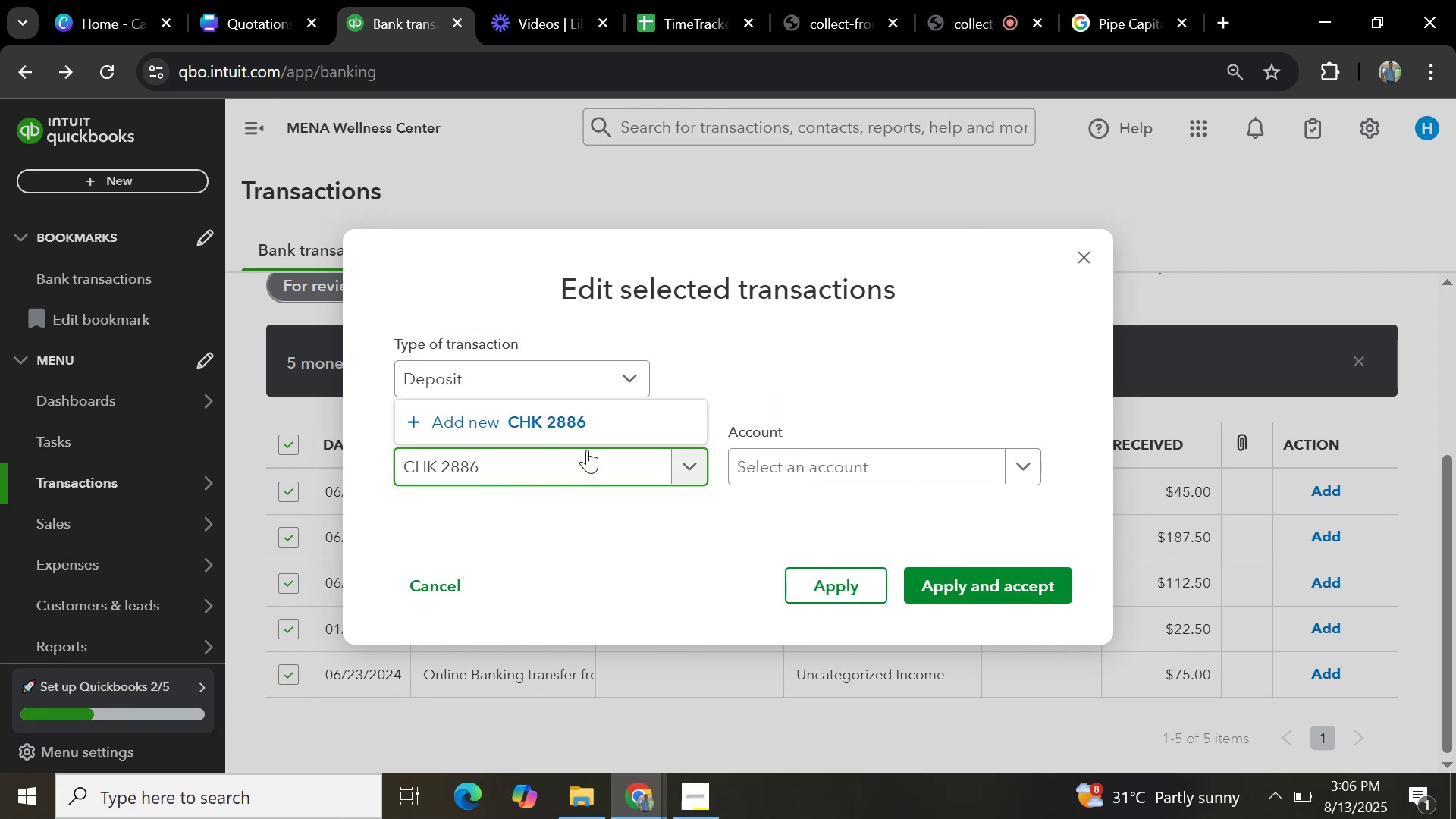 
left_click([613, 423])
 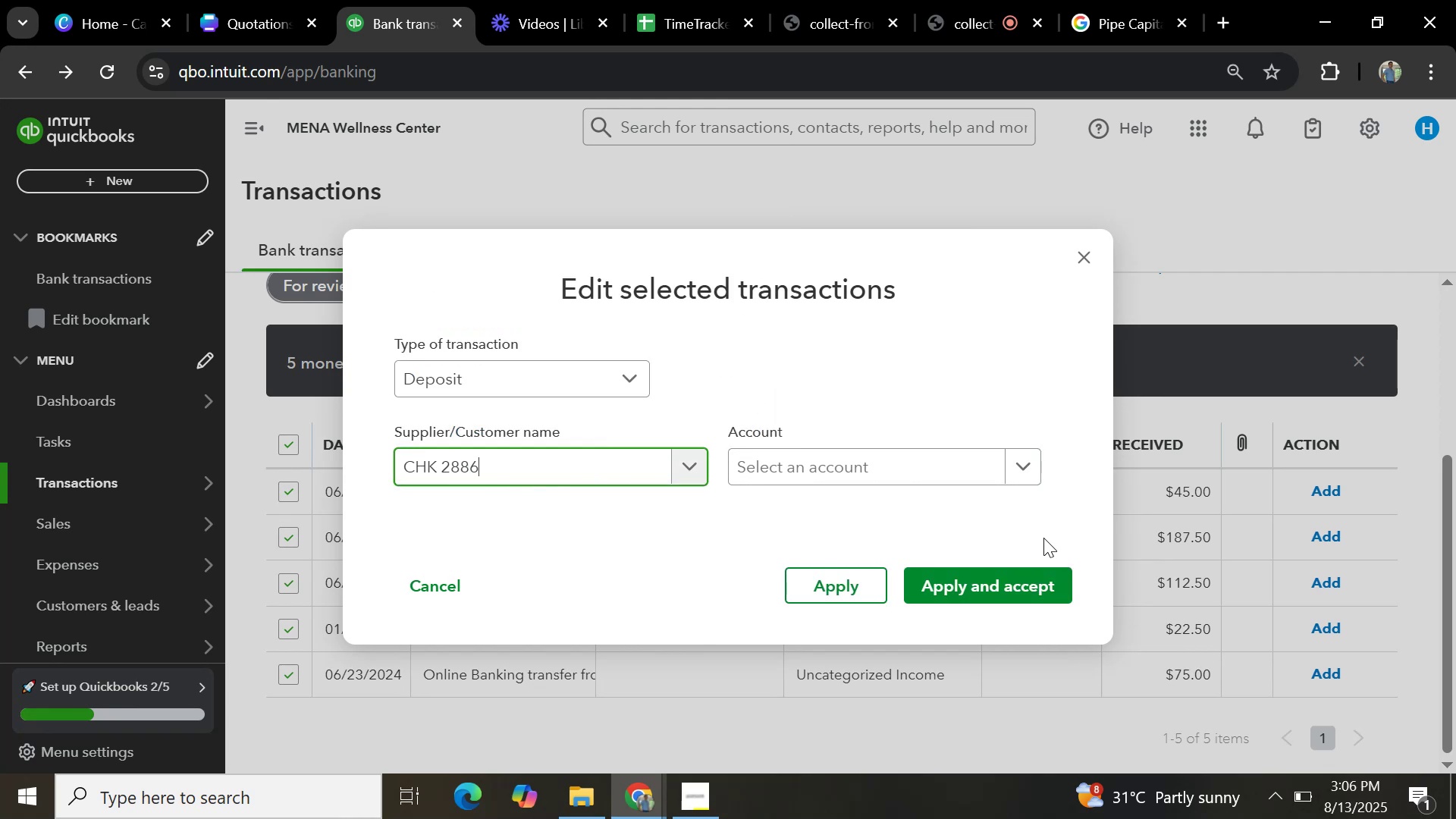 
mouse_move([1010, 446])
 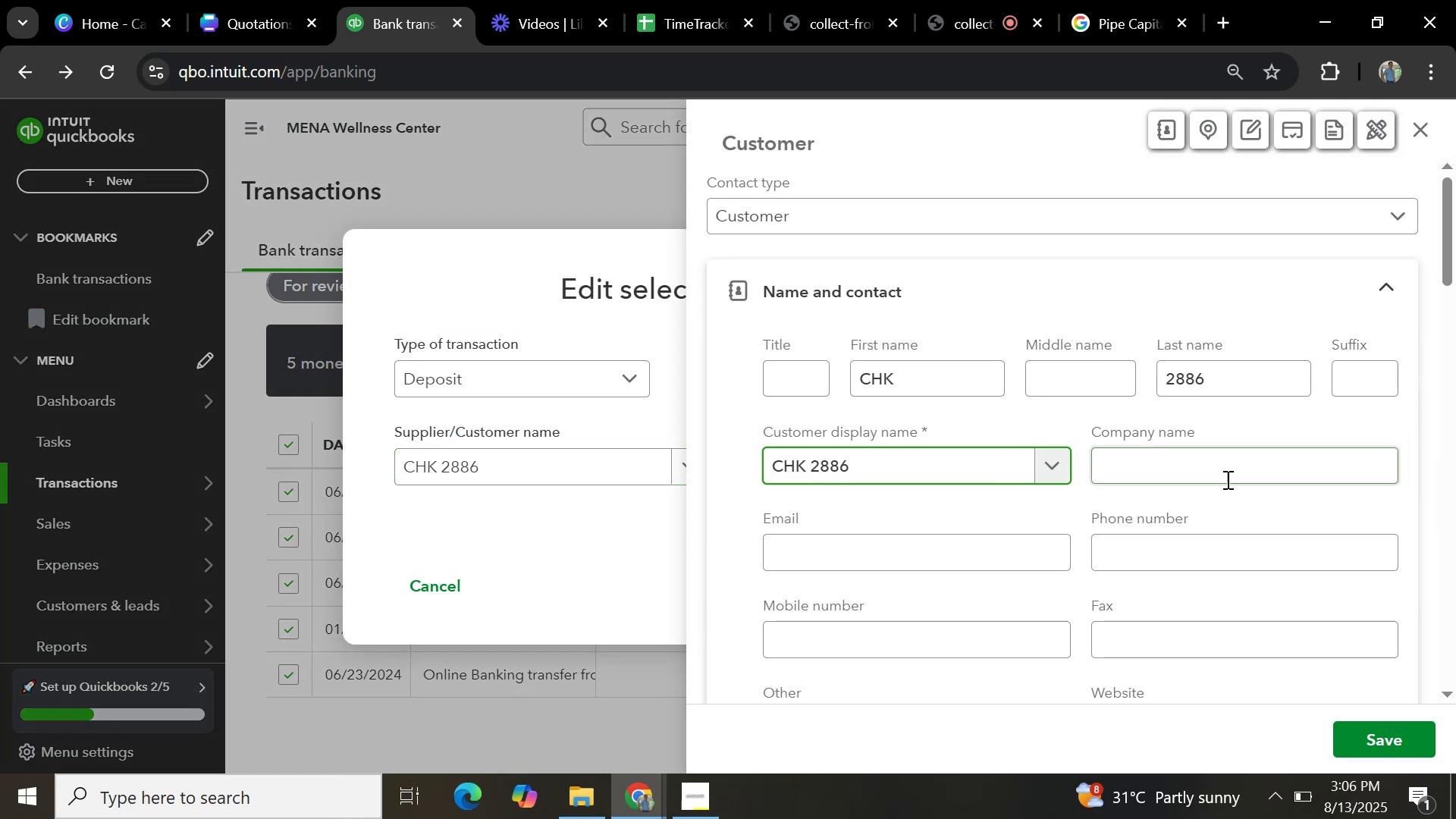 
scroll: coordinate [1082, 384], scroll_direction: down, amount: 25.0
 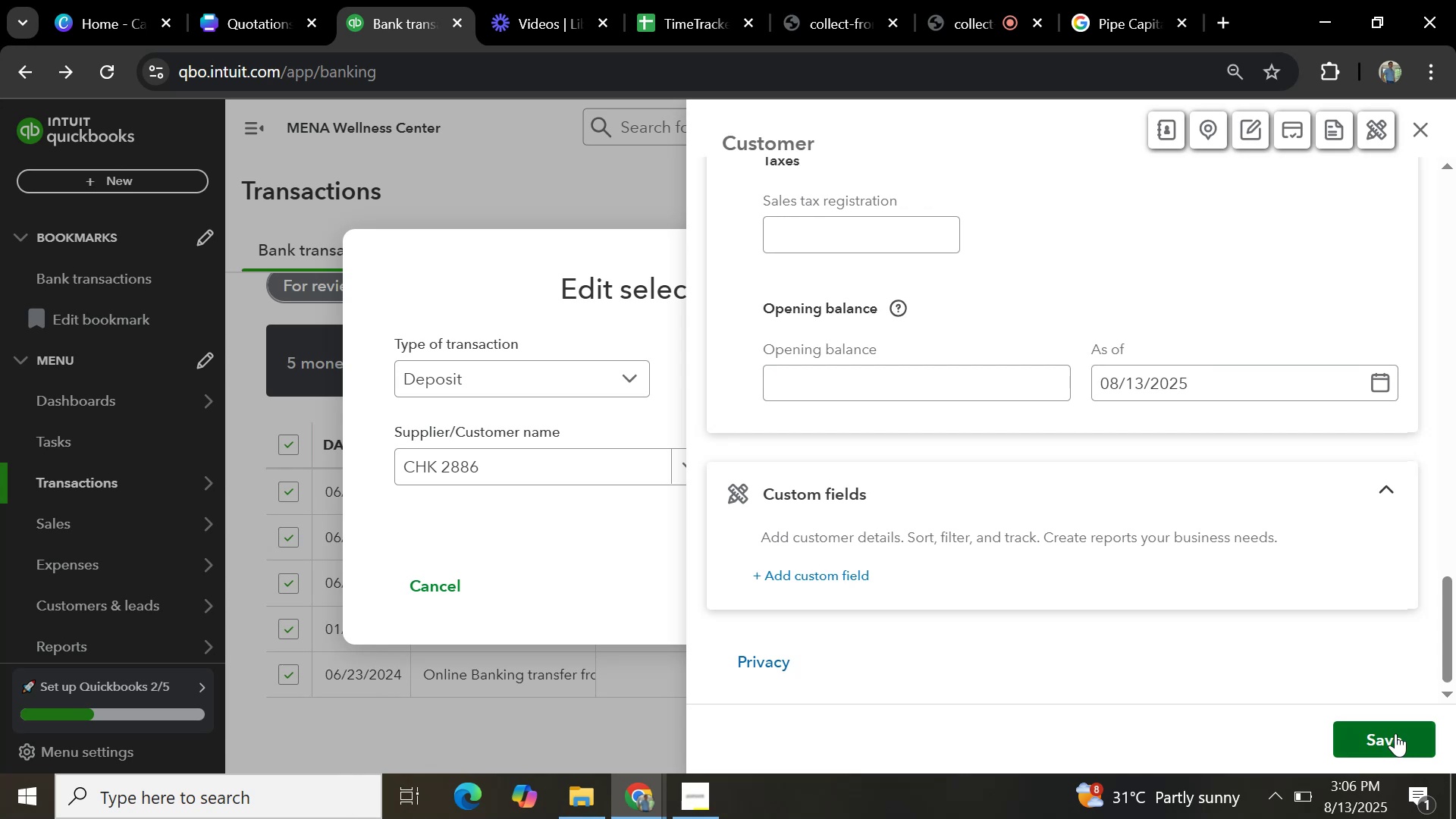 
left_click([1394, 731])
 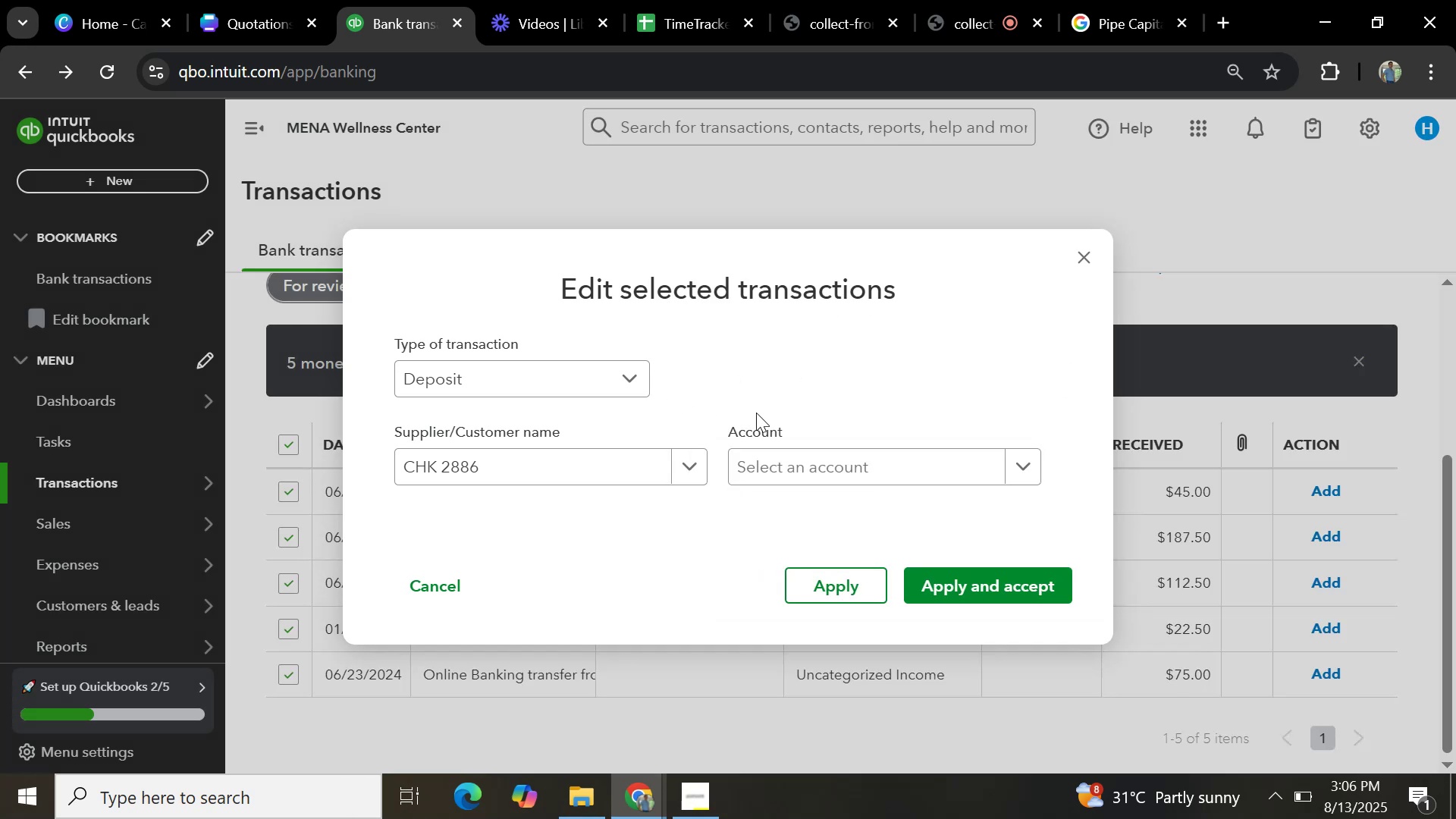 
left_click([815, 463])
 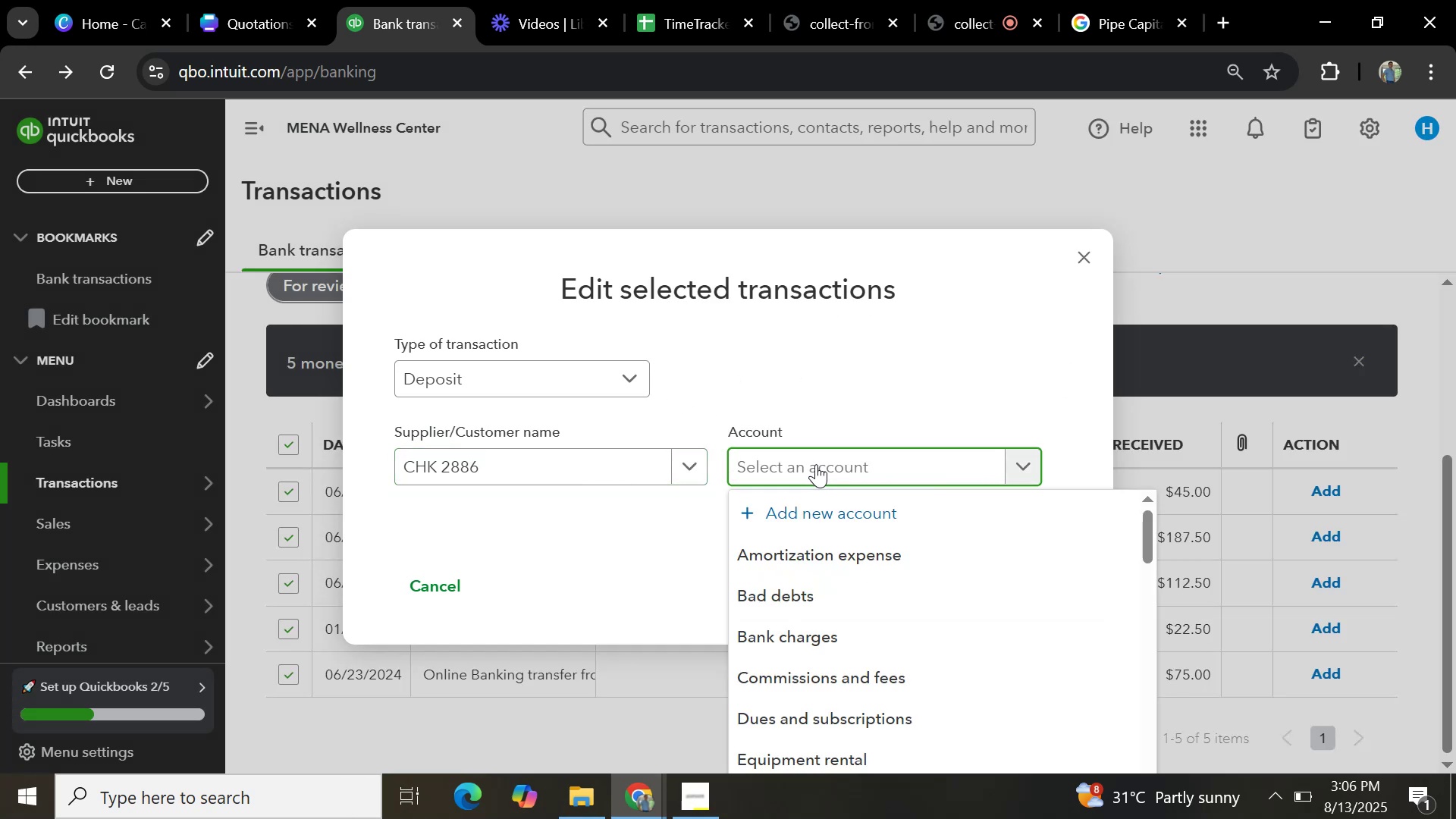 
type(sales)
 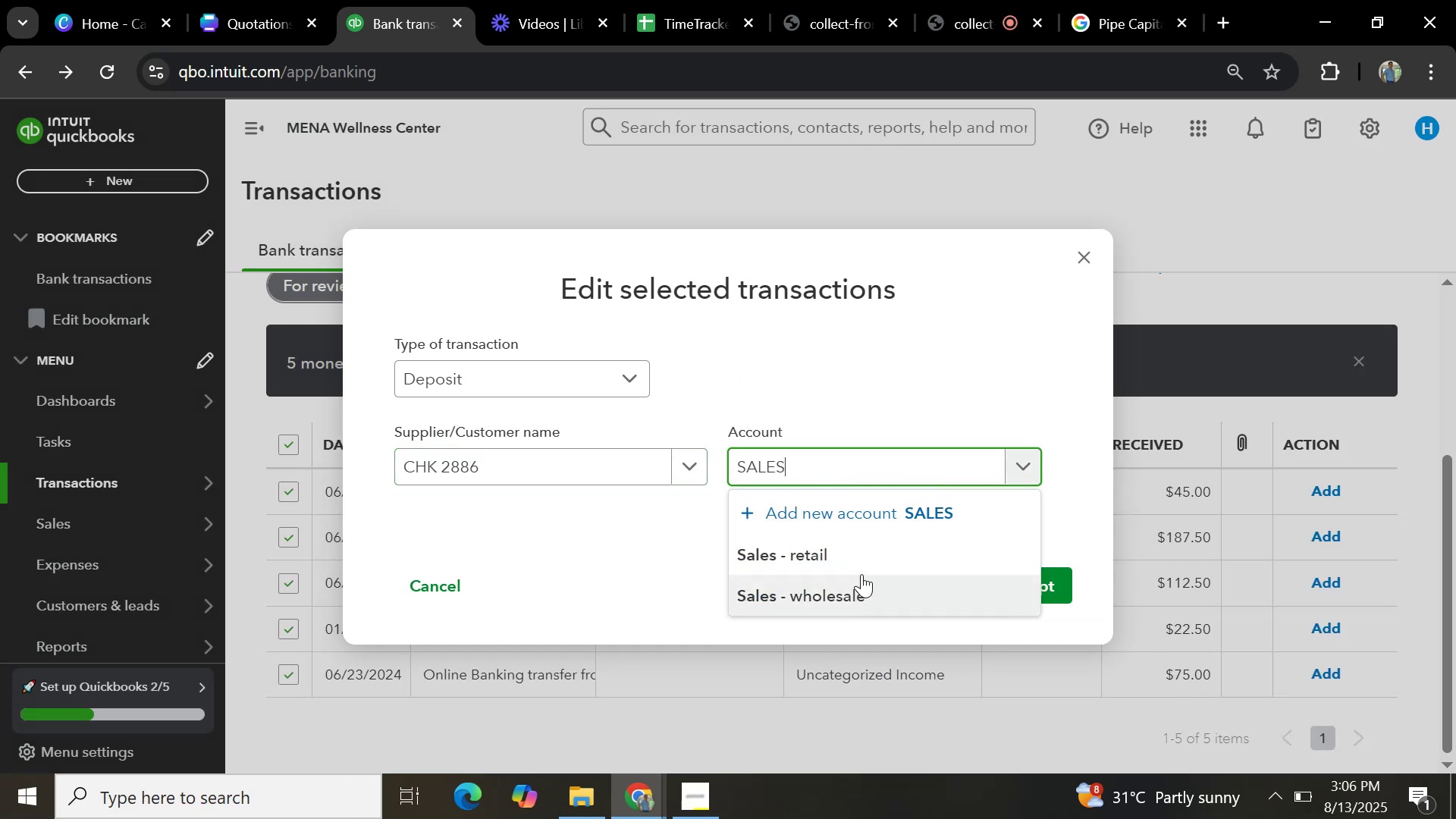 
left_click([861, 554])
 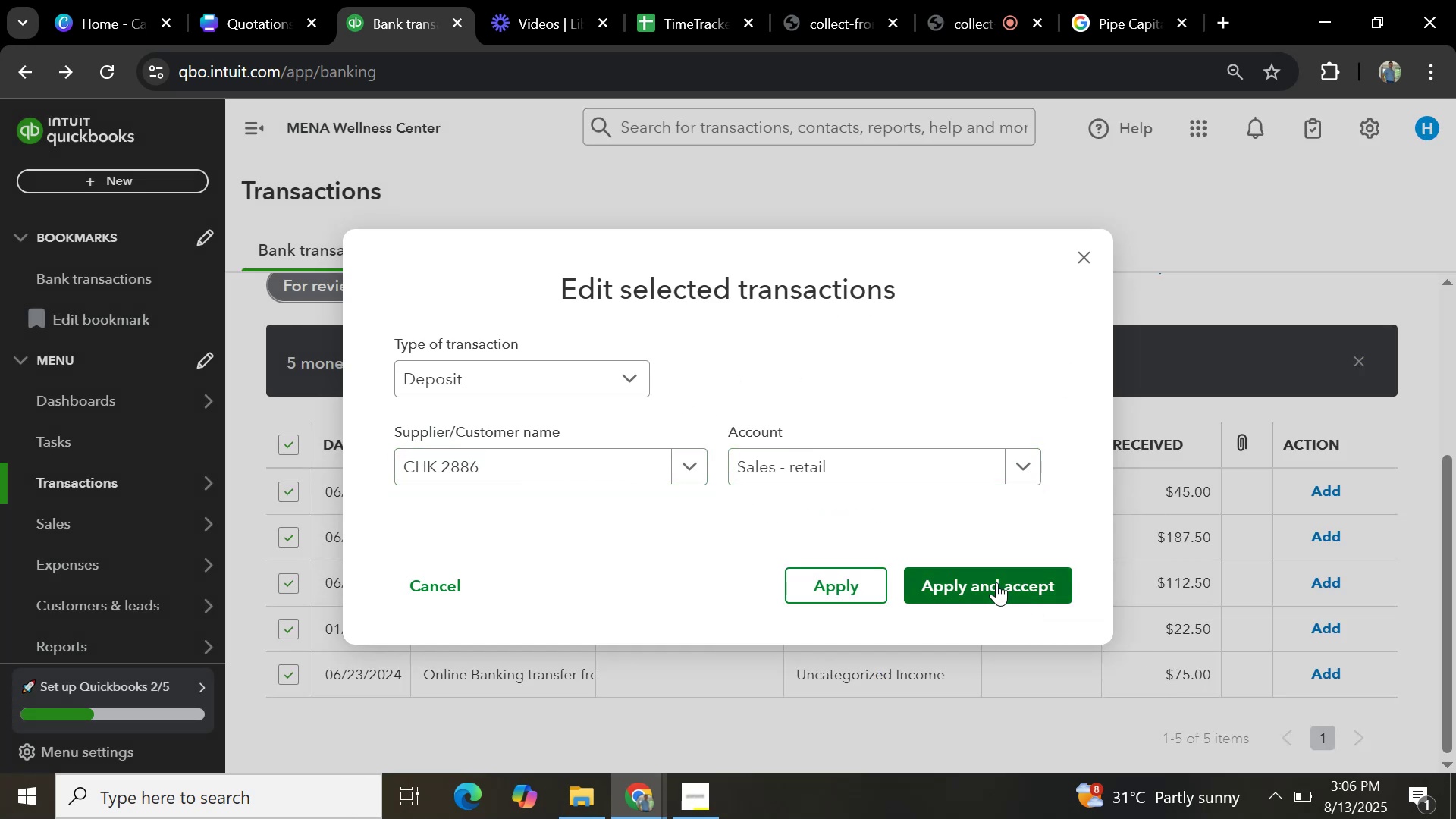 
left_click([996, 582])
 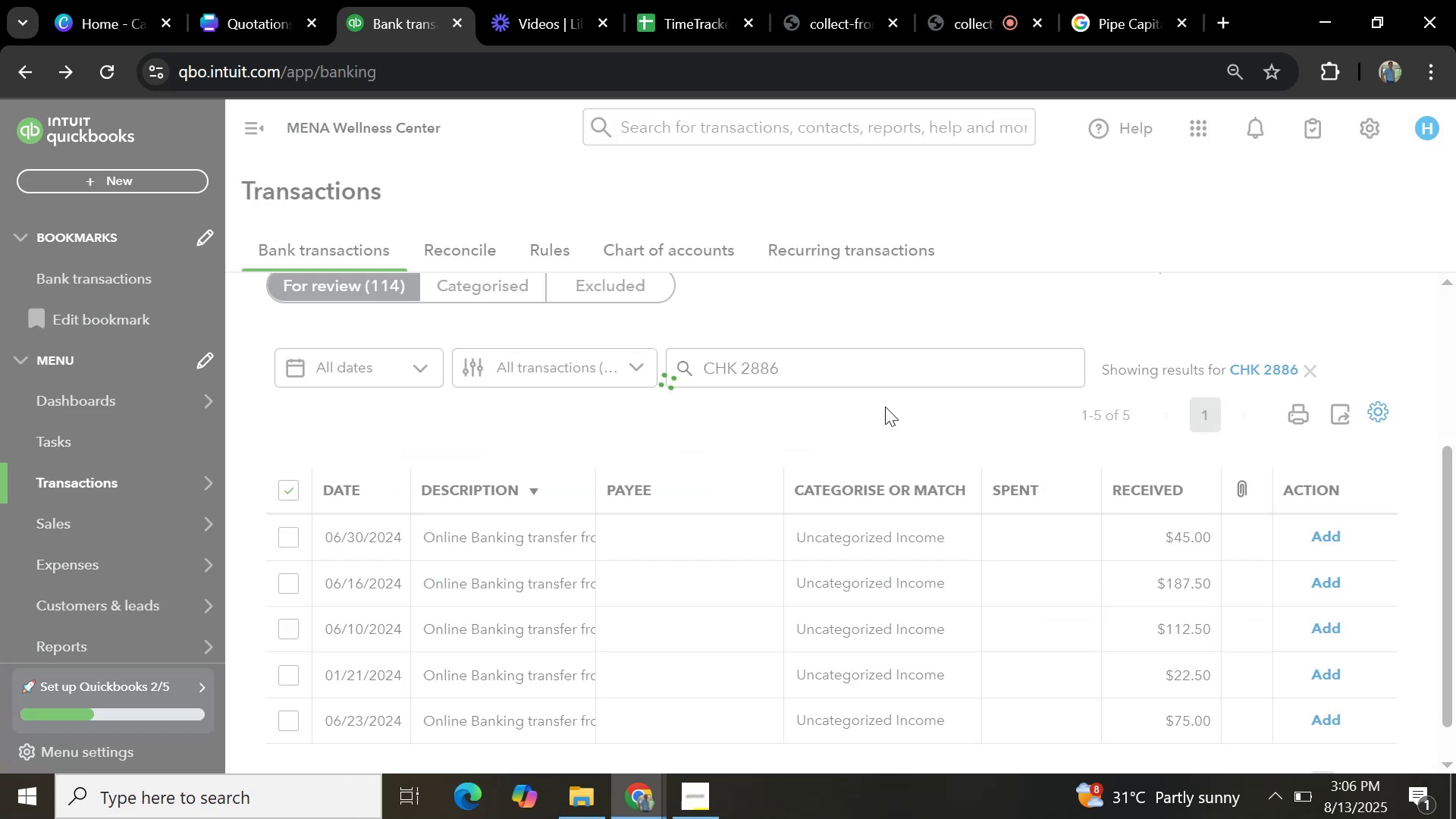 
mouse_move([860, 368])
 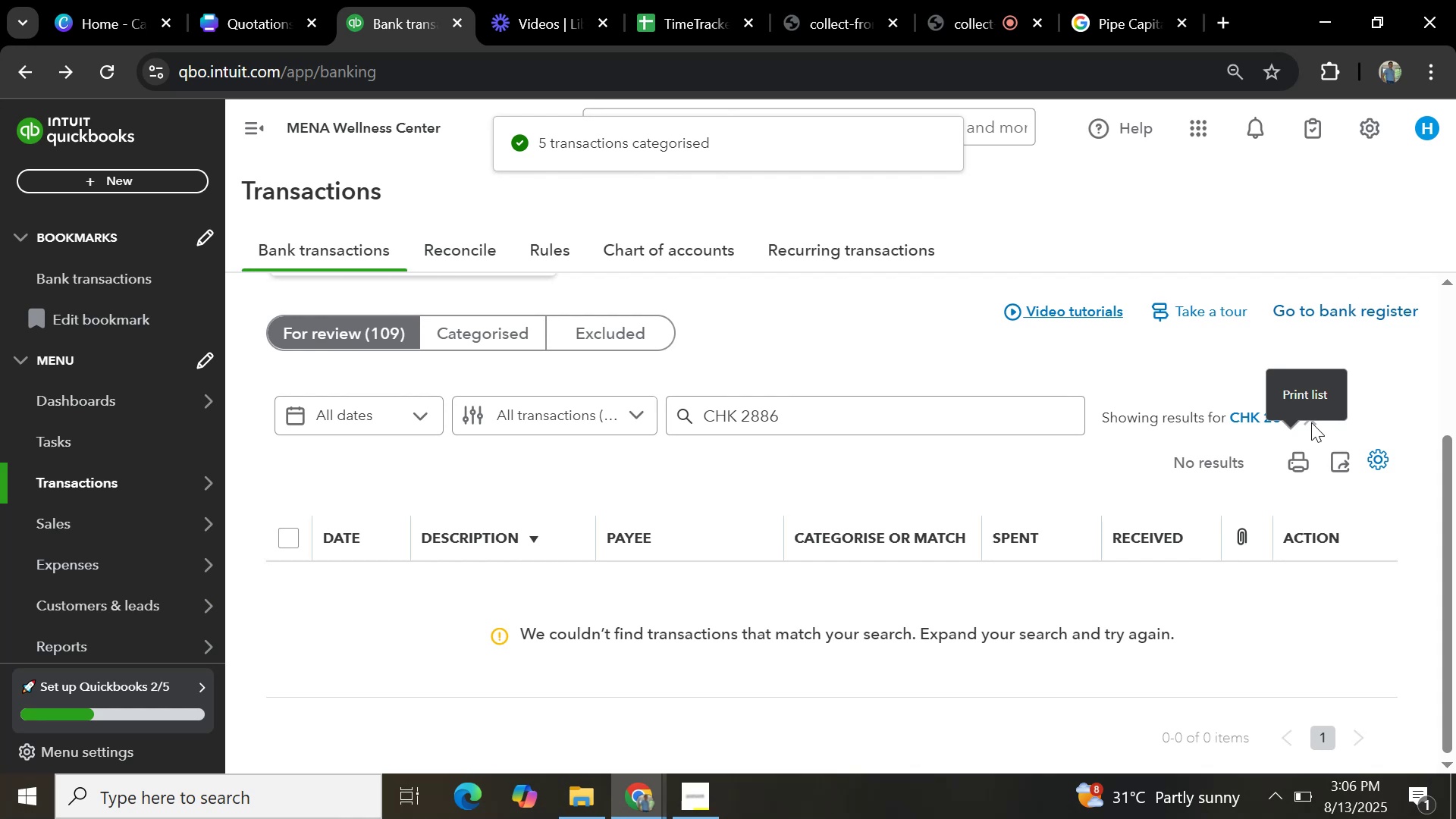 
double_click([1309, 420])
 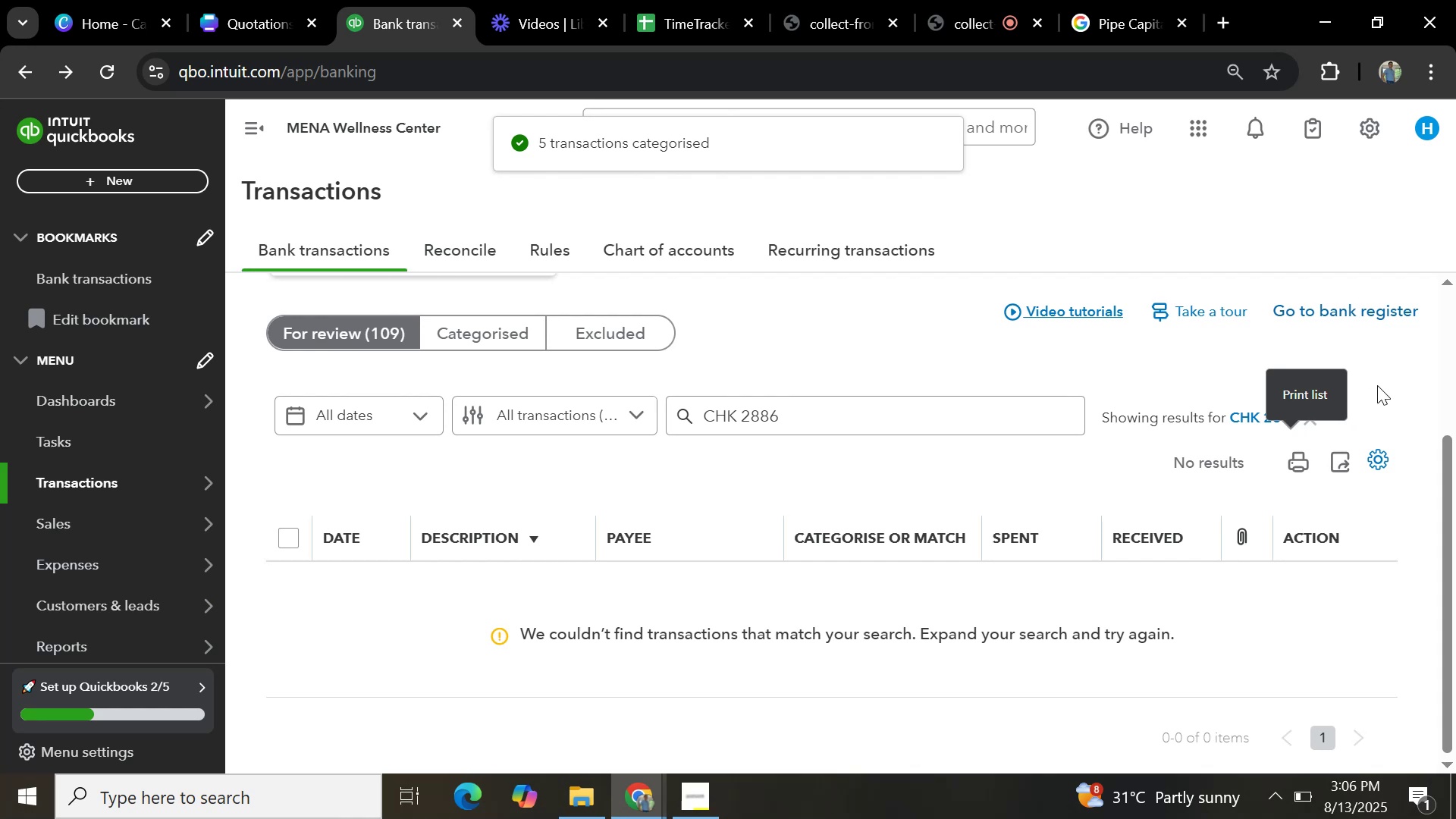 
triple_click([1377, 385])
 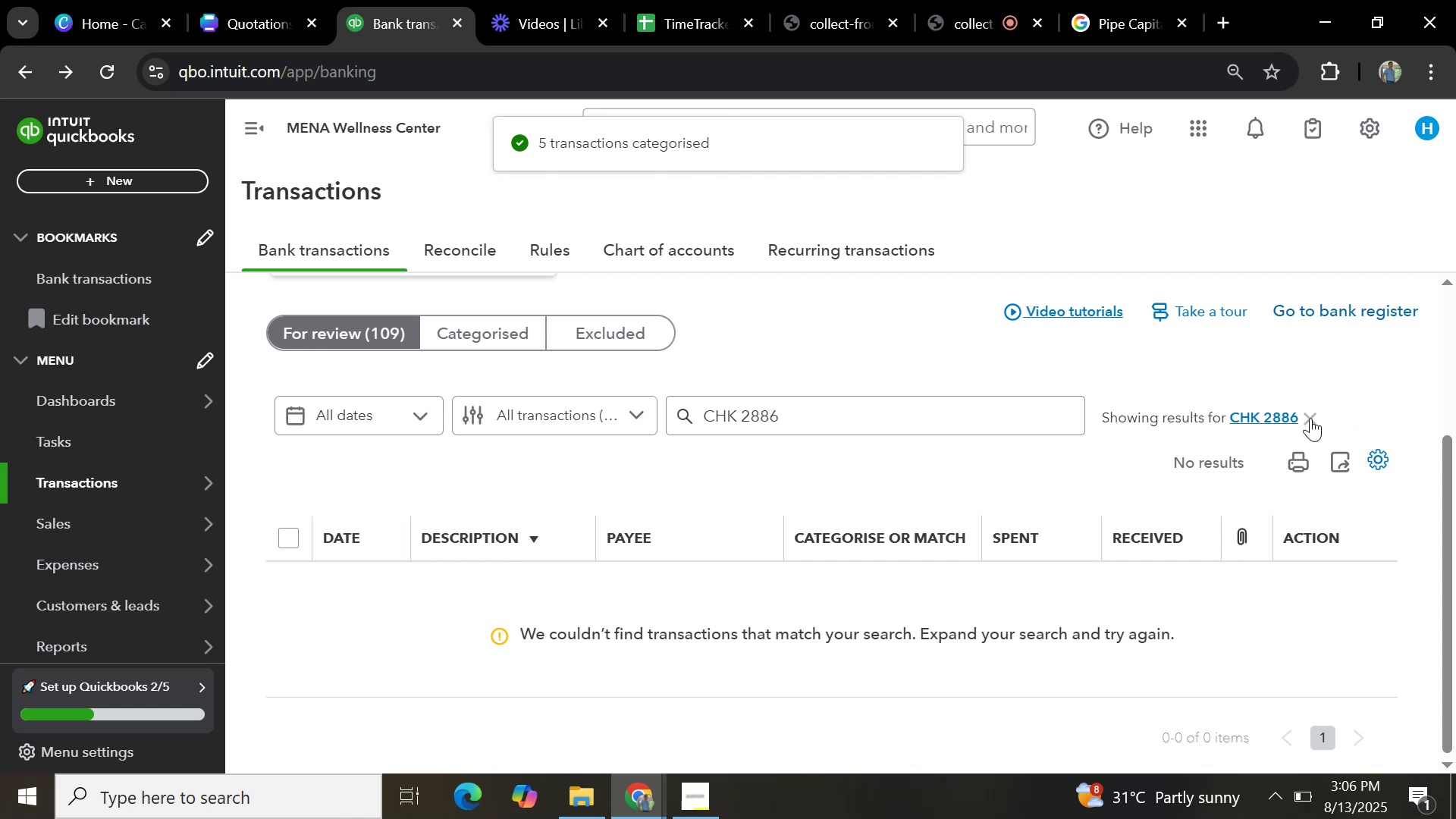 
left_click([1310, 418])
 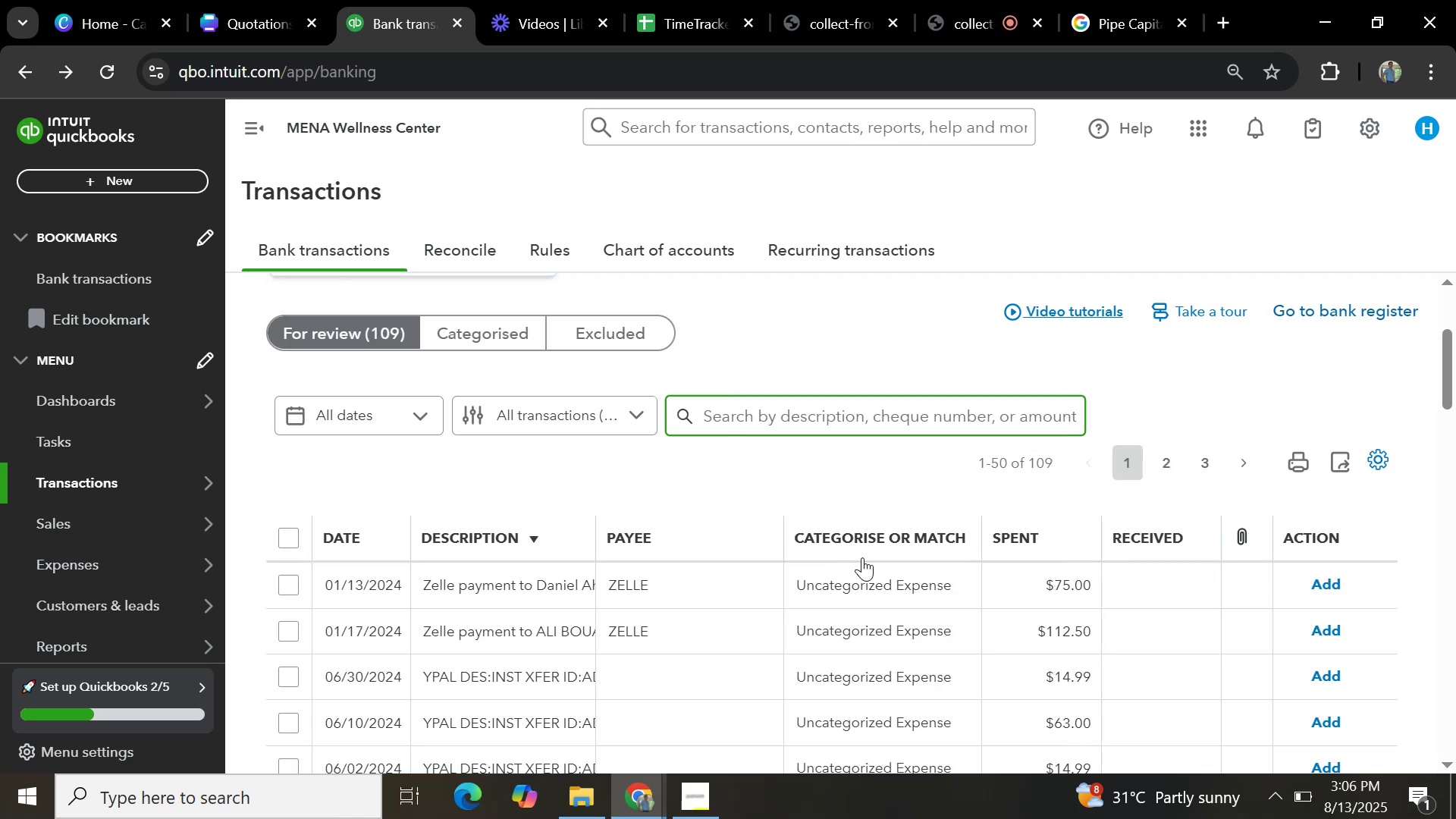 
scroll: coordinate [354, 635], scroll_direction: down, amount: 4.0
 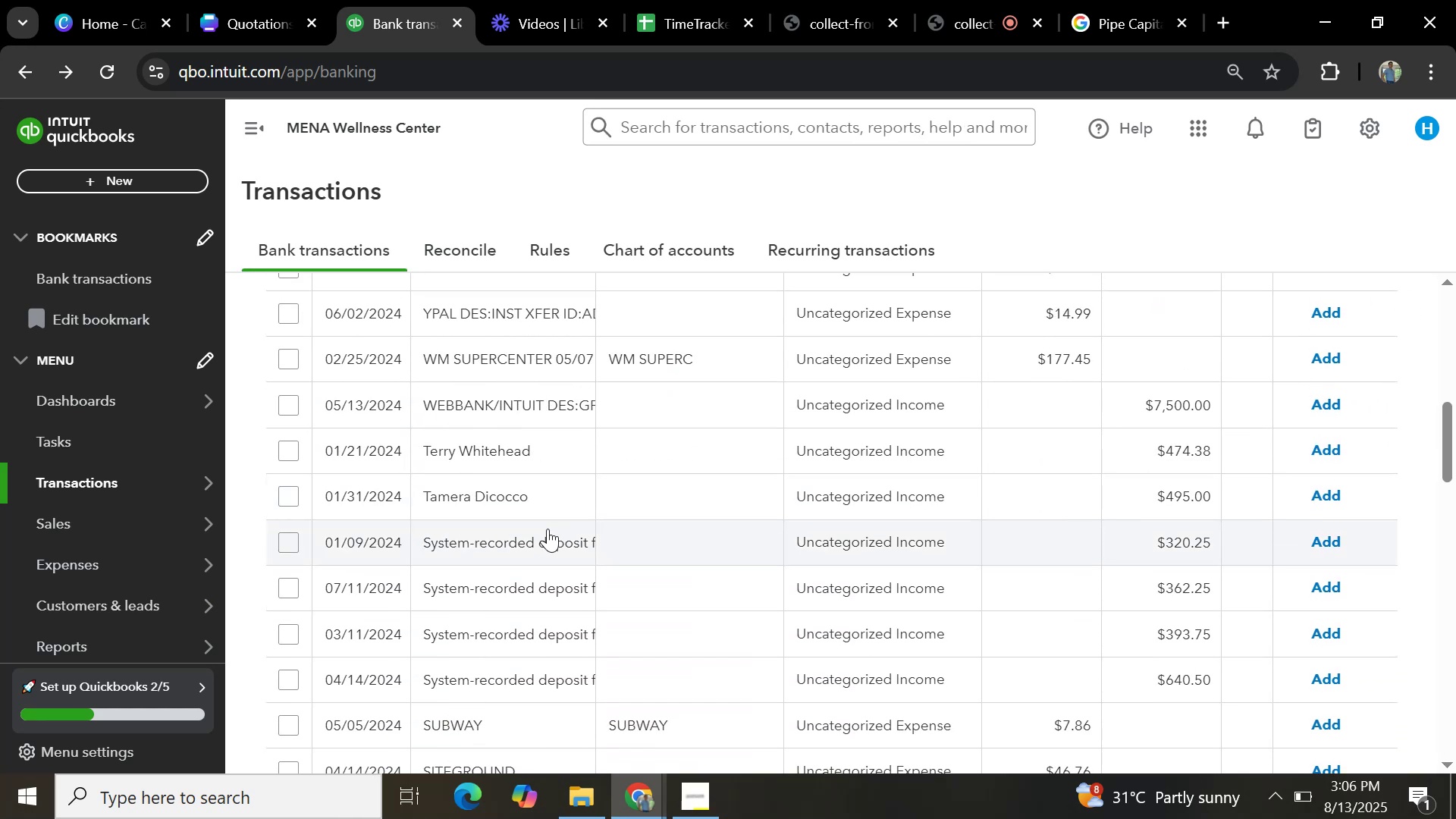 
left_click([542, 538])
 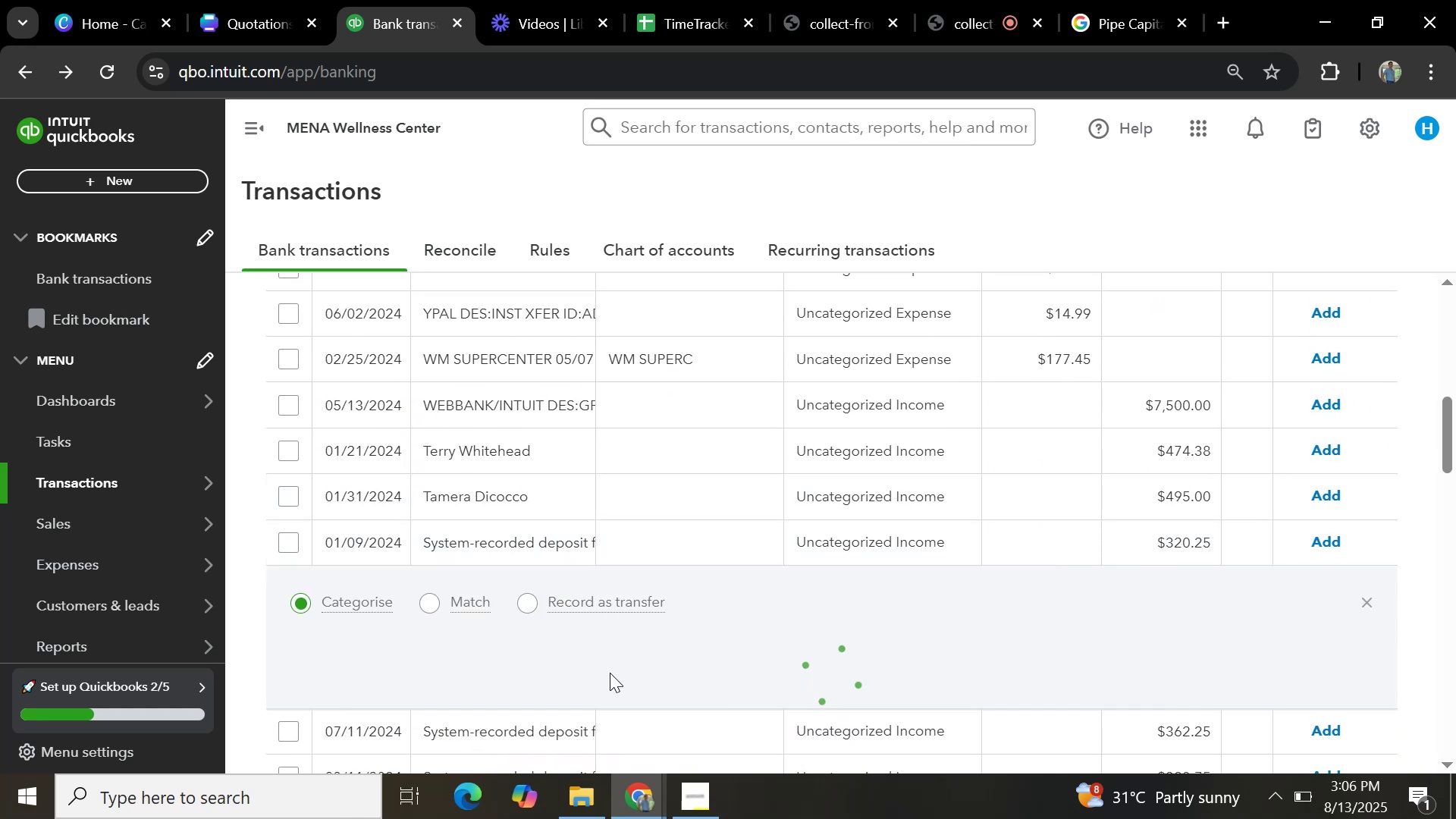 
scroll: coordinate [529, 568], scroll_direction: down, amount: 2.0
 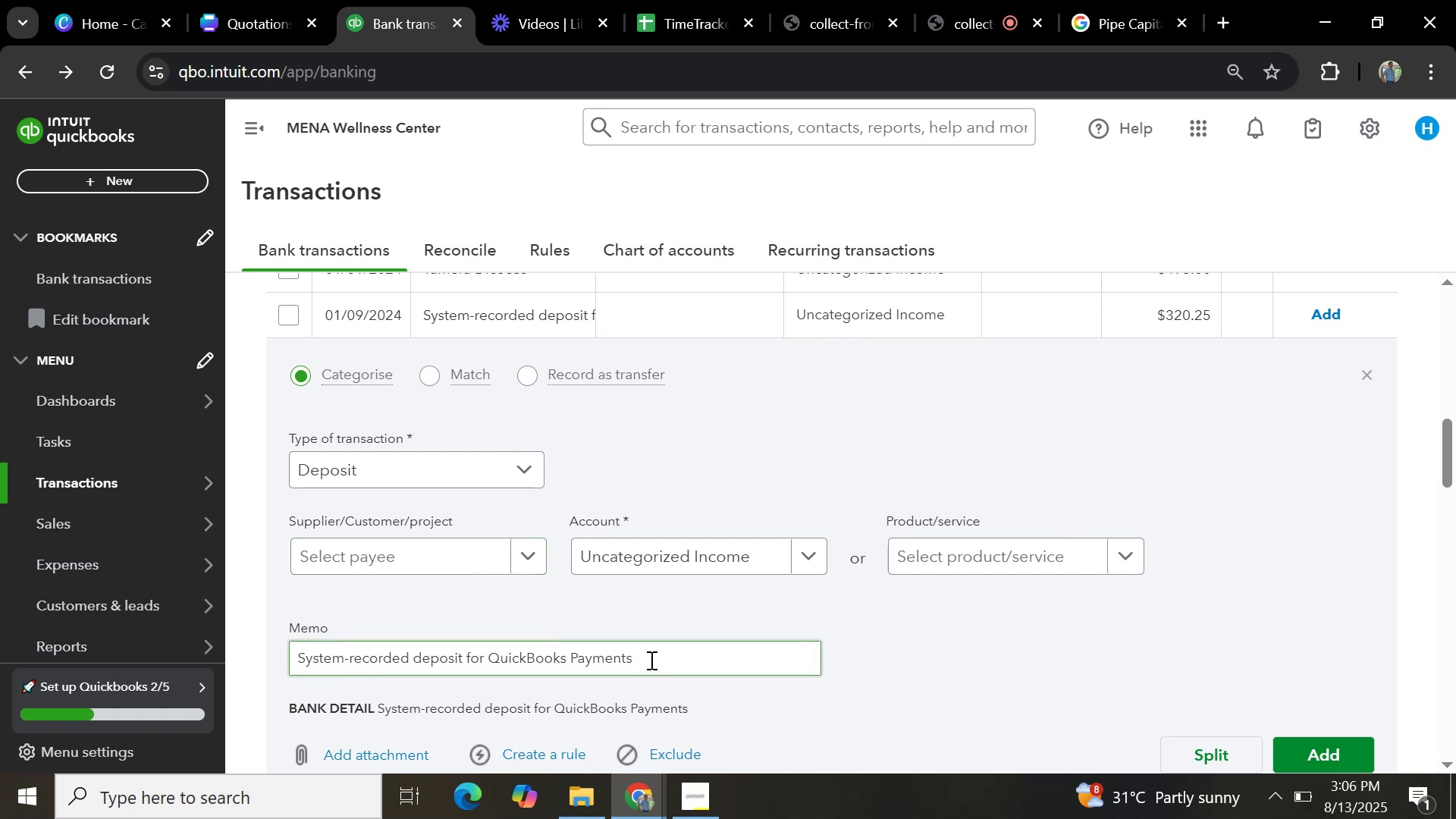 
scroll: coordinate [796, 608], scroll_direction: up, amount: 3.0
 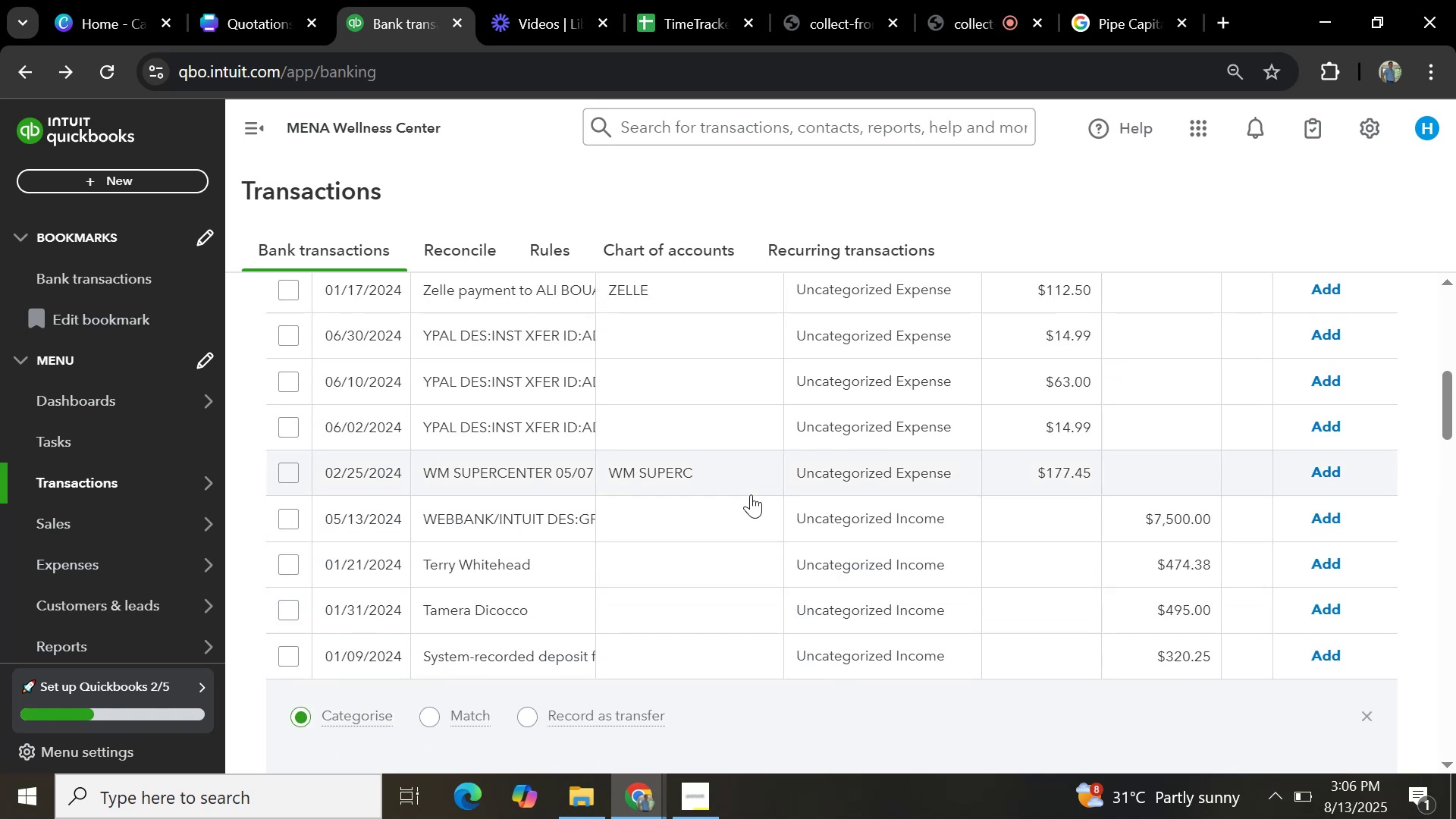 
scroll: coordinate [751, 495], scroll_direction: down, amount: 3.0
 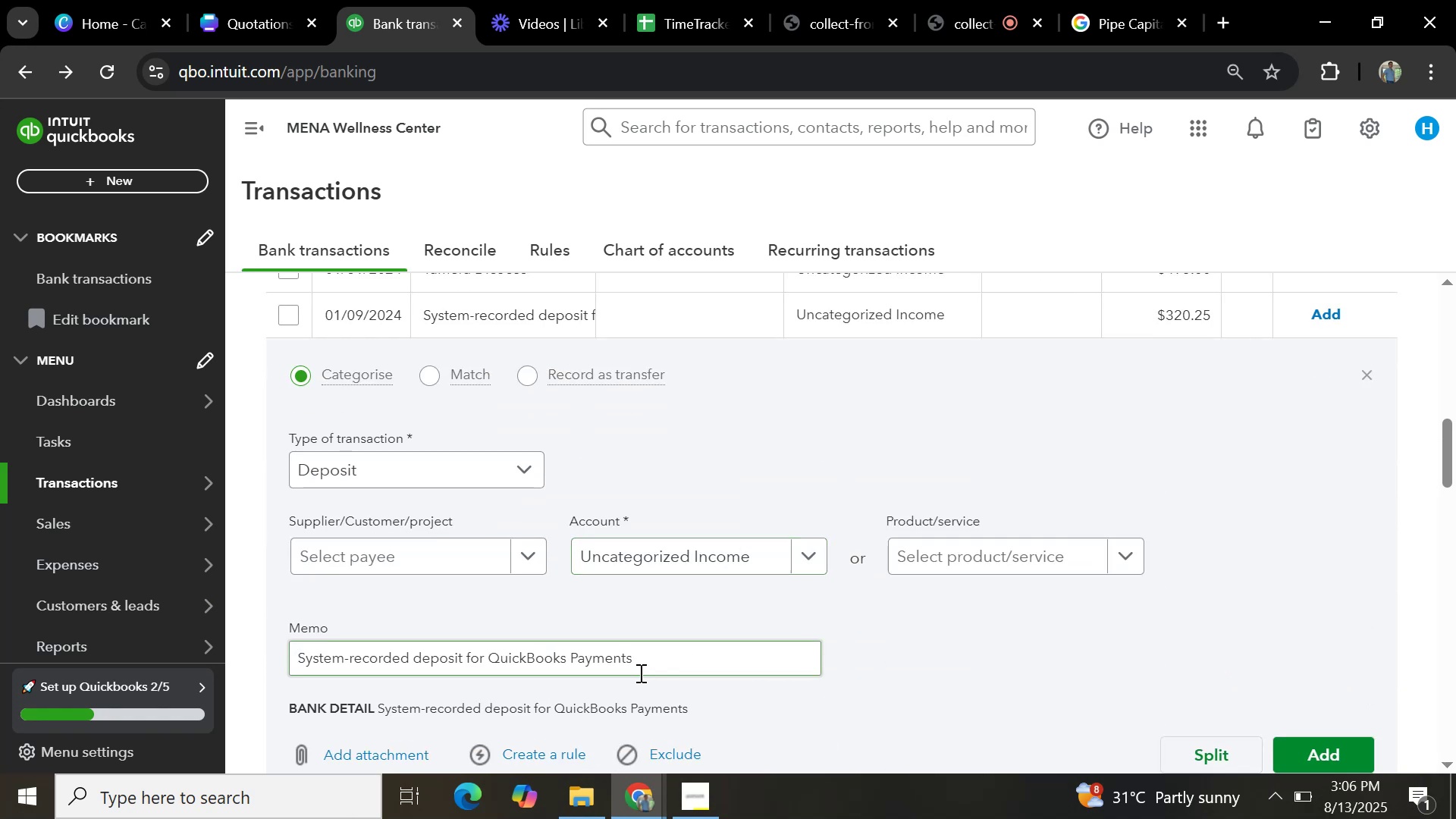 
left_click_drag(start_coordinate=[640, 659], to_coordinate=[486, 657])
 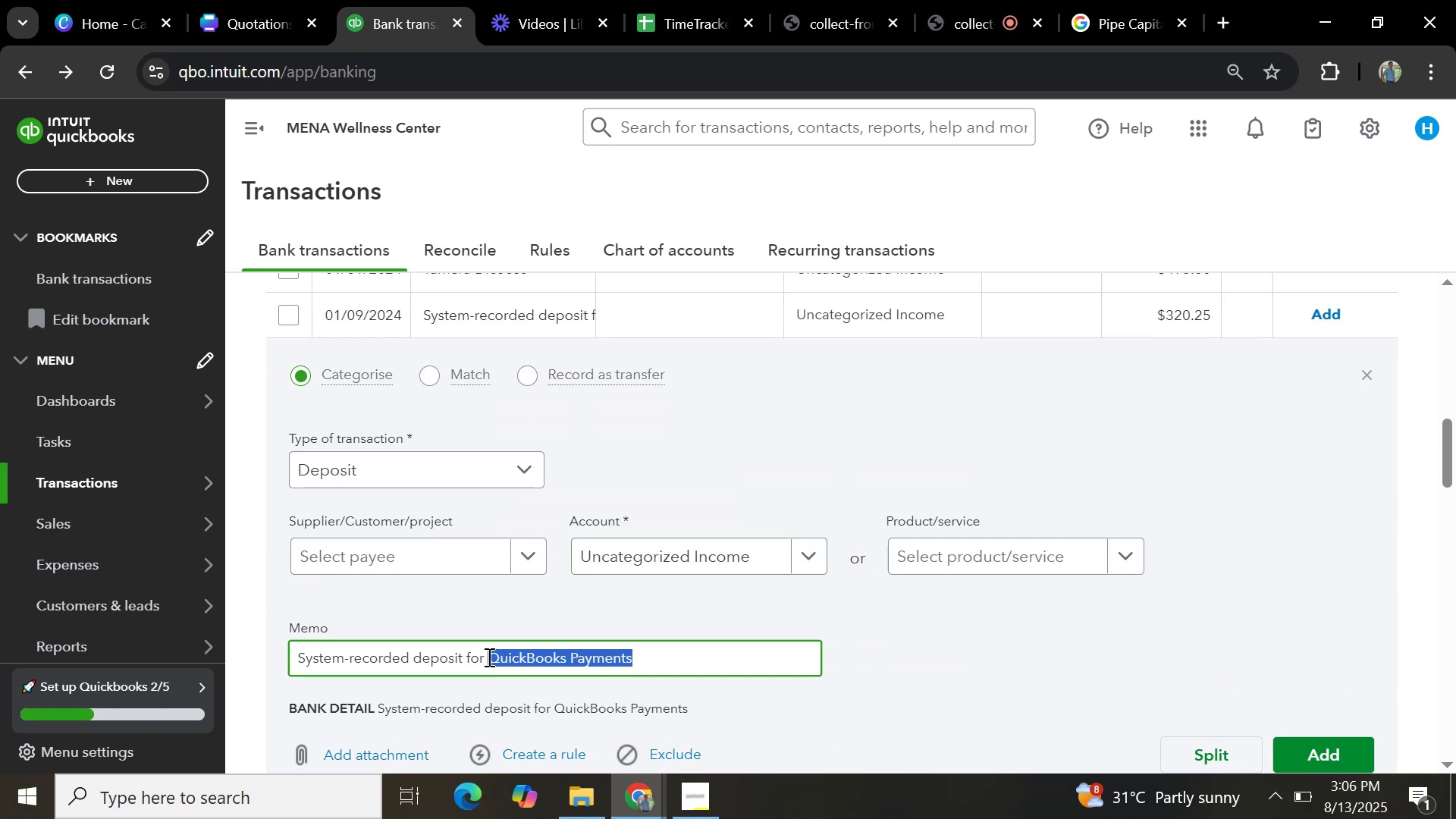 
key(Control+C)
 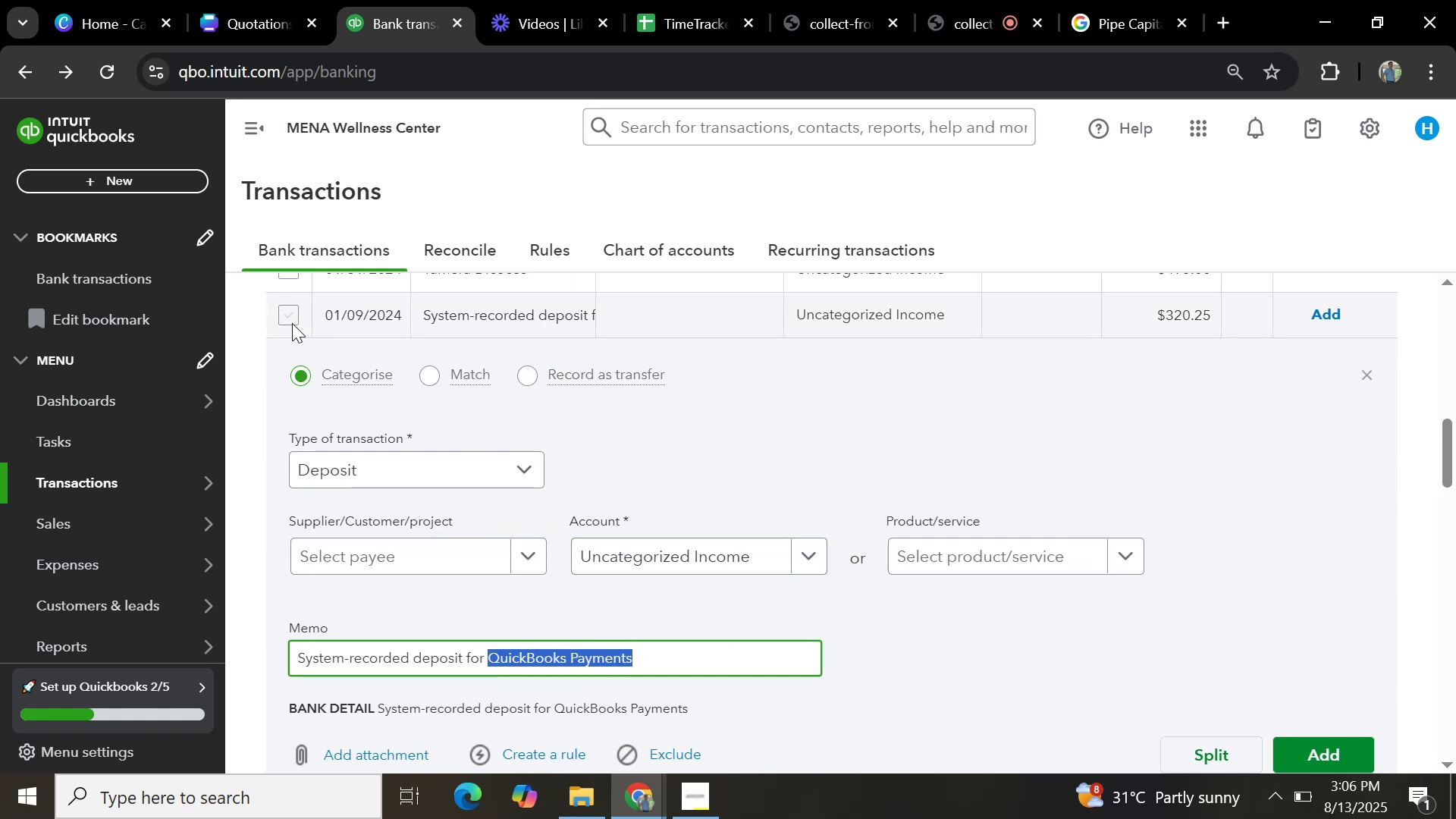 
left_click([291, 323])
 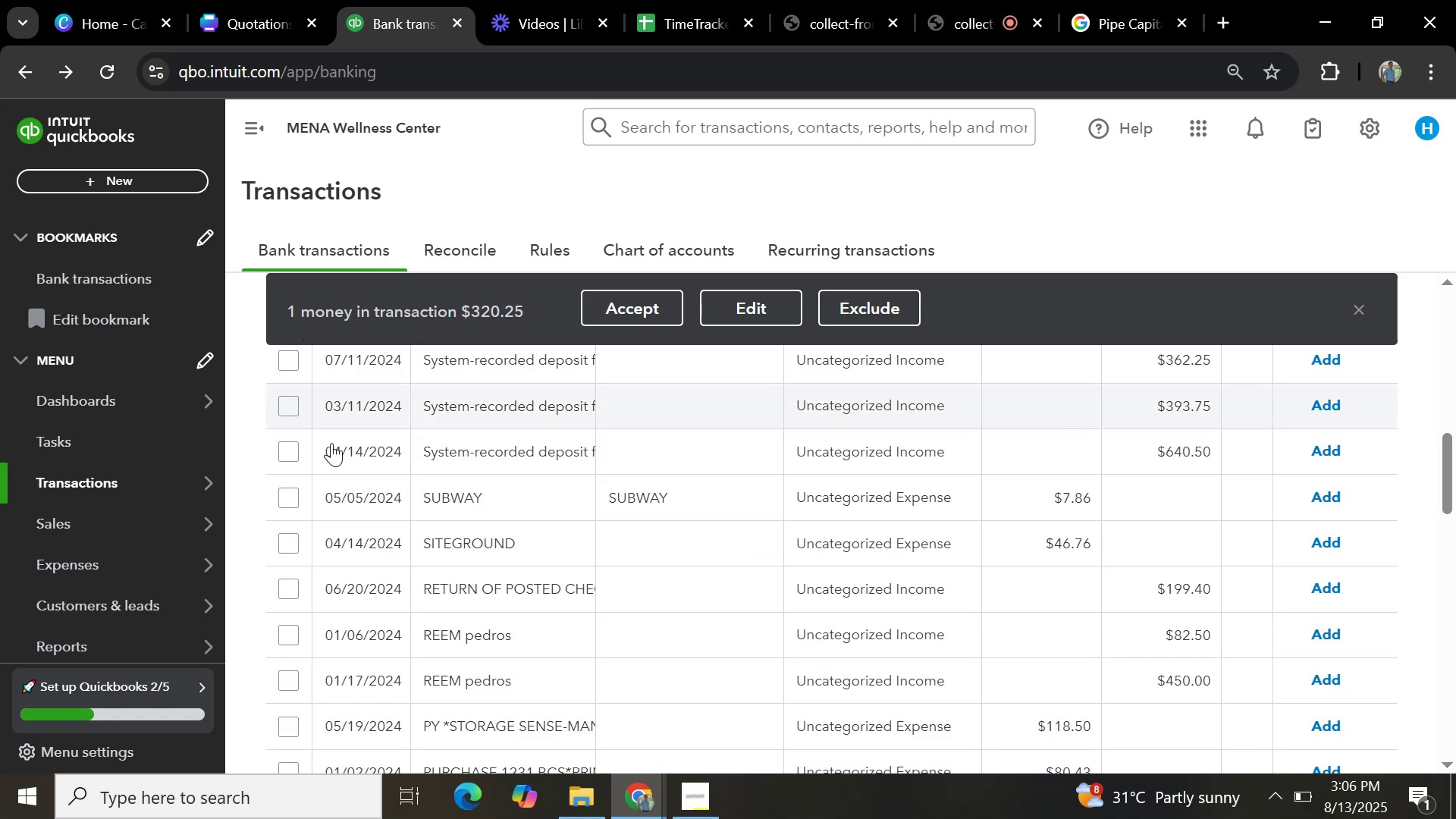 
scroll: coordinate [344, 480], scroll_direction: up, amount: 2.0
 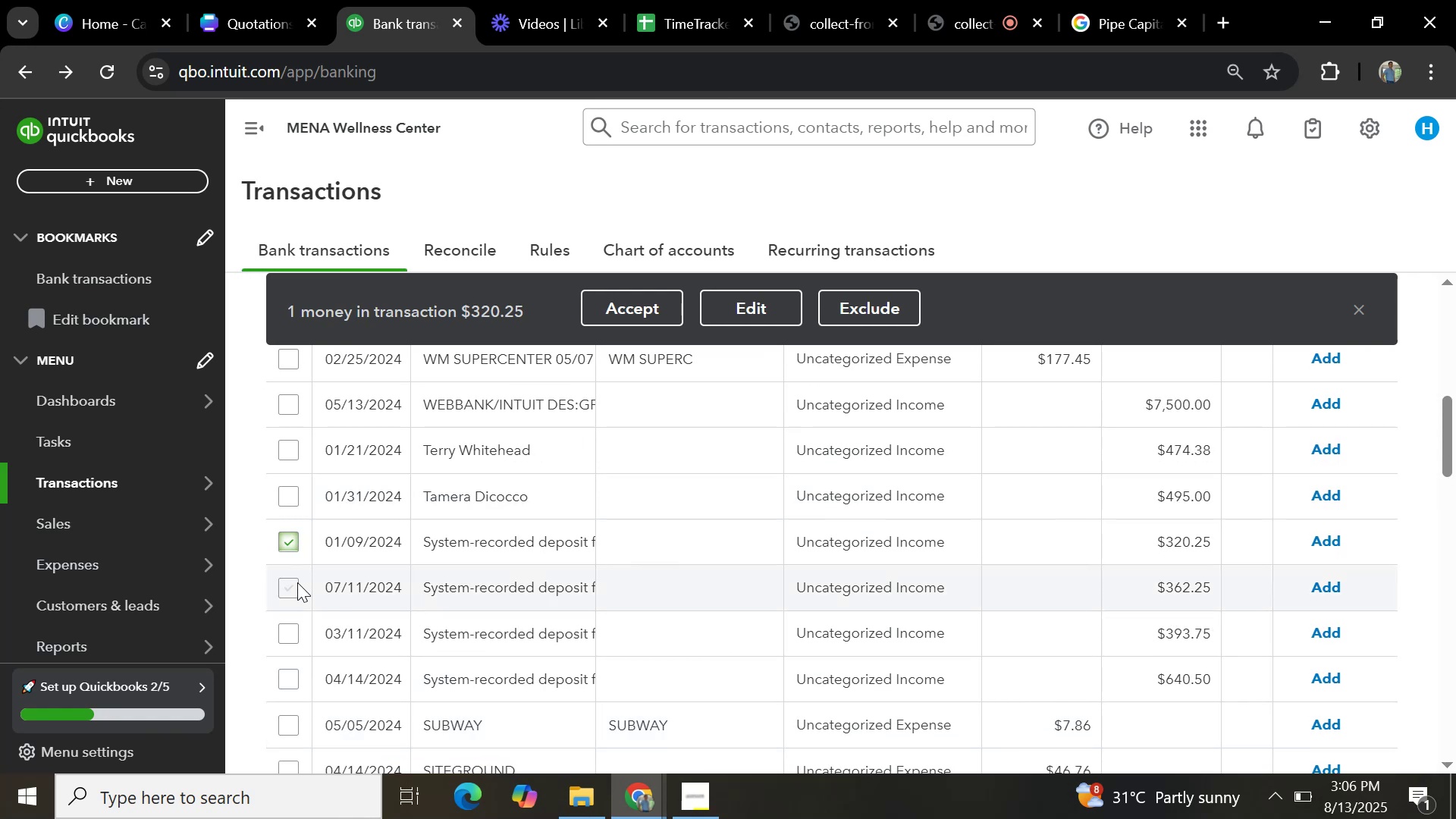 
left_click([287, 585])
 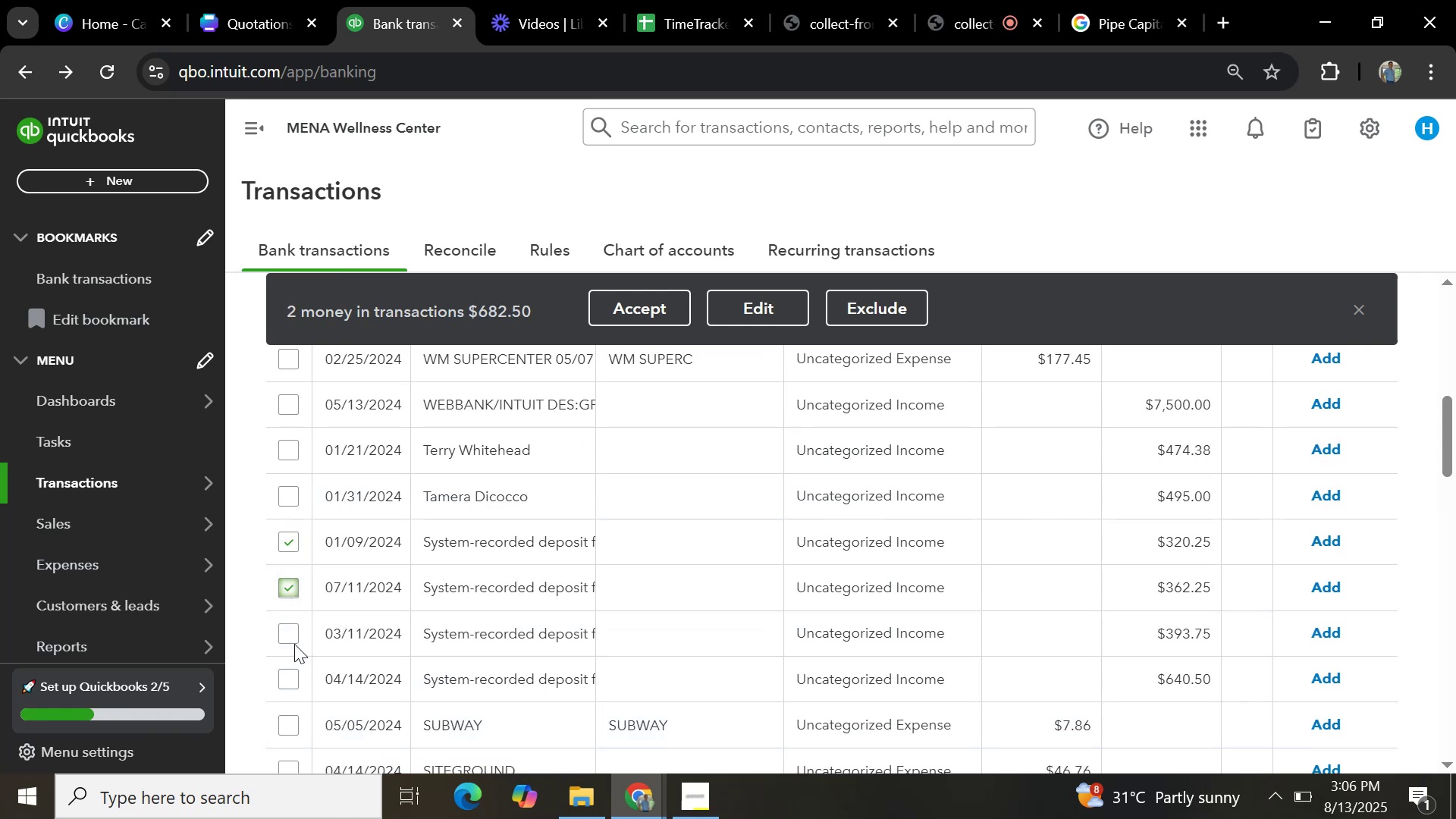 
left_click([294, 637])
 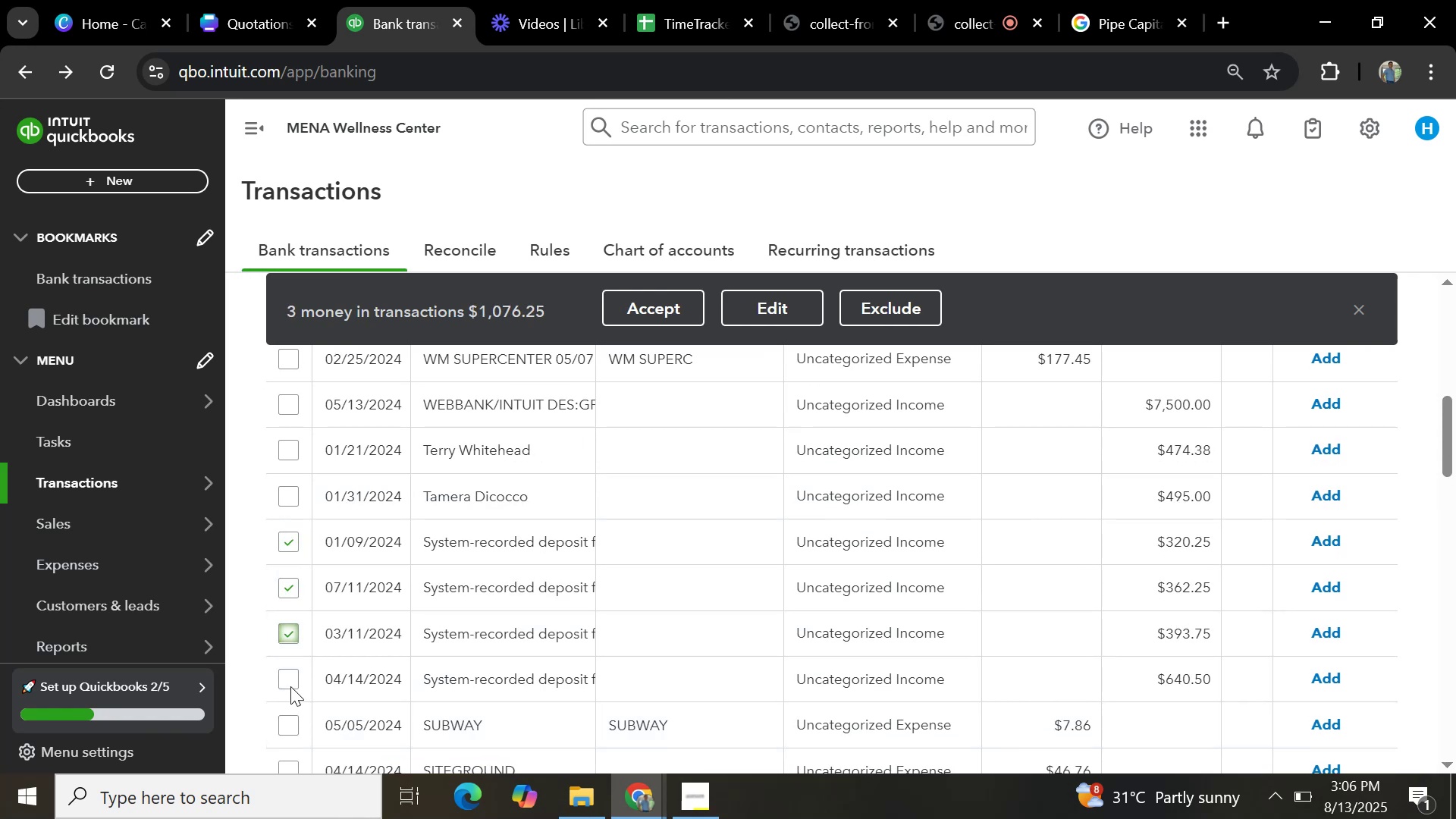 
left_click([290, 684])
 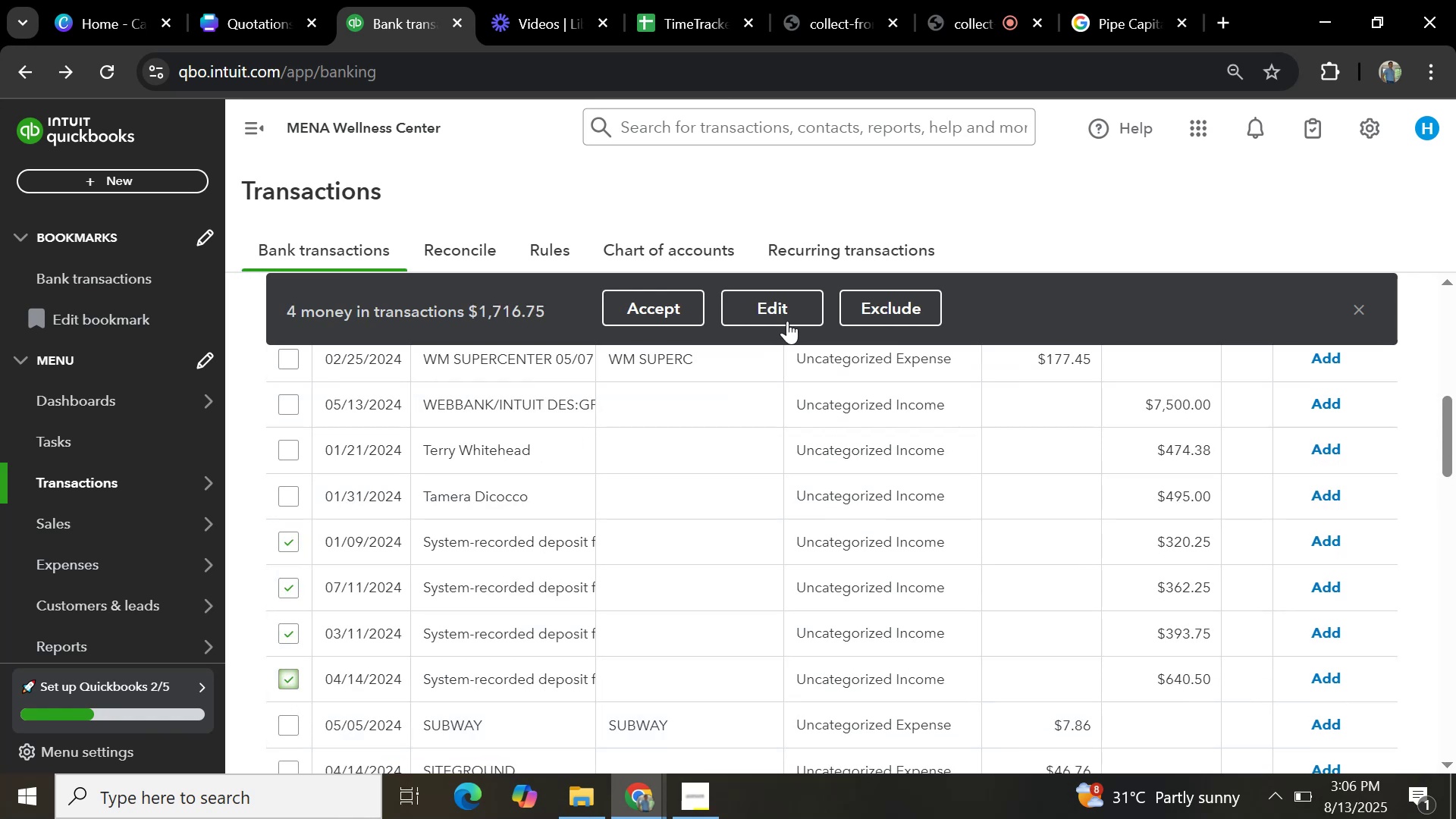 
left_click([789, 320])
 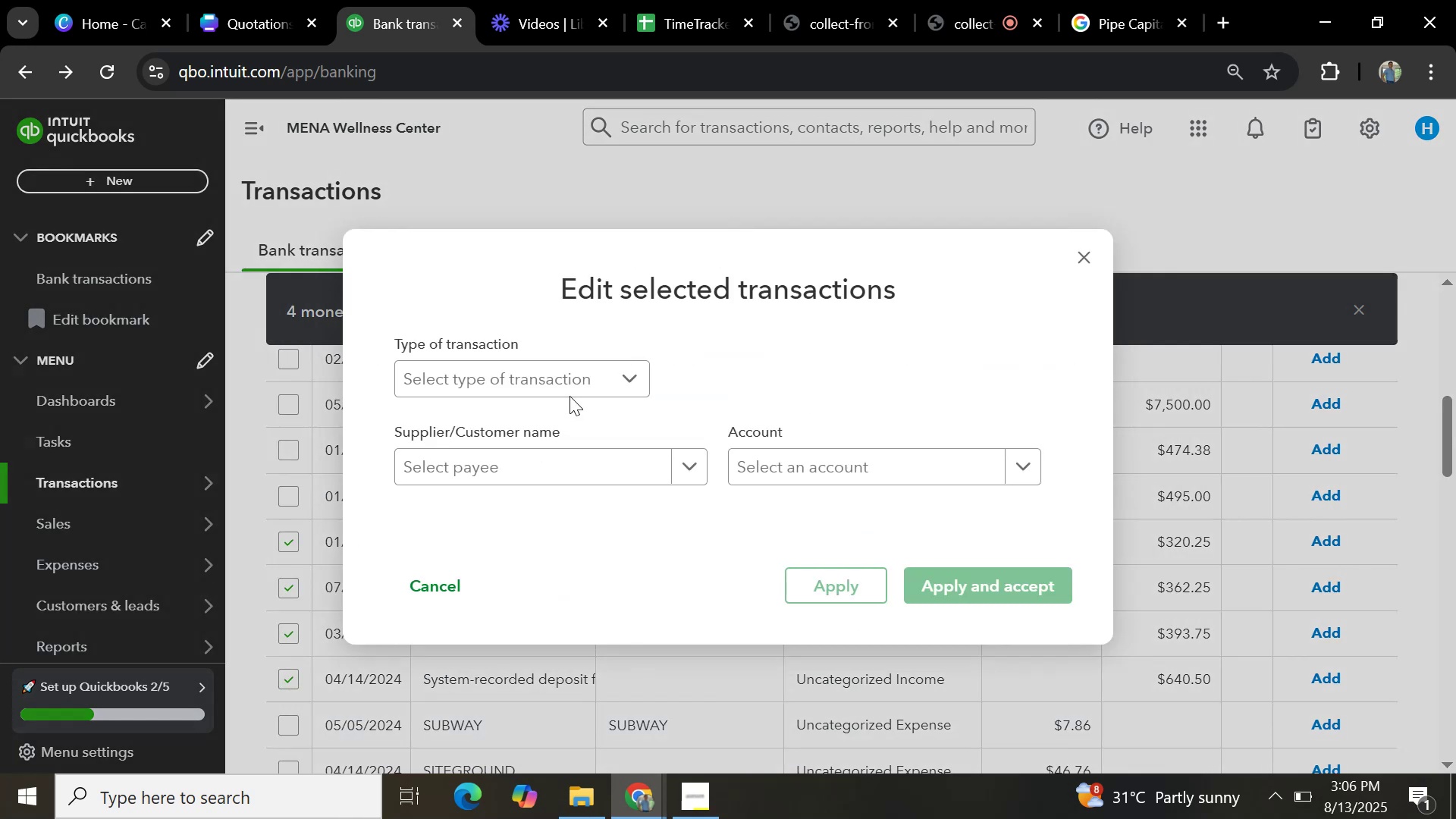 
left_click([575, 380])
 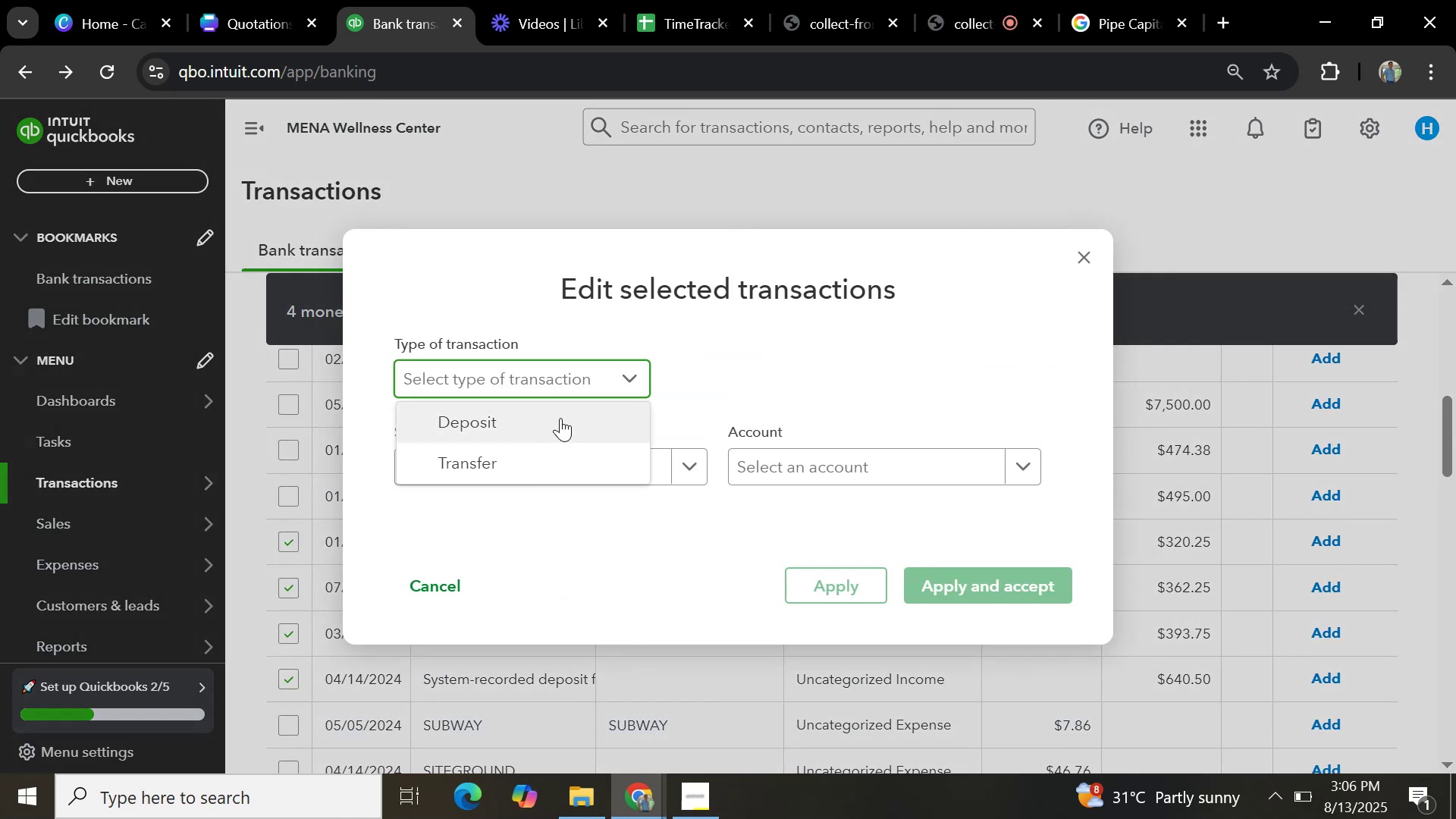 
left_click([560, 418])
 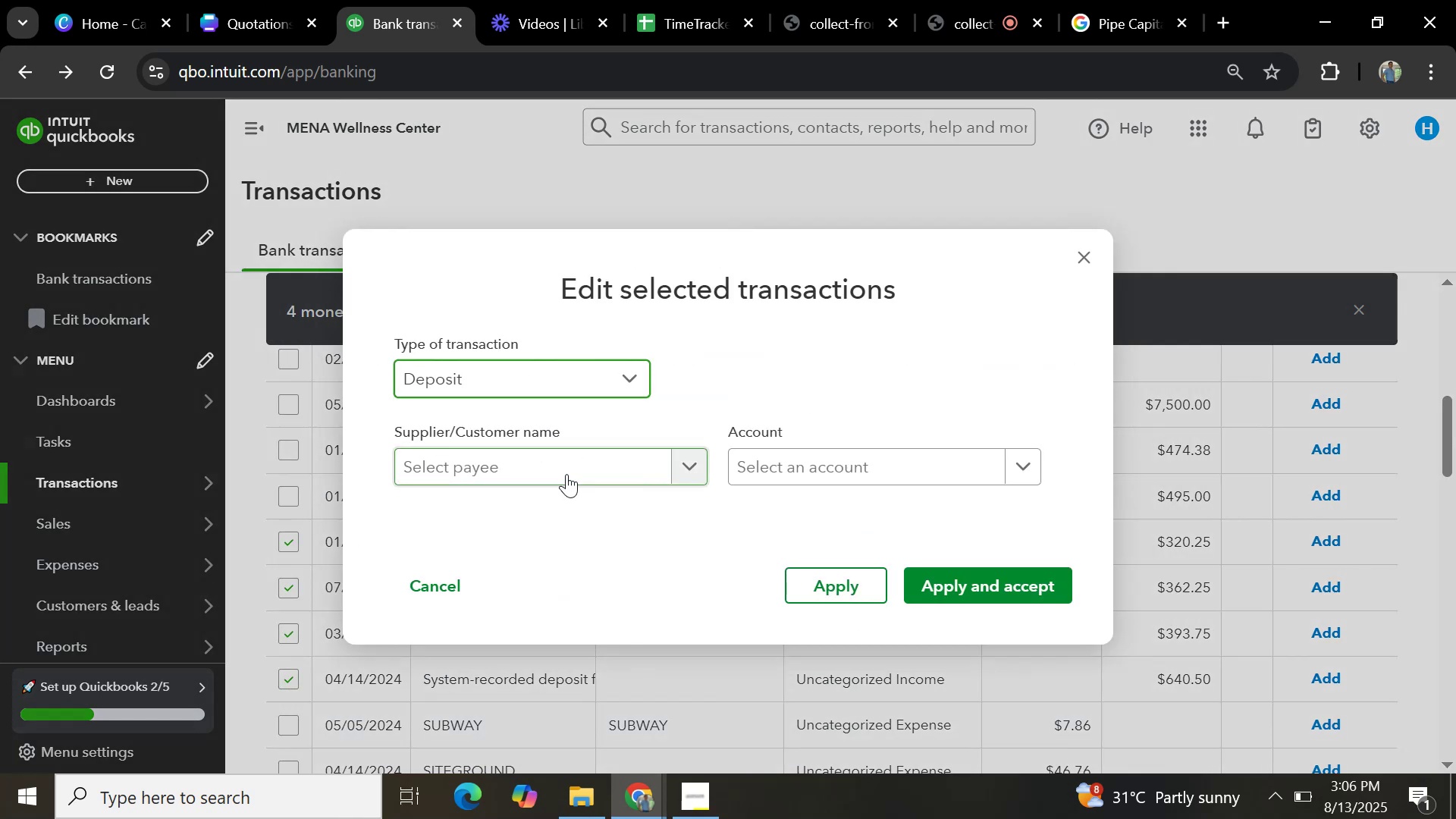 
left_click([566, 474])
 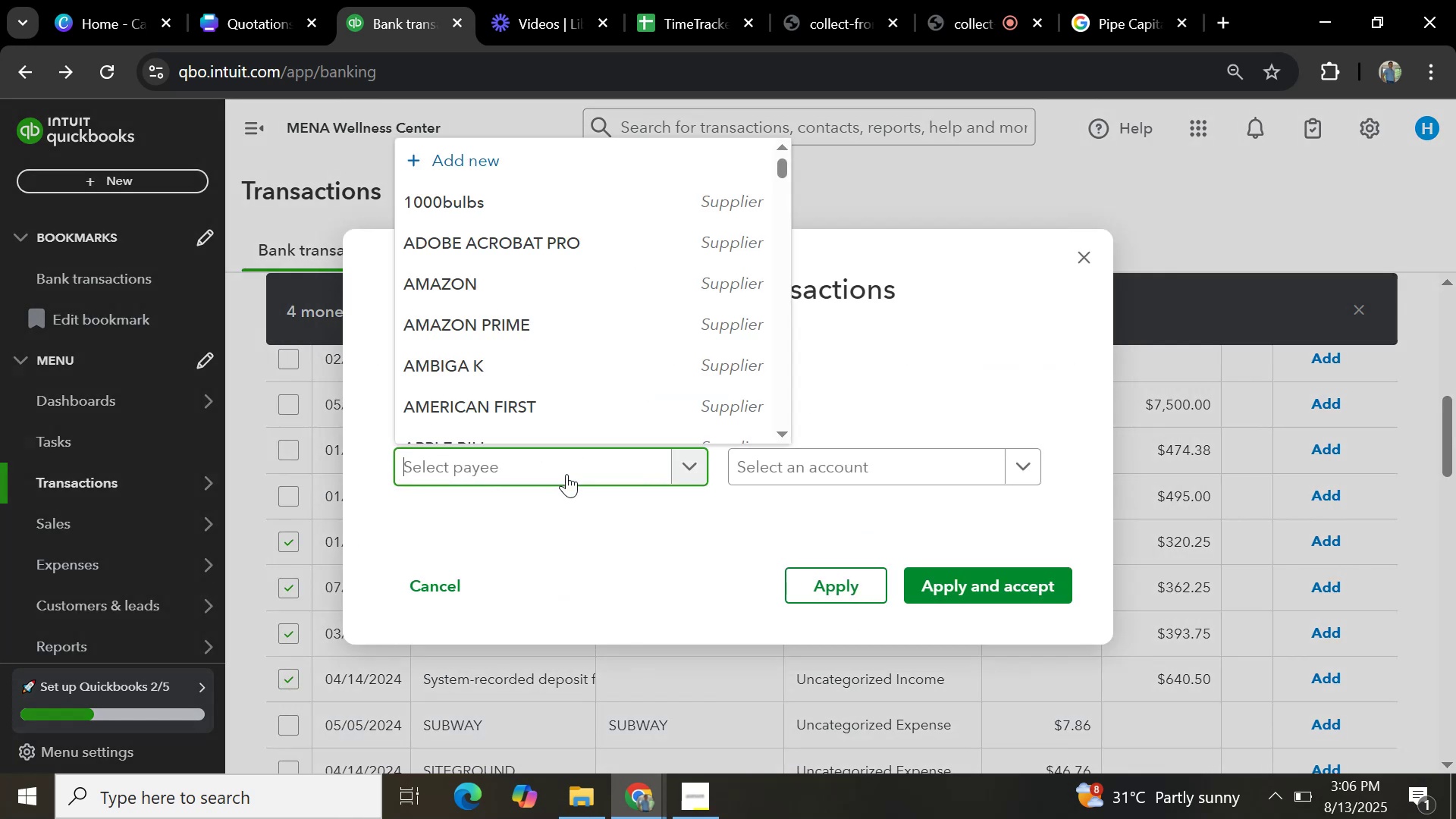 
key(Control+V)
 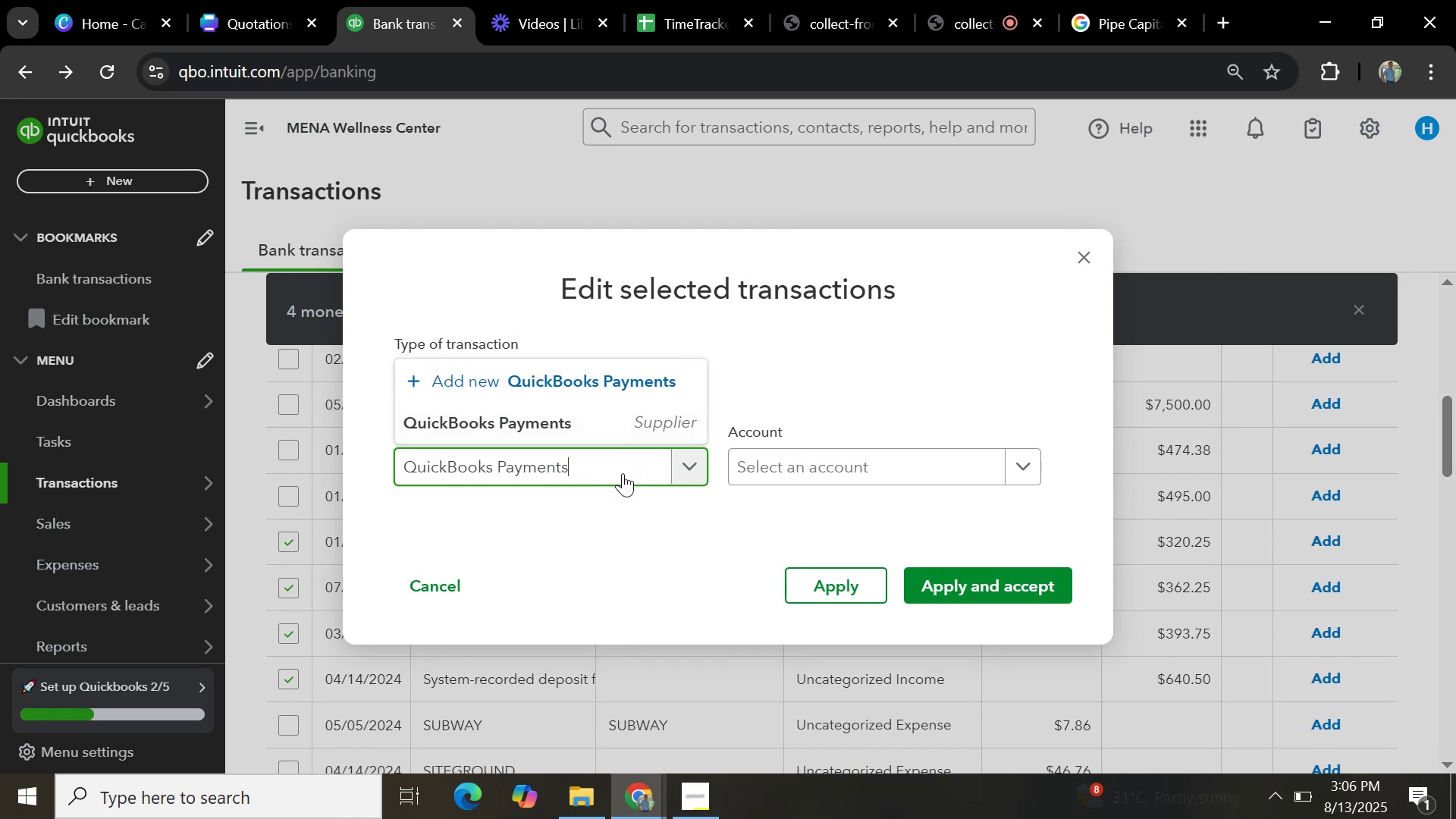 
wait(5.98)
 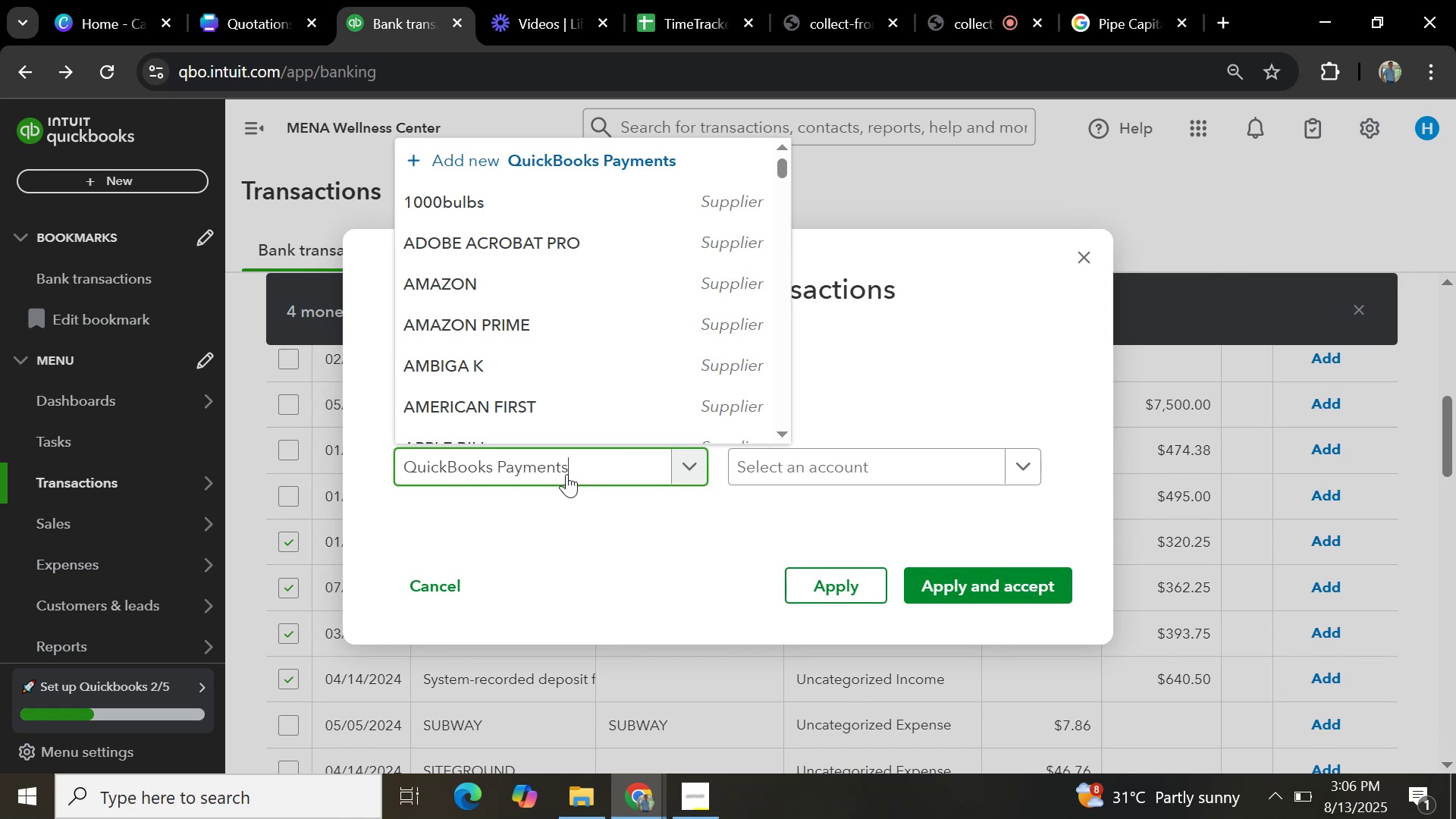 
key(Backspace)
 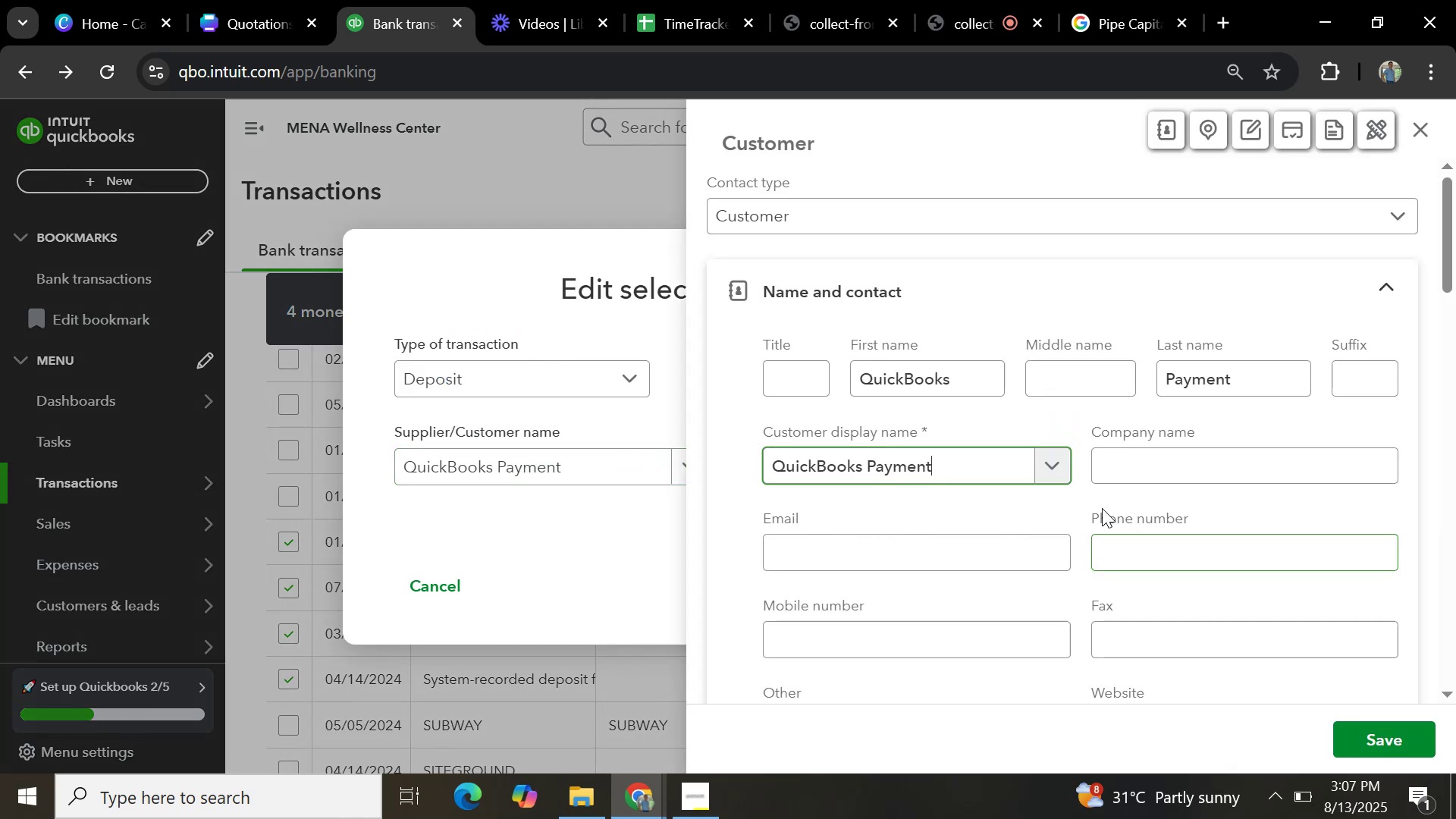 
wait(5.51)
 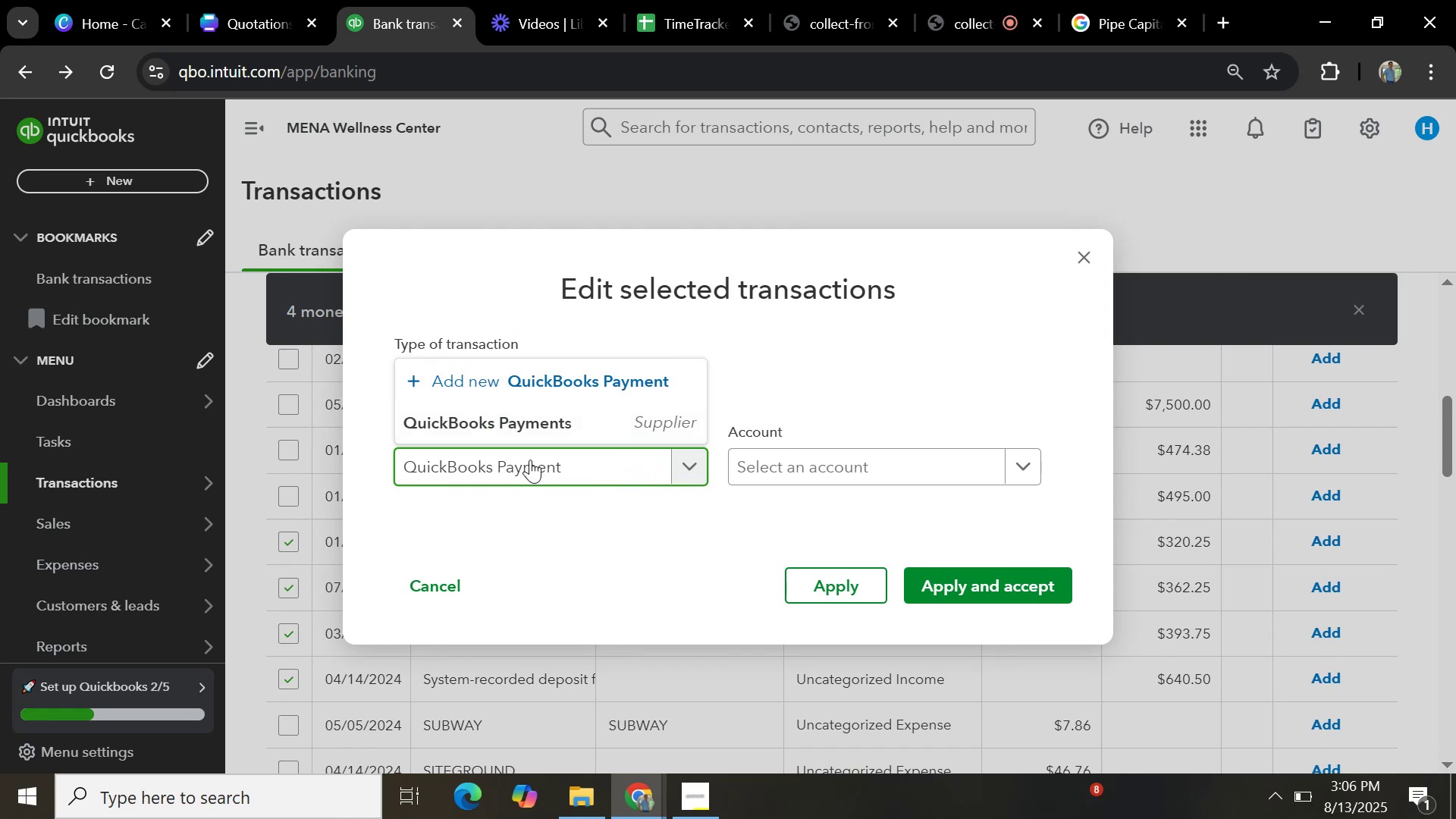 
scroll: coordinate [1258, 560], scroll_direction: down, amount: 7.0
 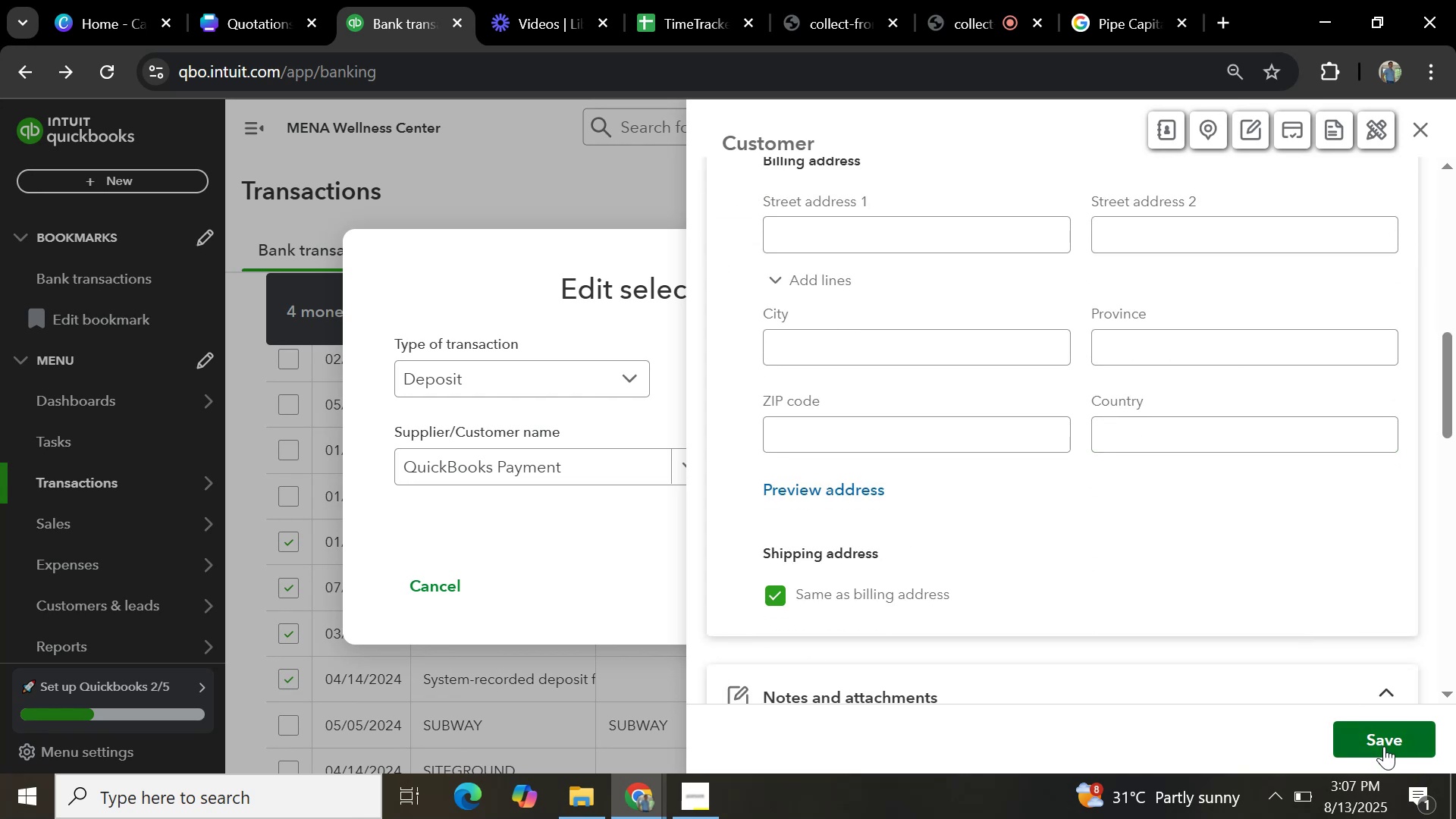 
left_click([1383, 745])
 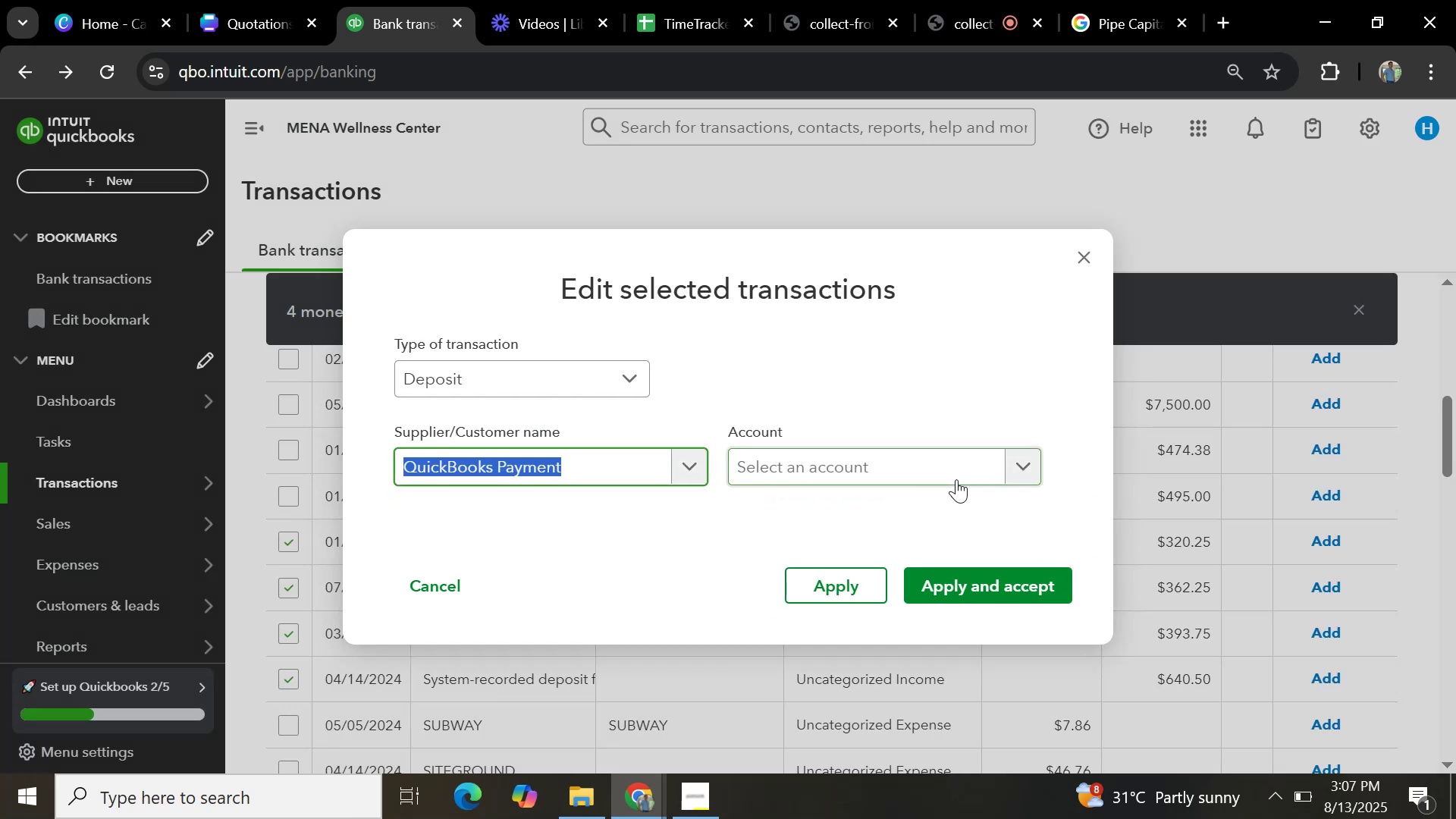 
type(office)
key(Backspace)
key(Backspace)
key(Backspace)
key(Backspace)
key(Backspace)
key(Backspace)
type(sales)
 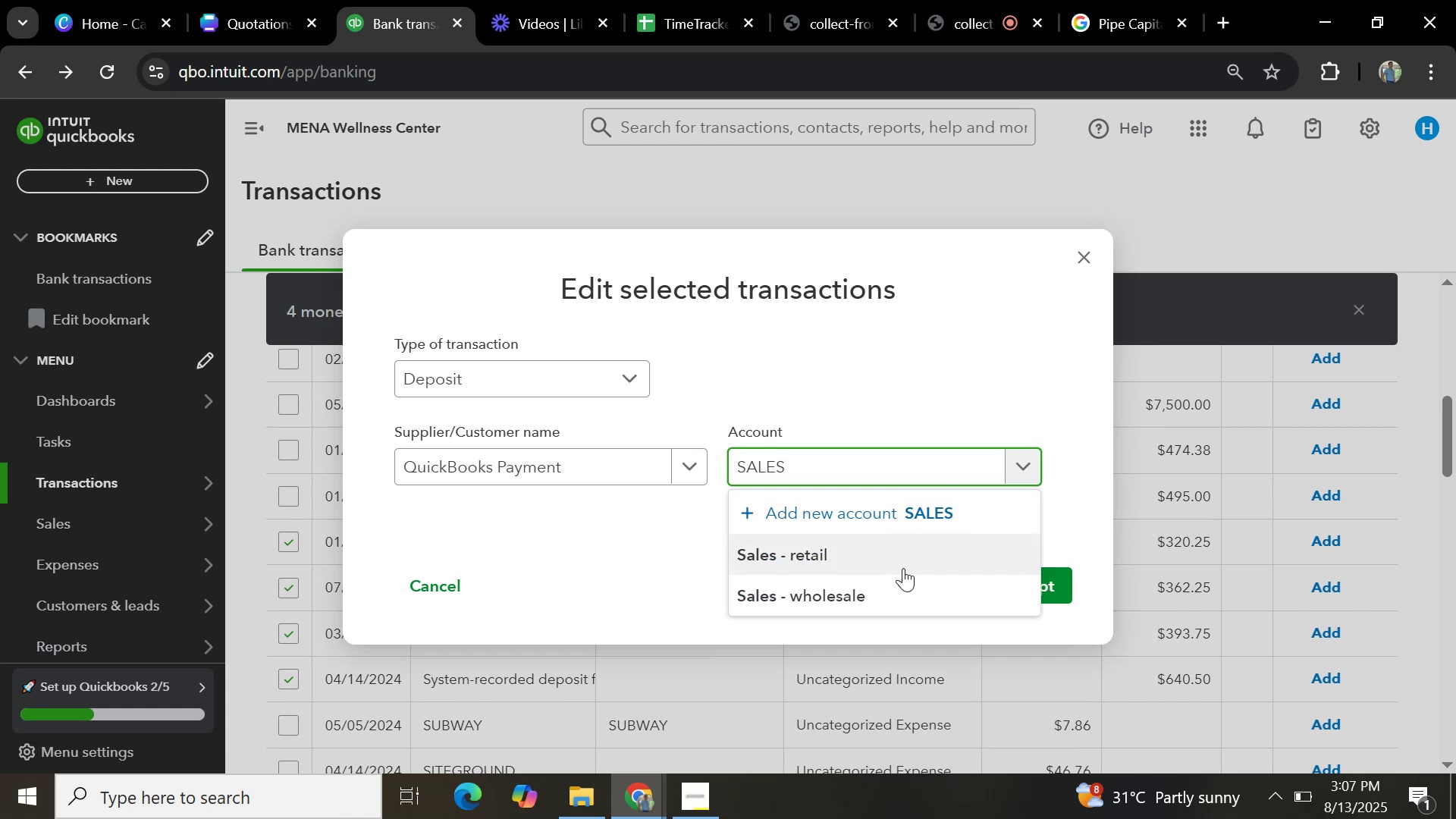 
left_click([903, 568])
 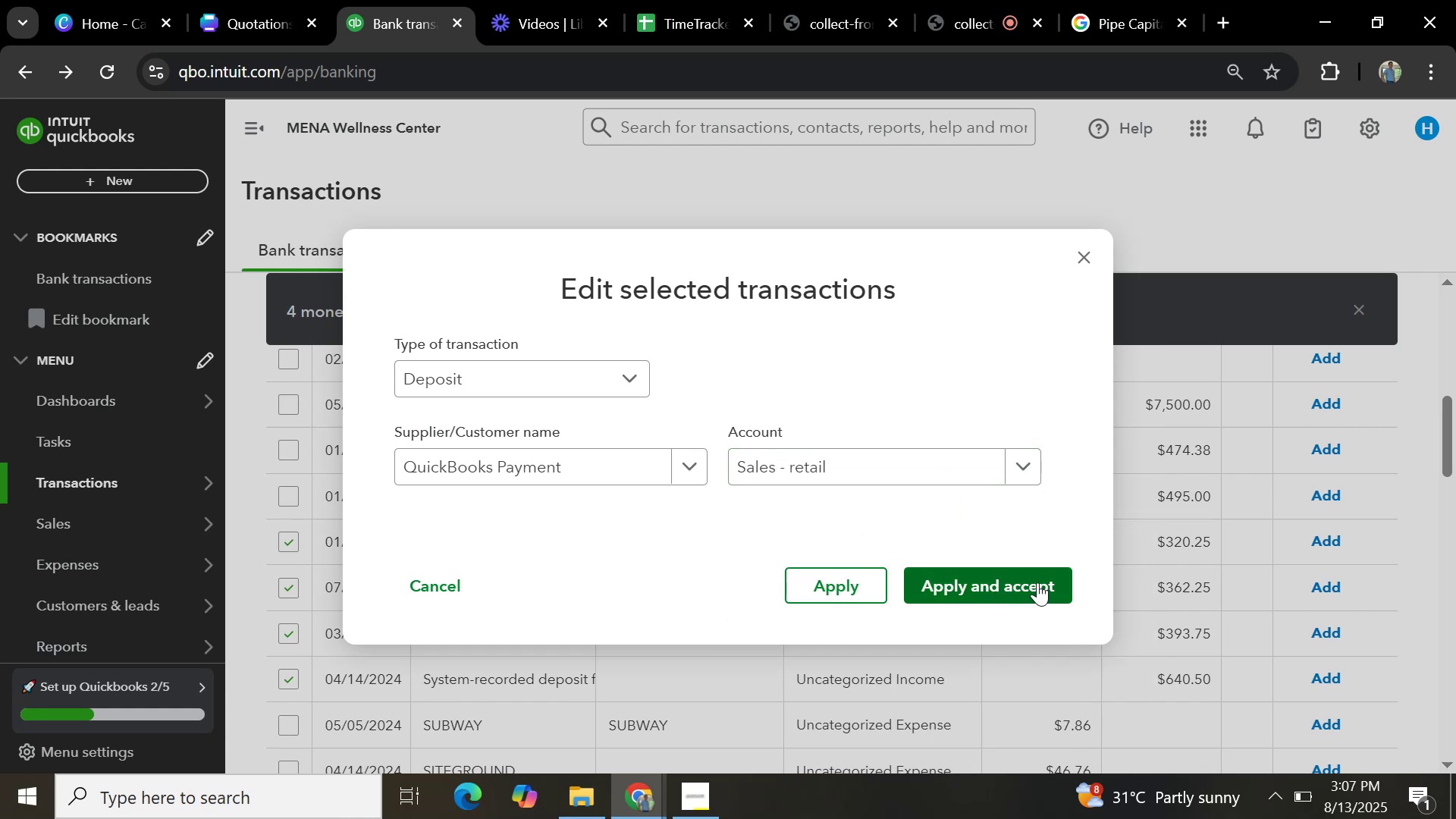 
left_click([1037, 582])
 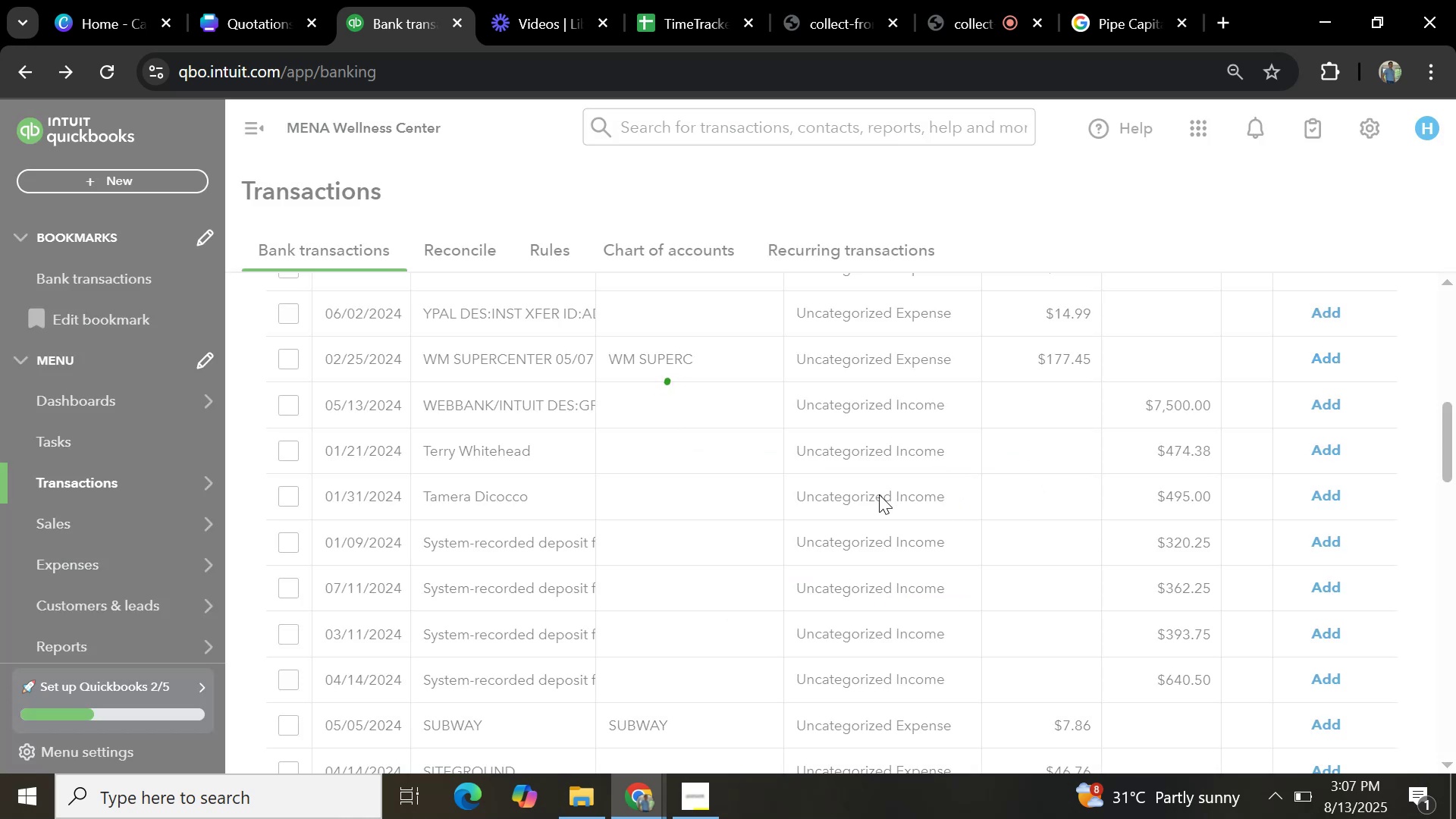 
scroll: coordinate [881, 511], scroll_direction: down, amount: 7.0
 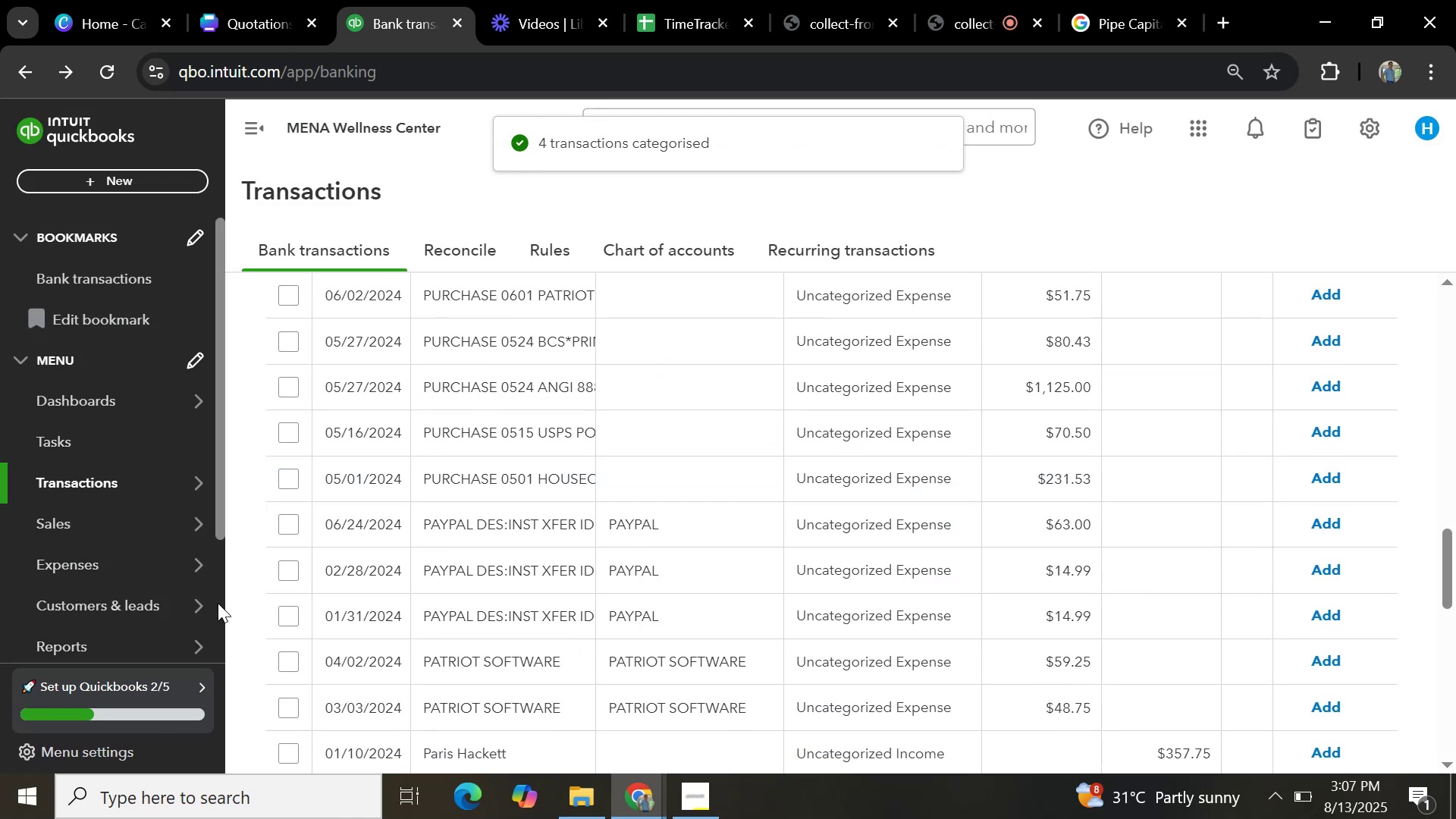 
left_click([281, 525])
 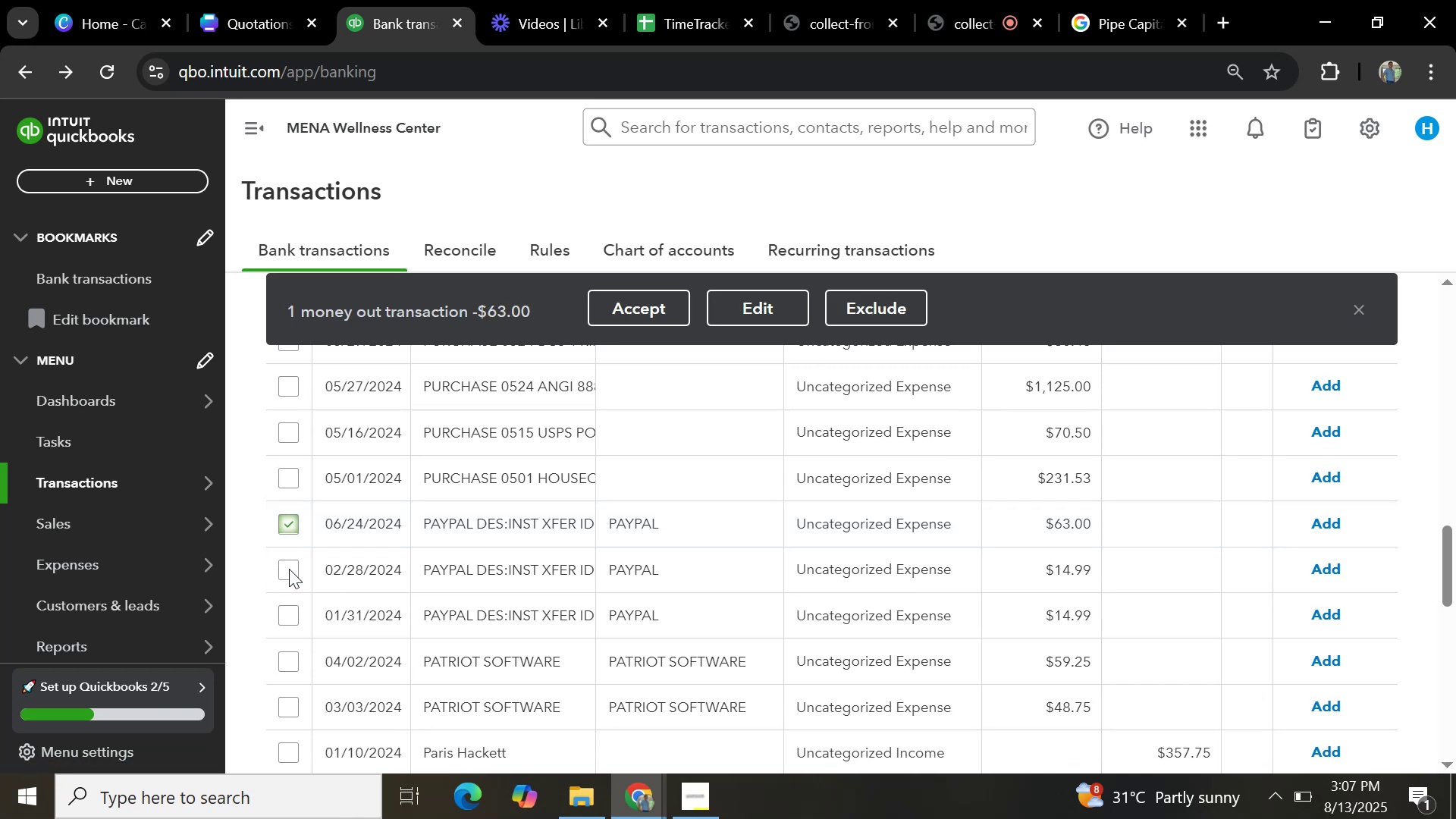 
left_click([294, 565])
 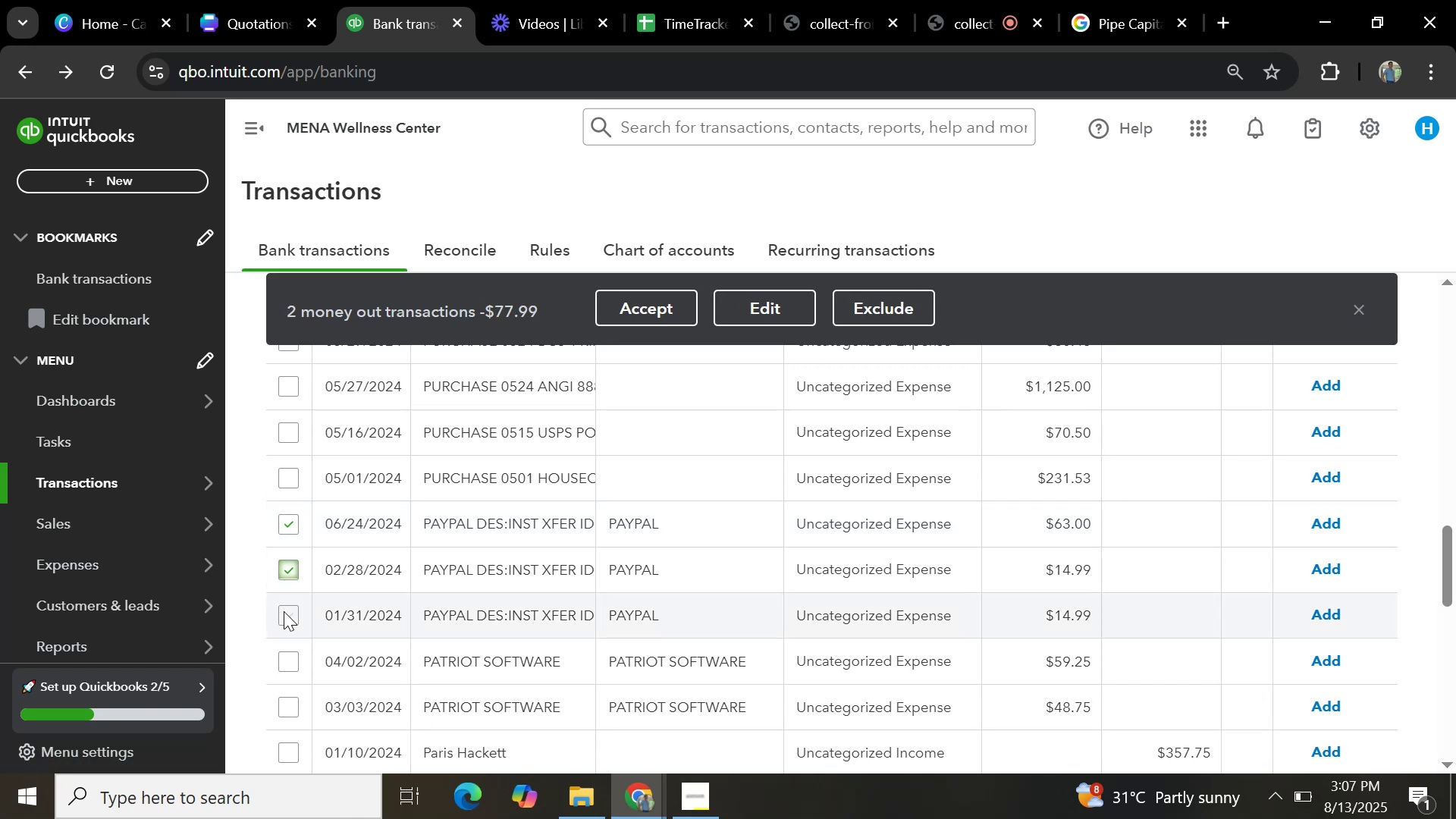 
left_click([285, 612])
 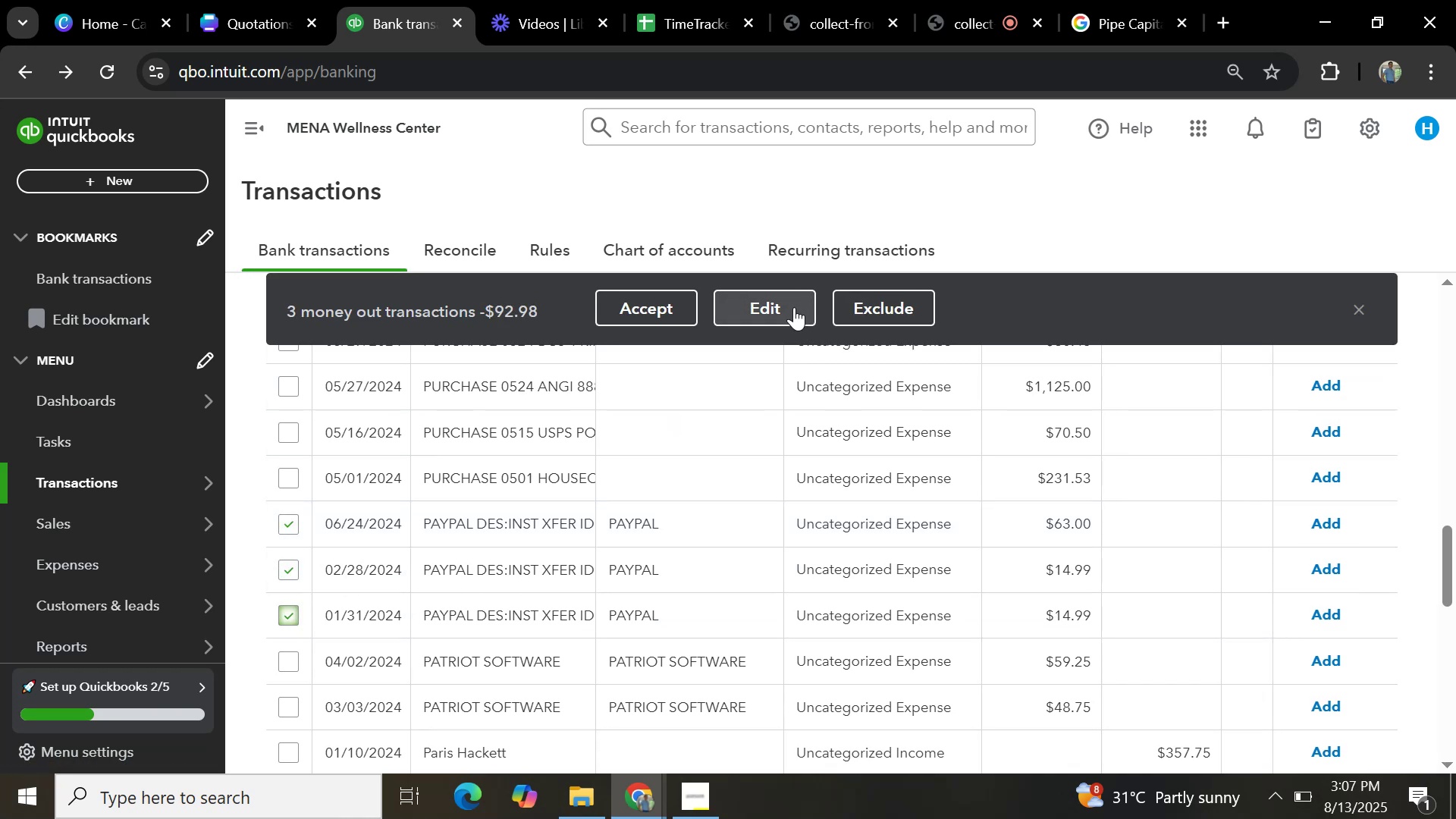 
left_click([794, 307])
 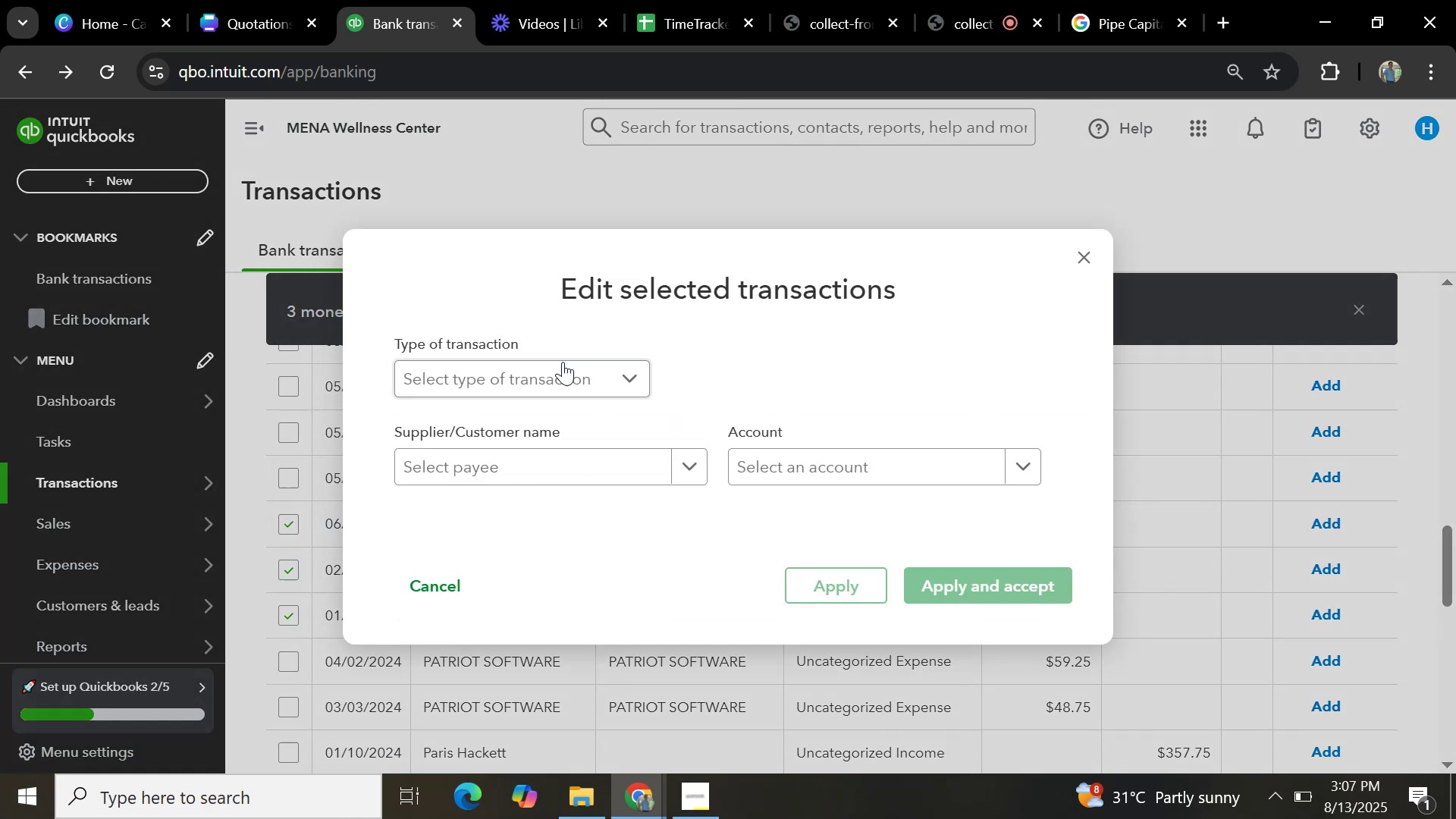 
left_click([554, 363])
 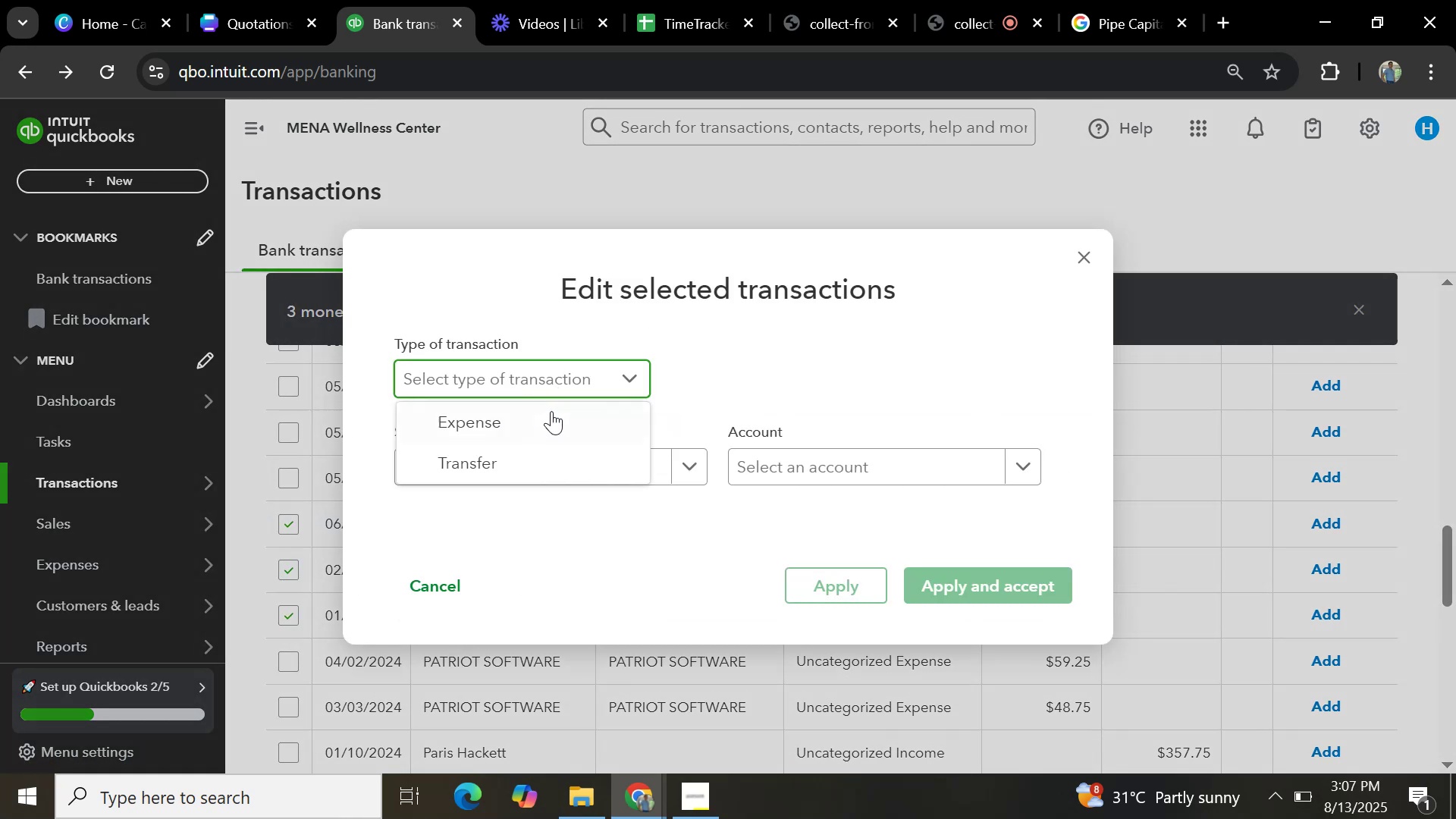 
left_click([550, 412])
 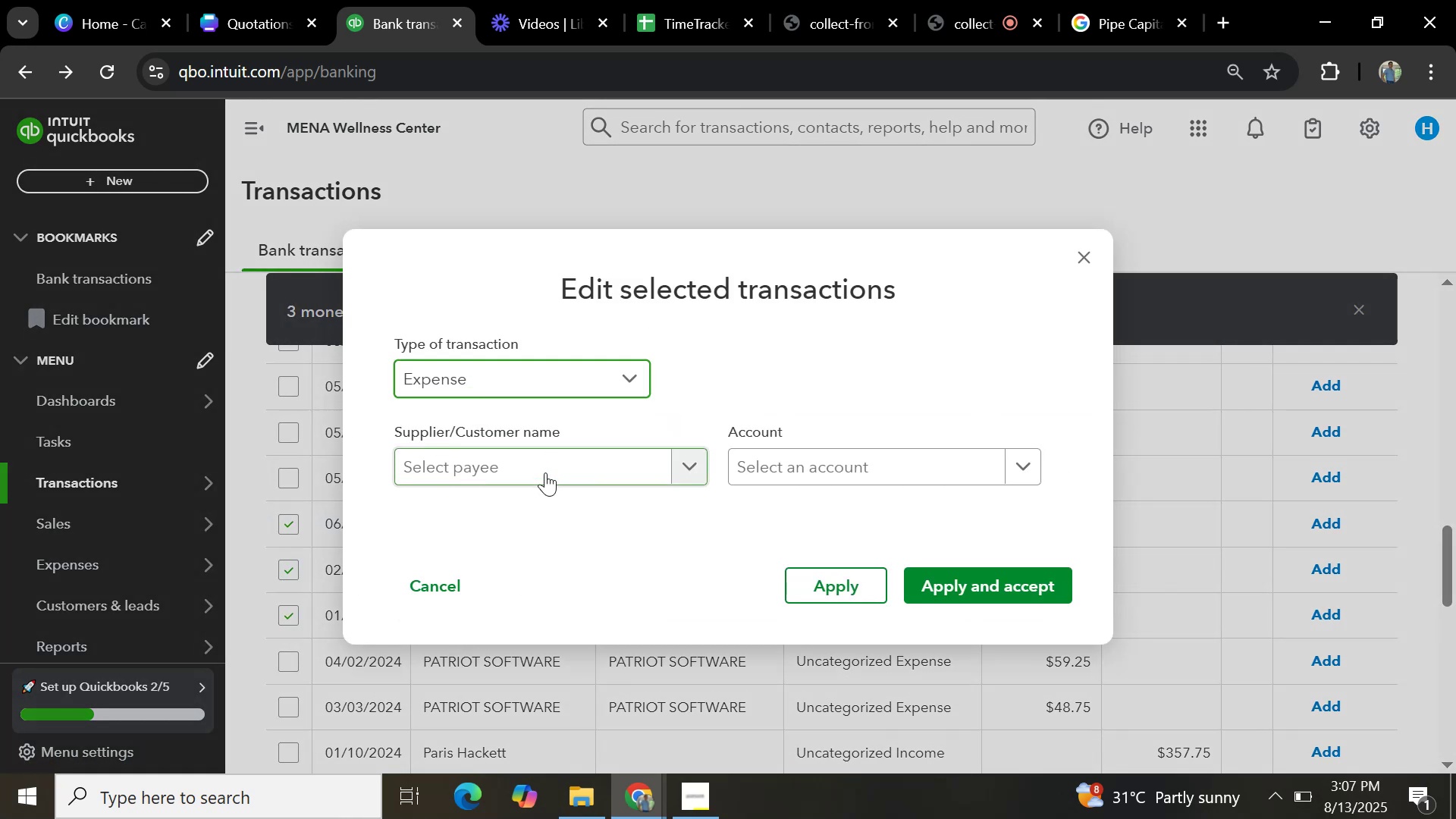 
left_click([550, 463])
 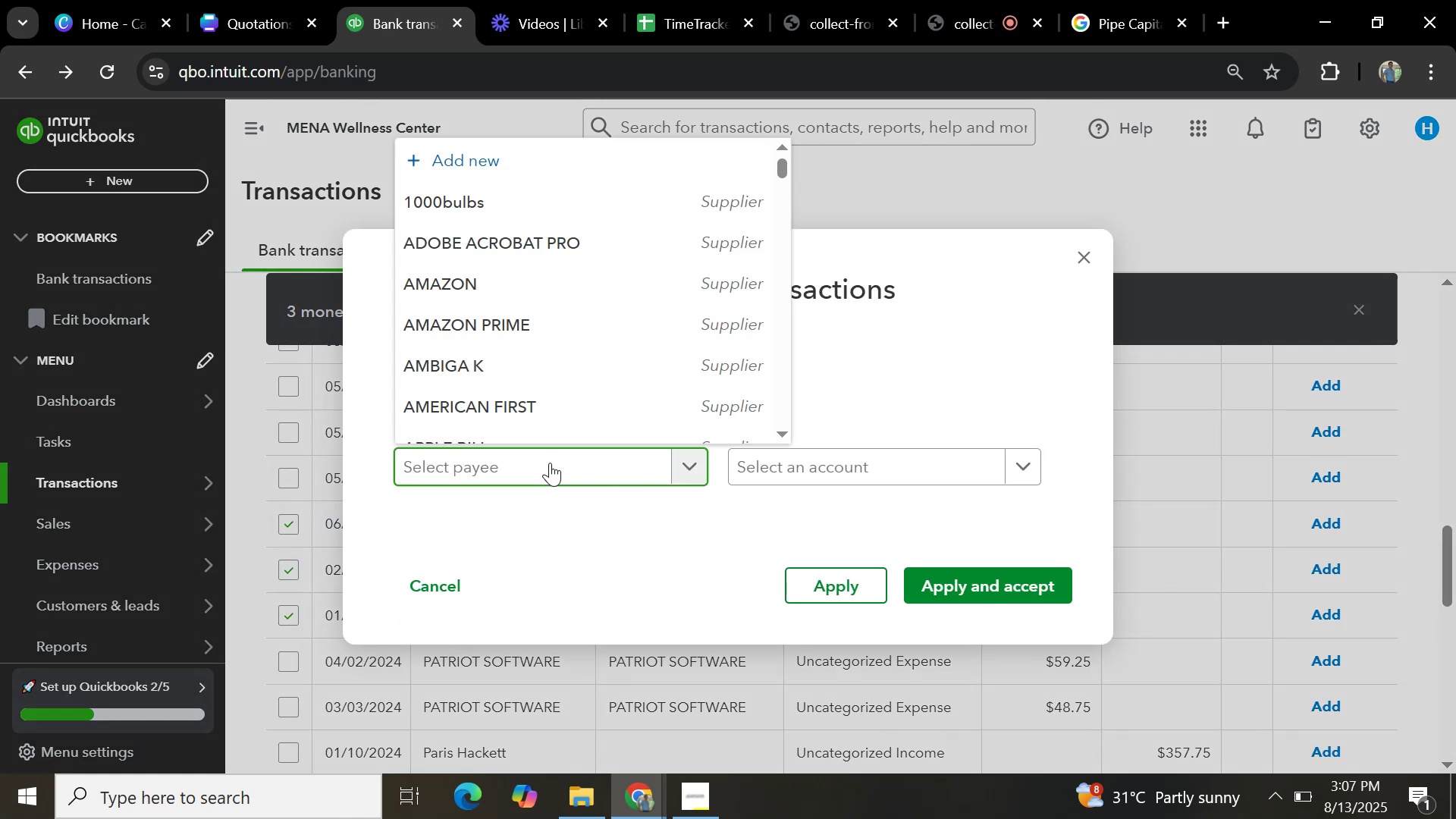 
type(paypal)
 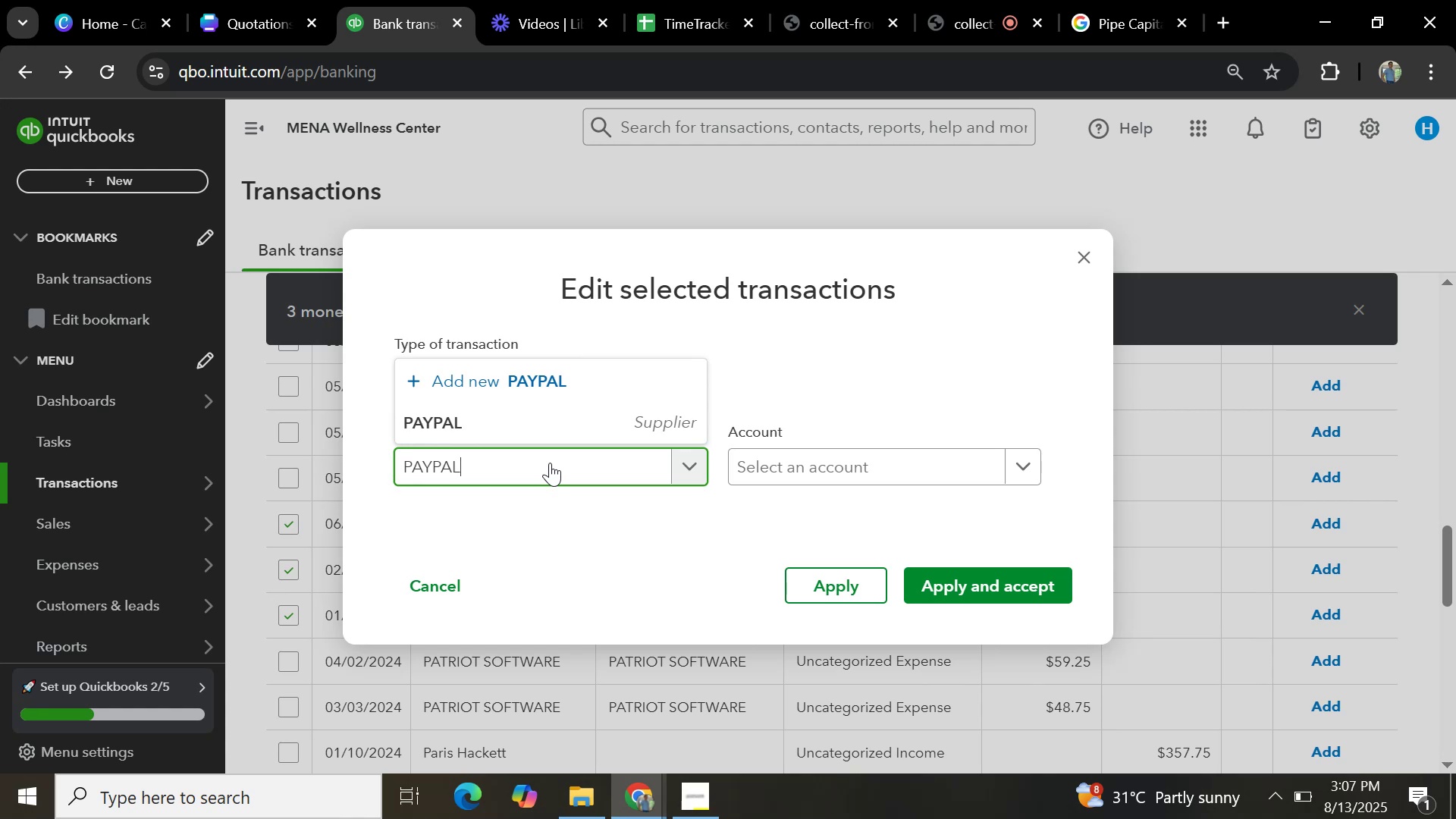 
left_click([539, 411])
 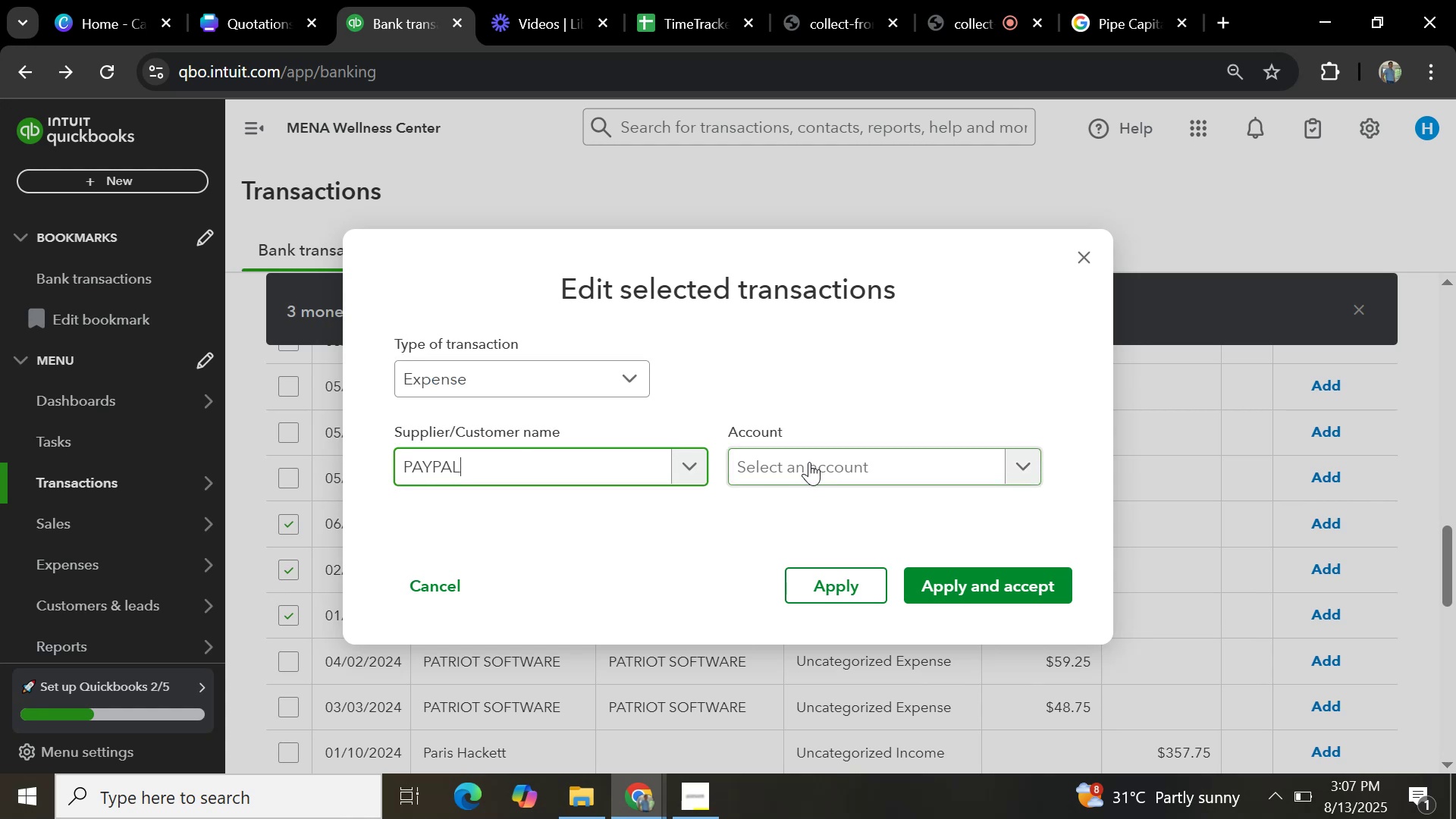 
left_click([809, 462])
 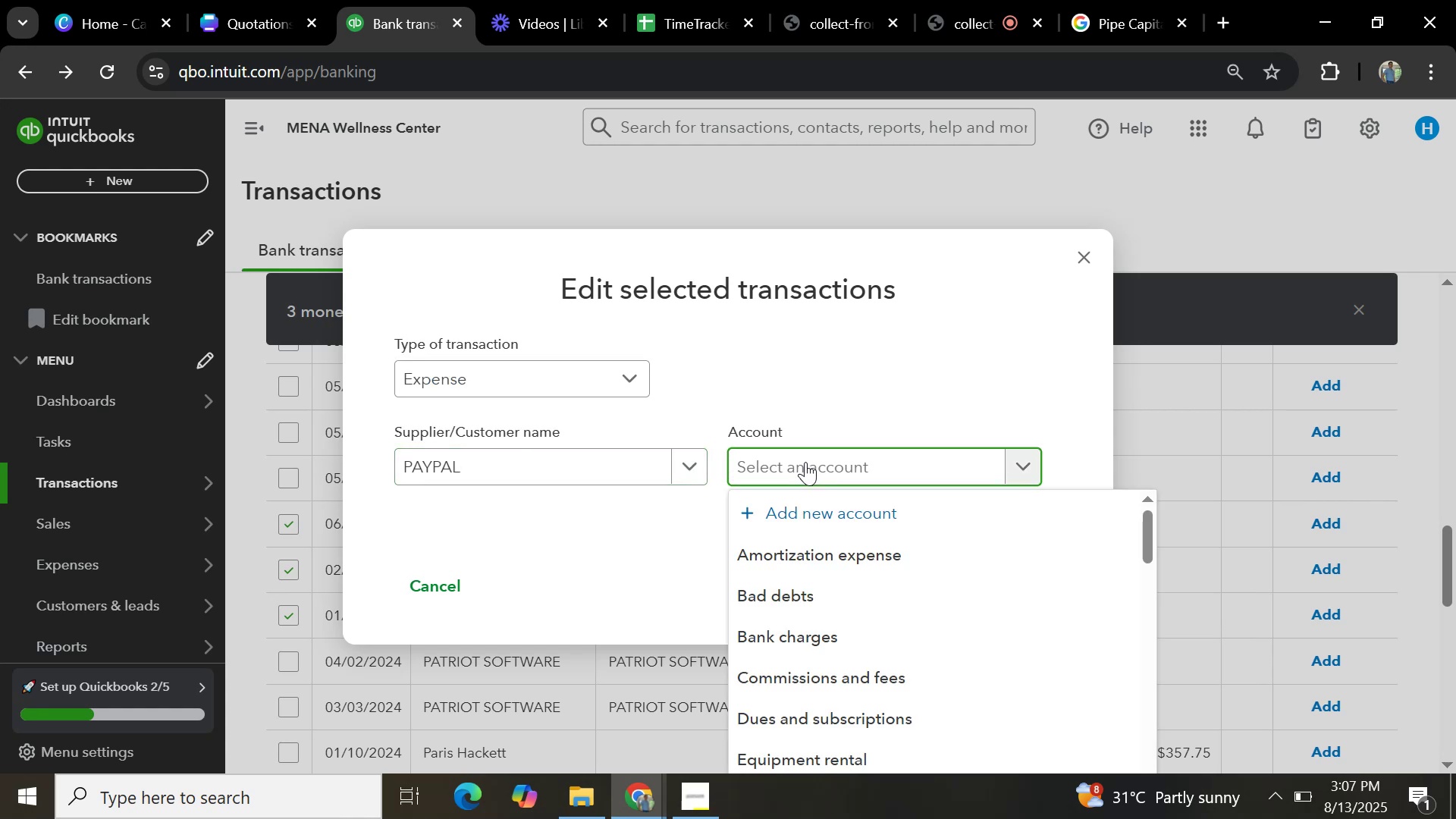 
type(general)
 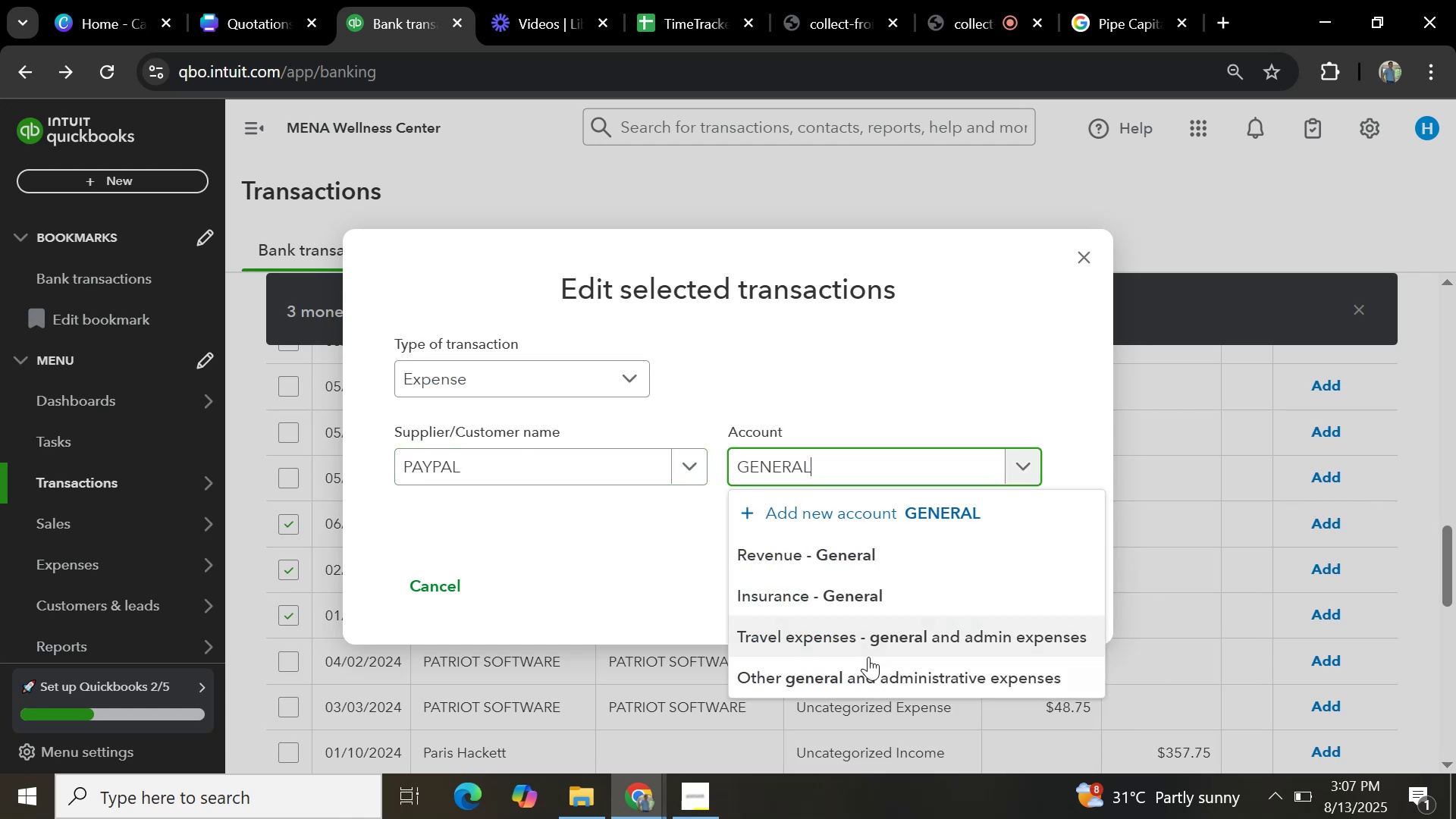 
left_click([864, 670])
 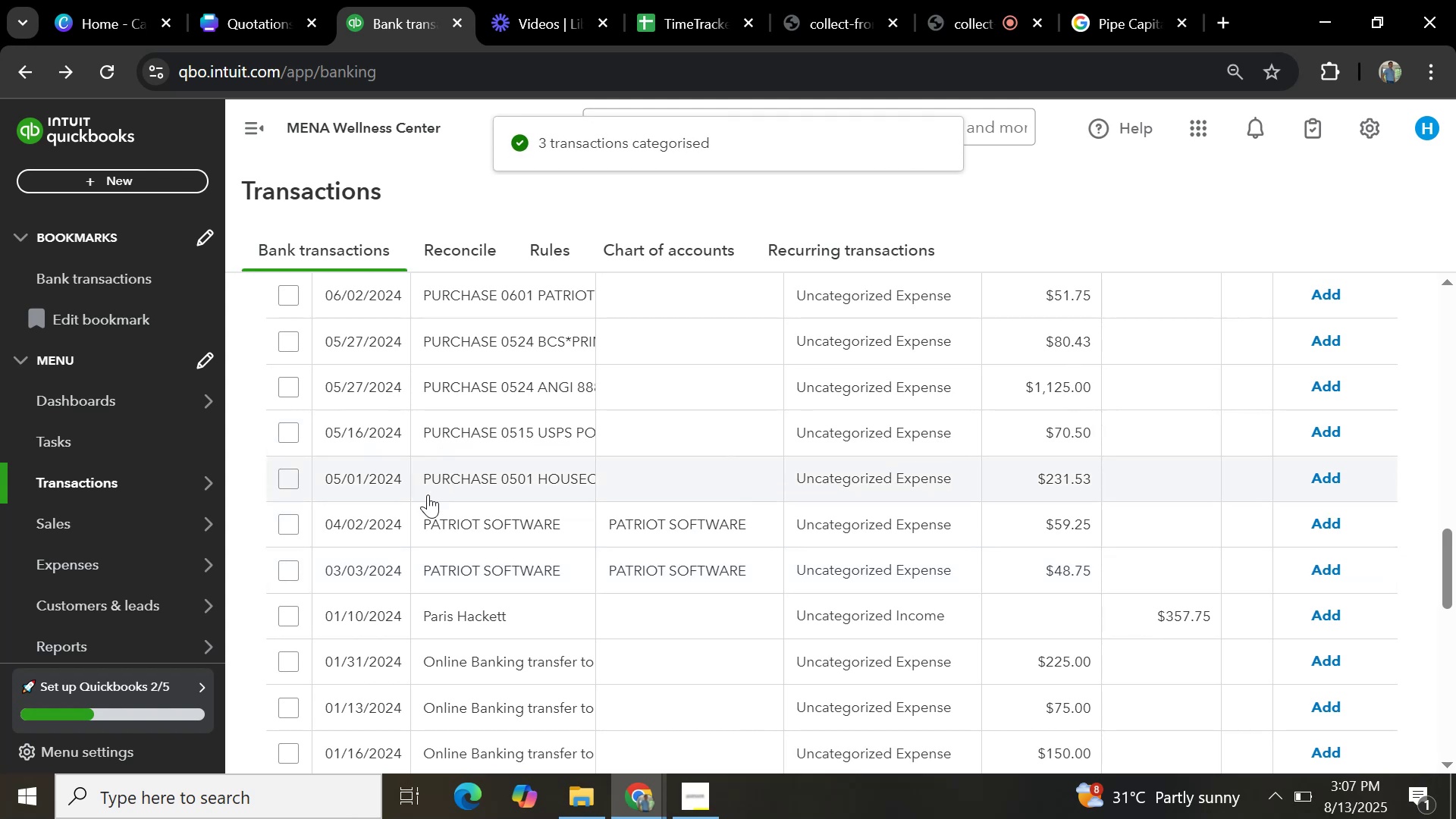 
wait(5.87)
 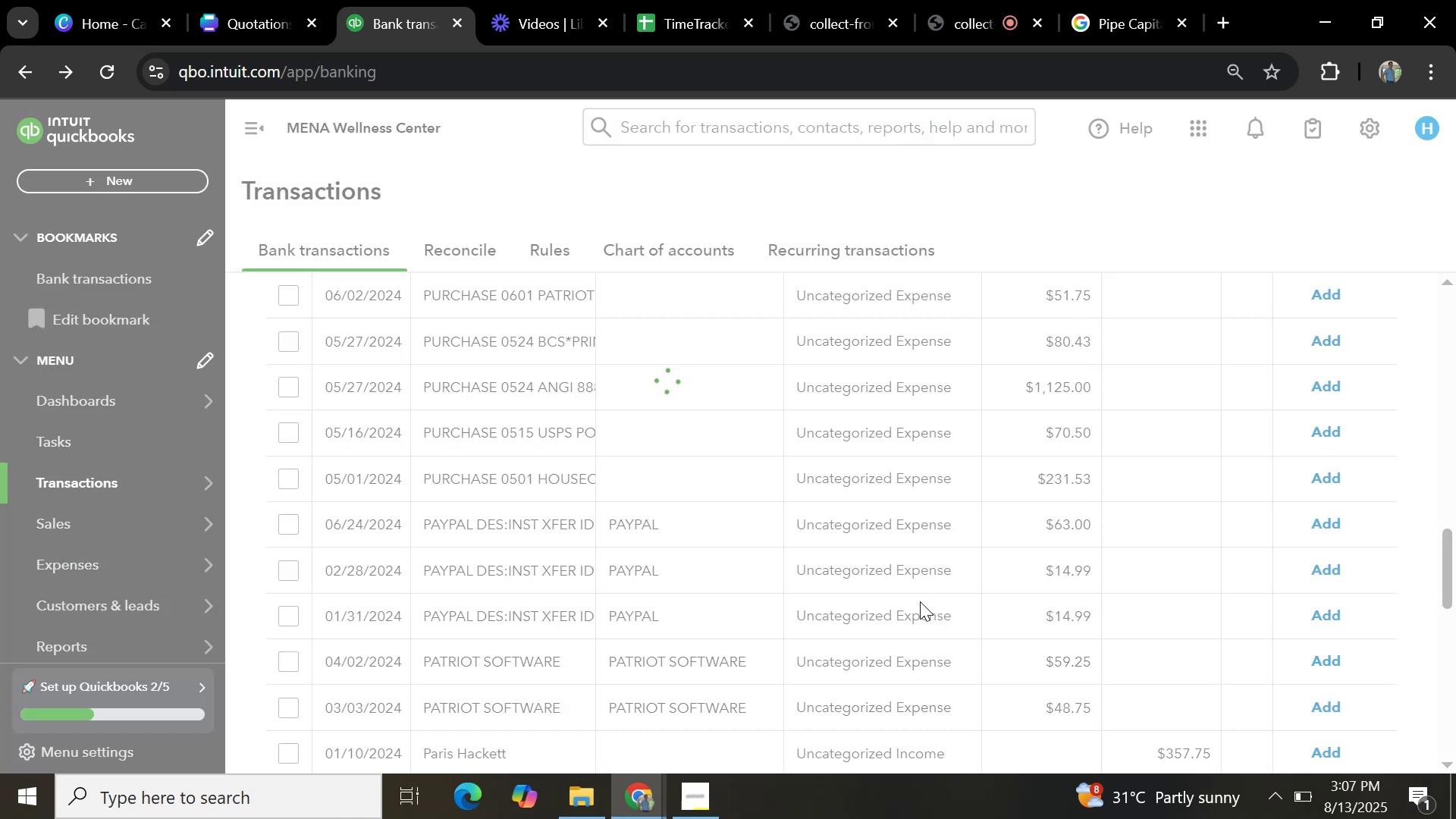 
left_click([291, 525])
 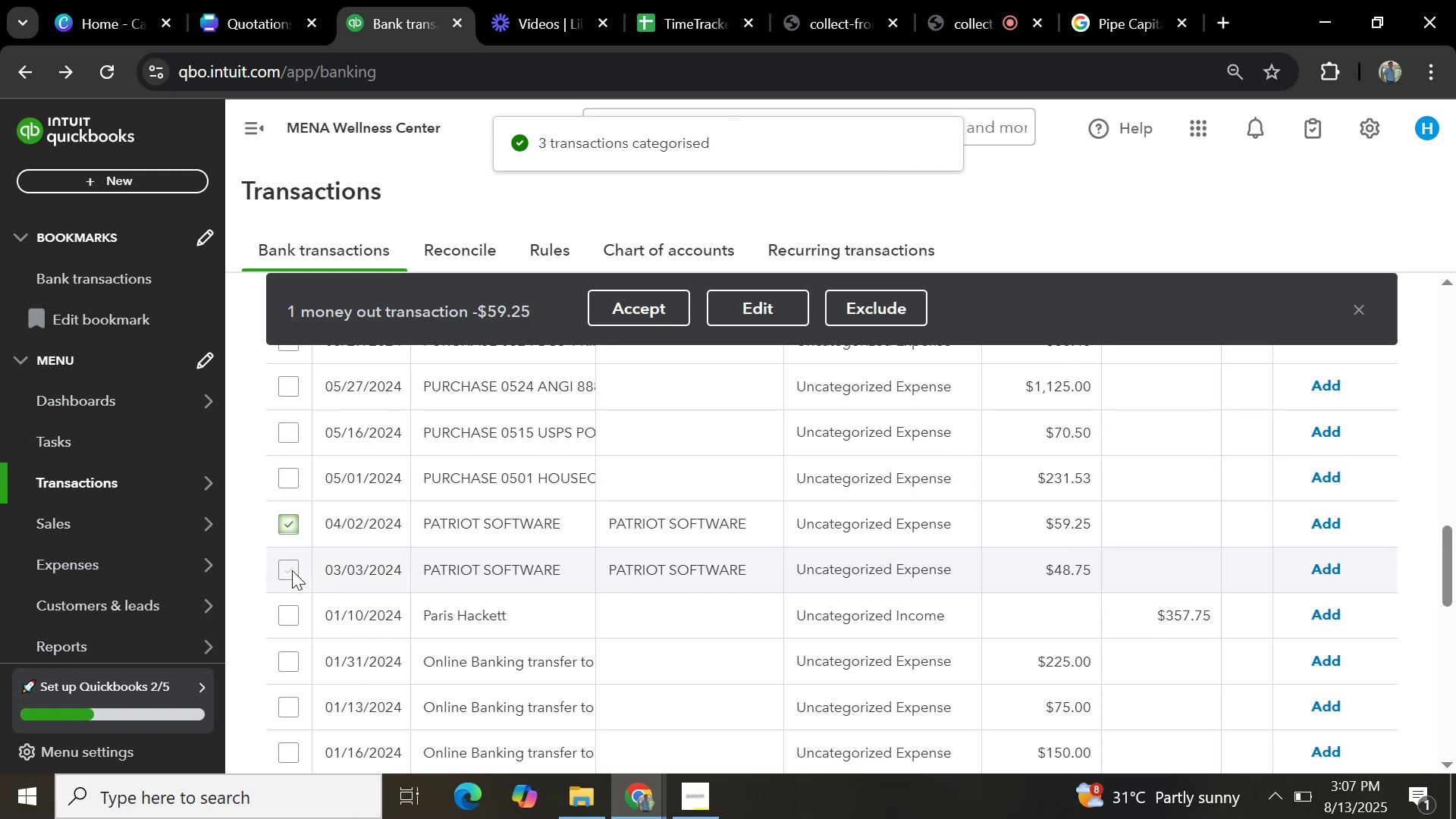 
left_click([291, 570])
 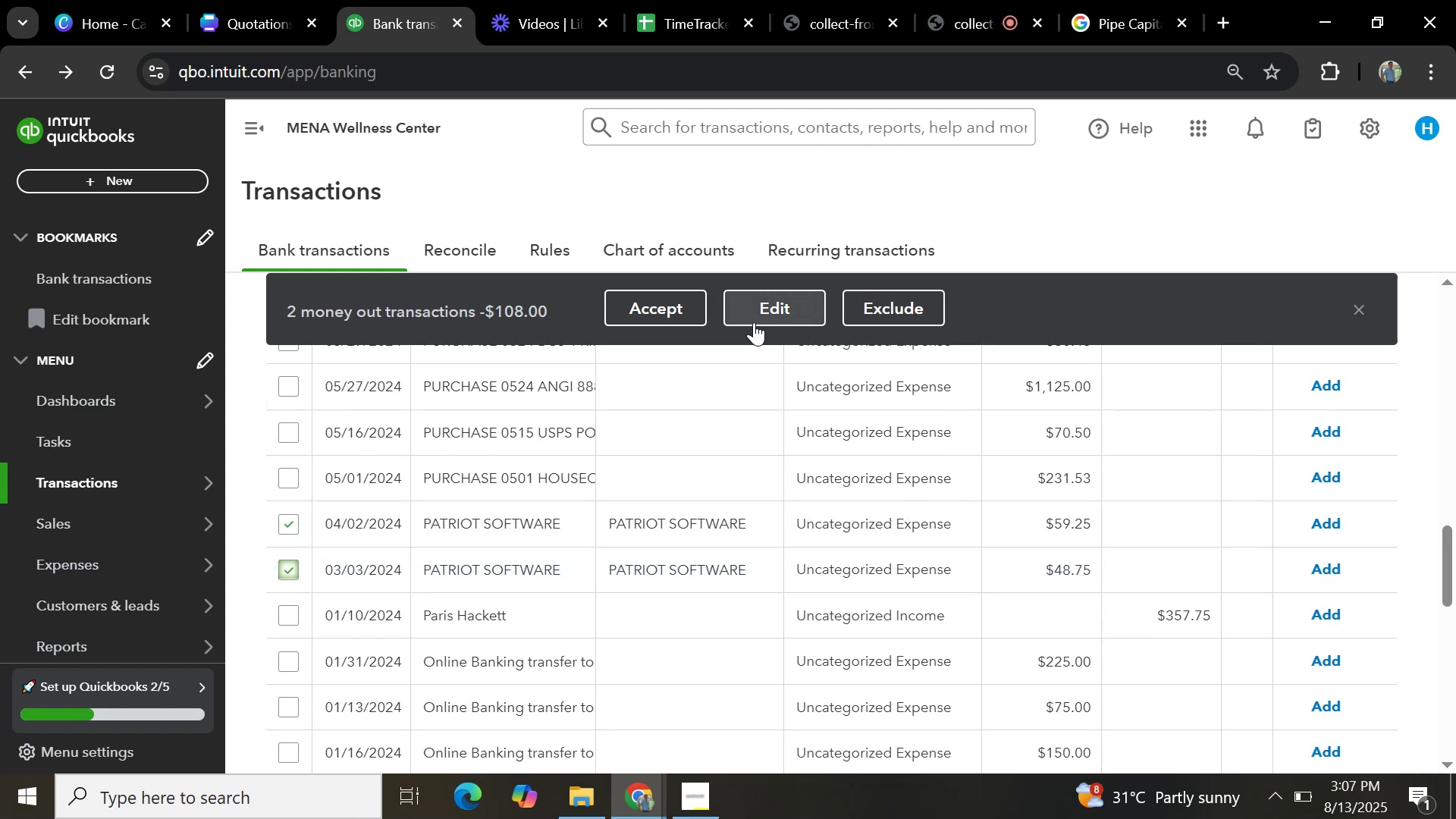 
left_click([761, 318])
 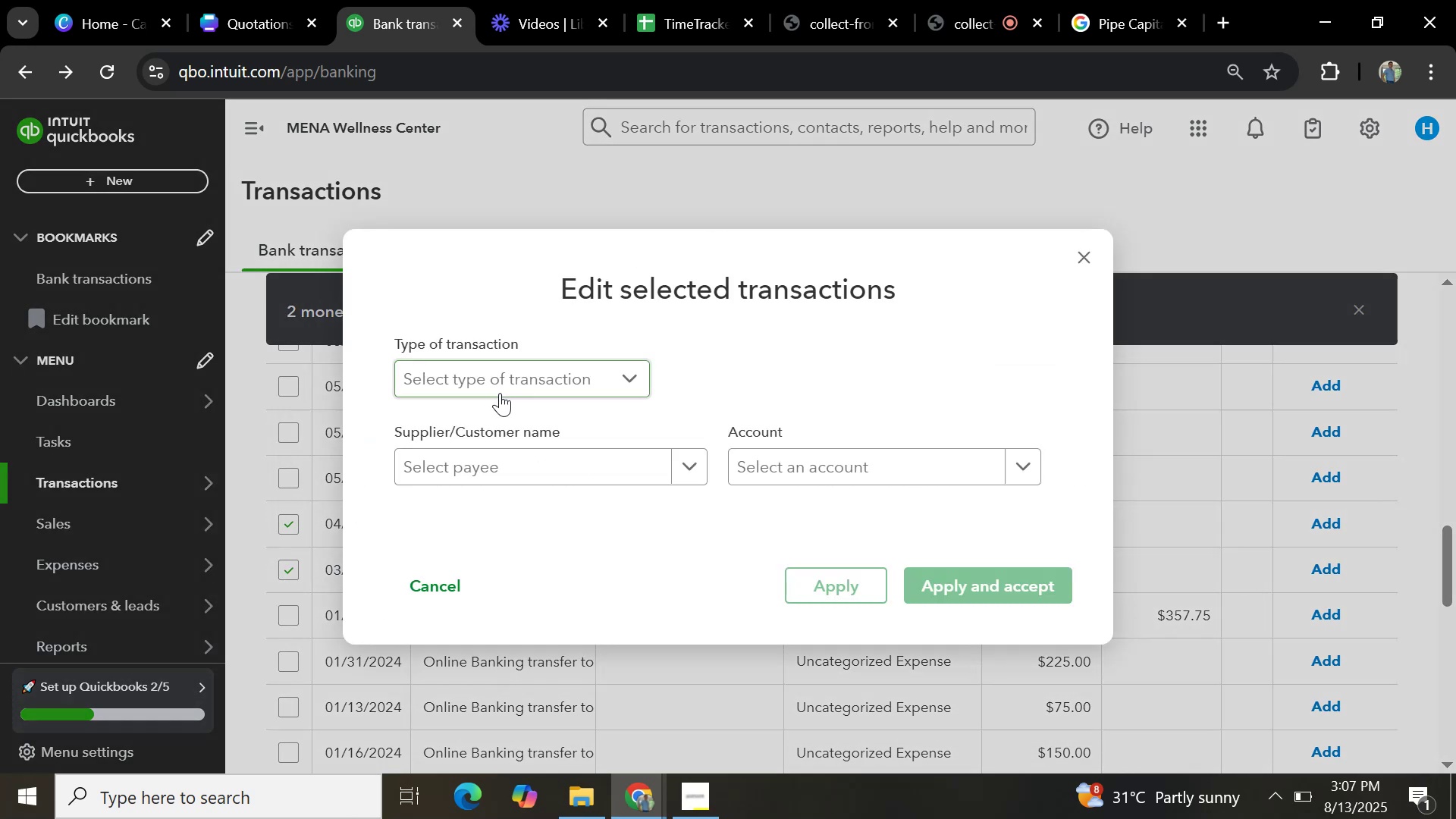 
left_click([526, 375])
 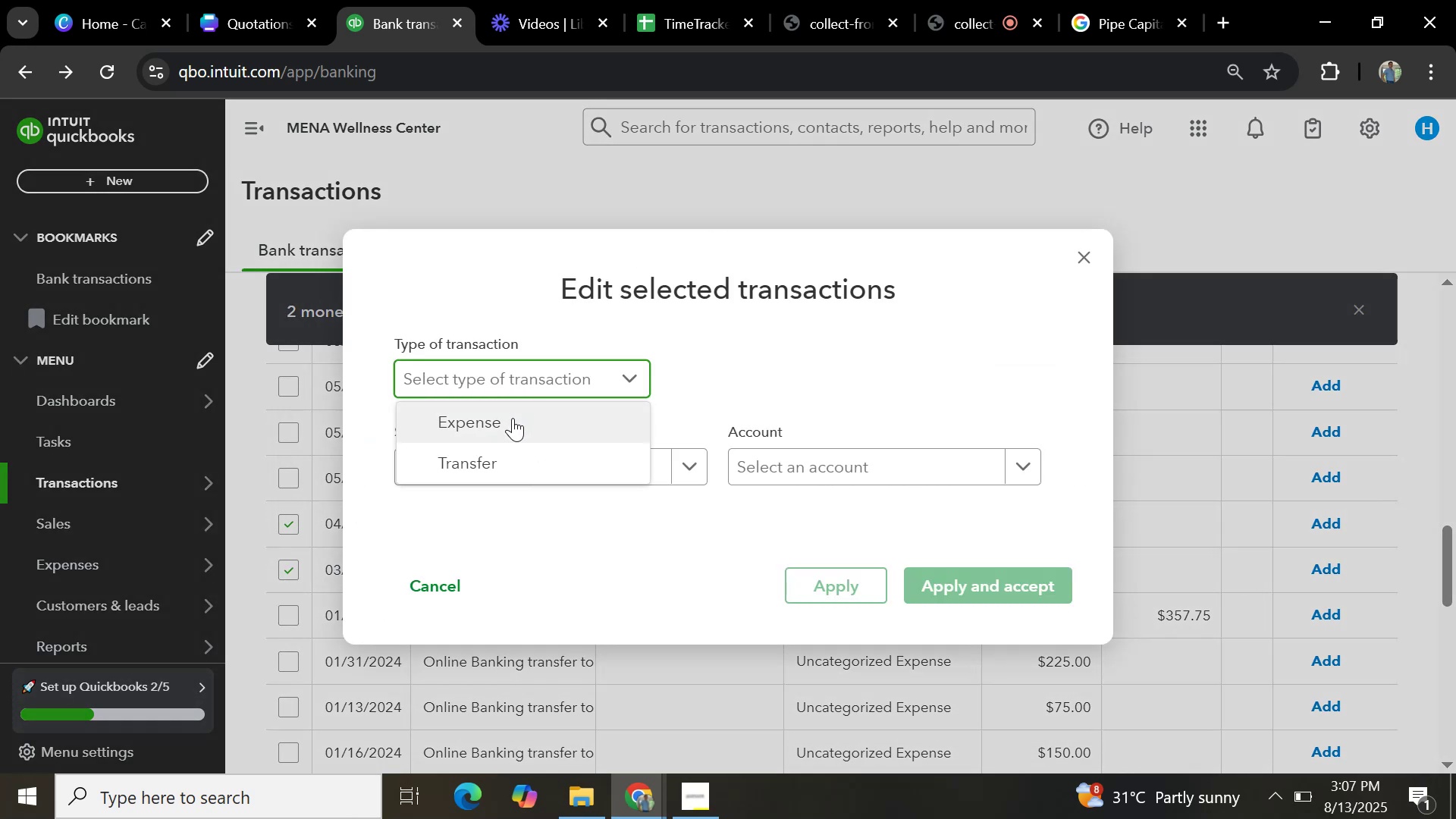 
left_click([513, 419])
 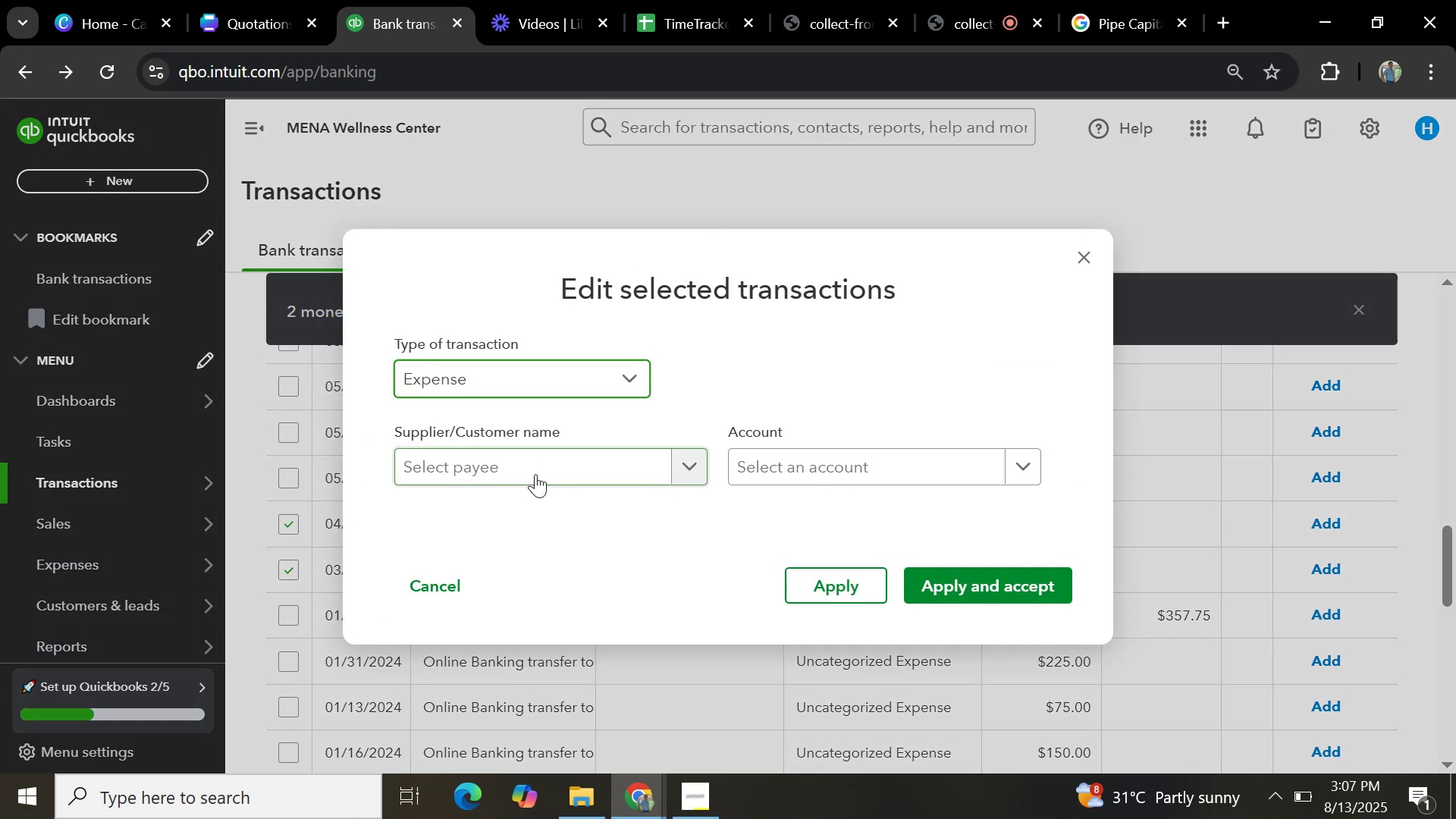 
left_click([535, 472])
 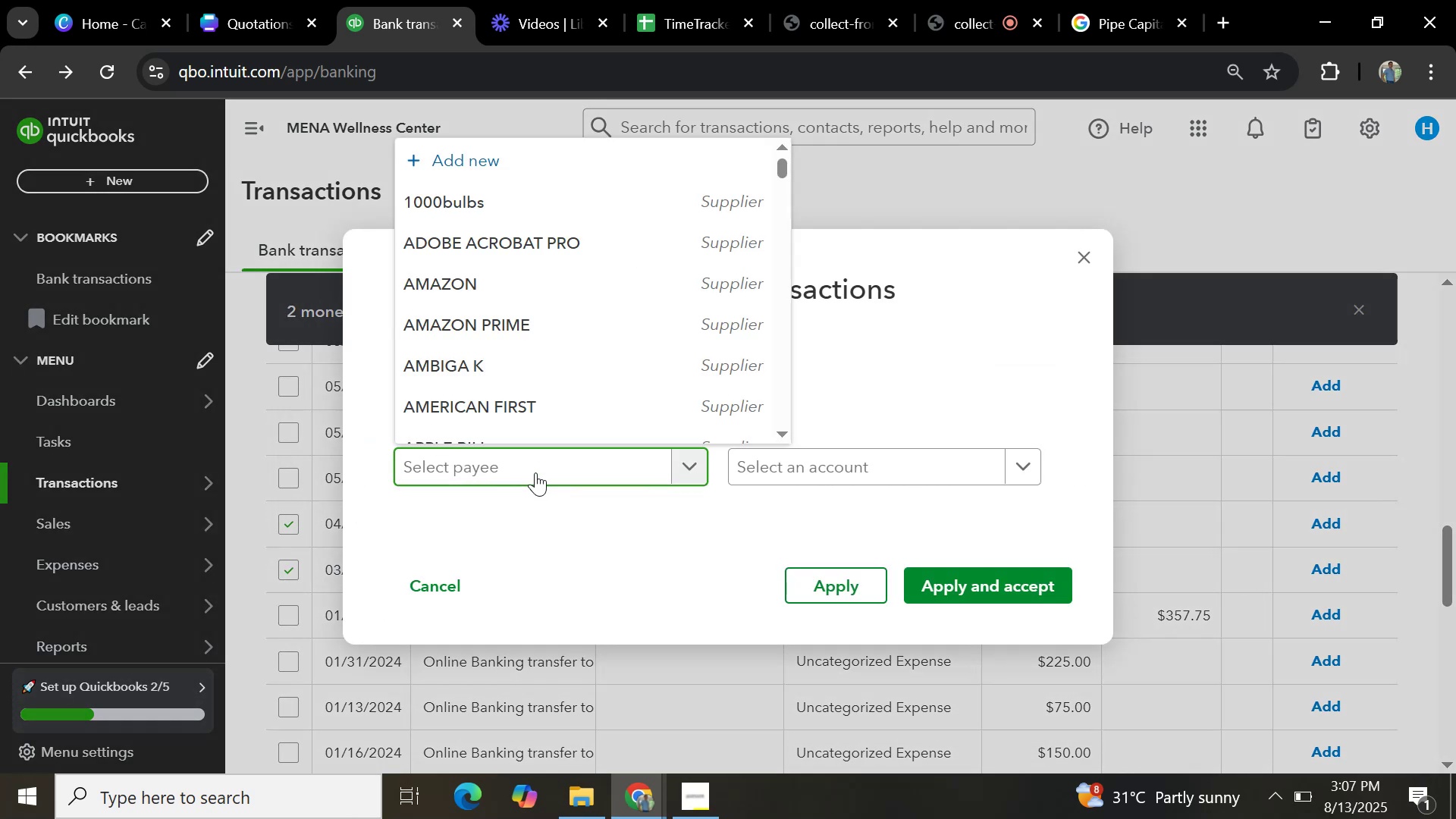 
type(patrio)
 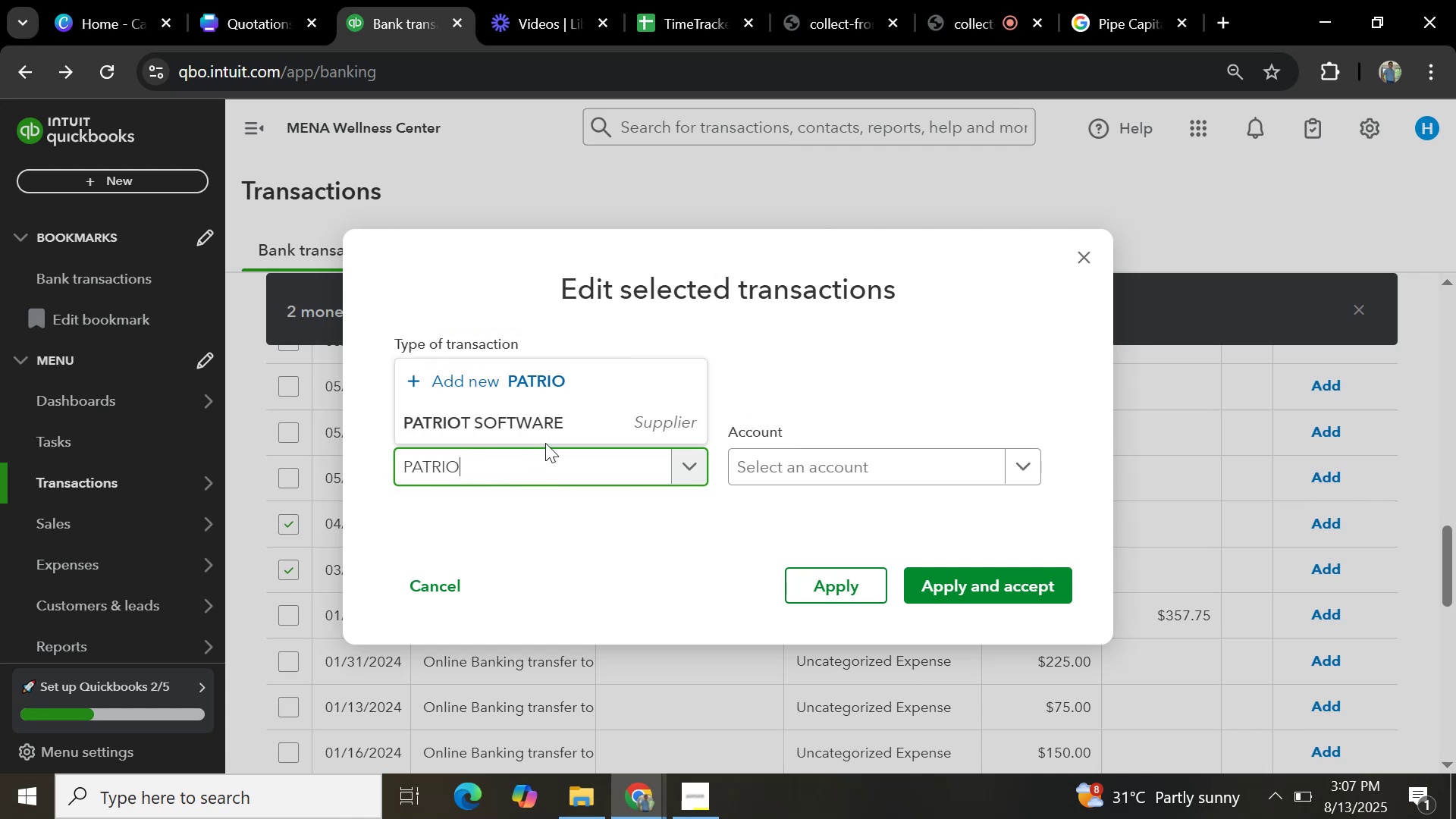 
left_click([562, 426])
 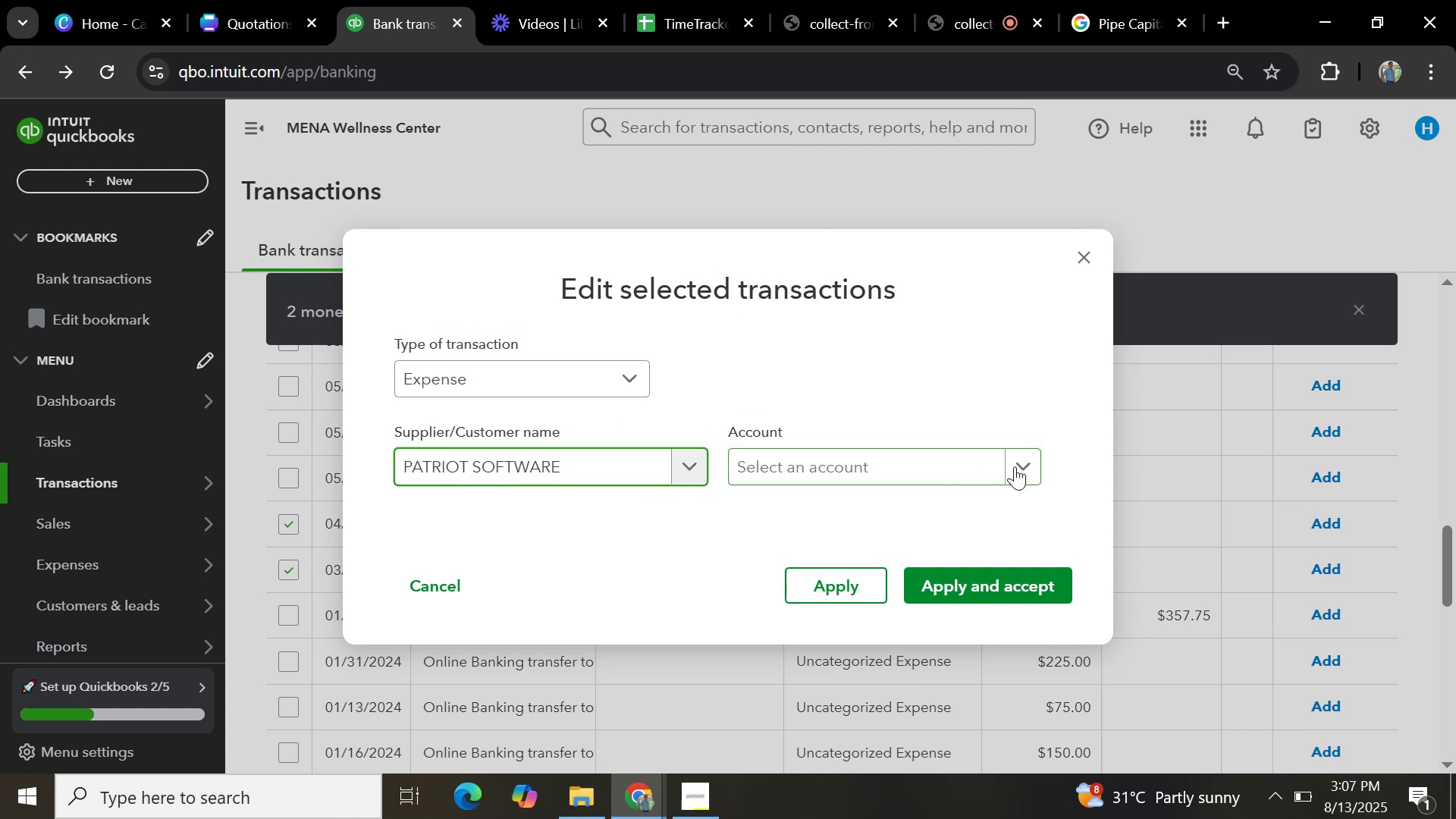 
left_click([1015, 466])
 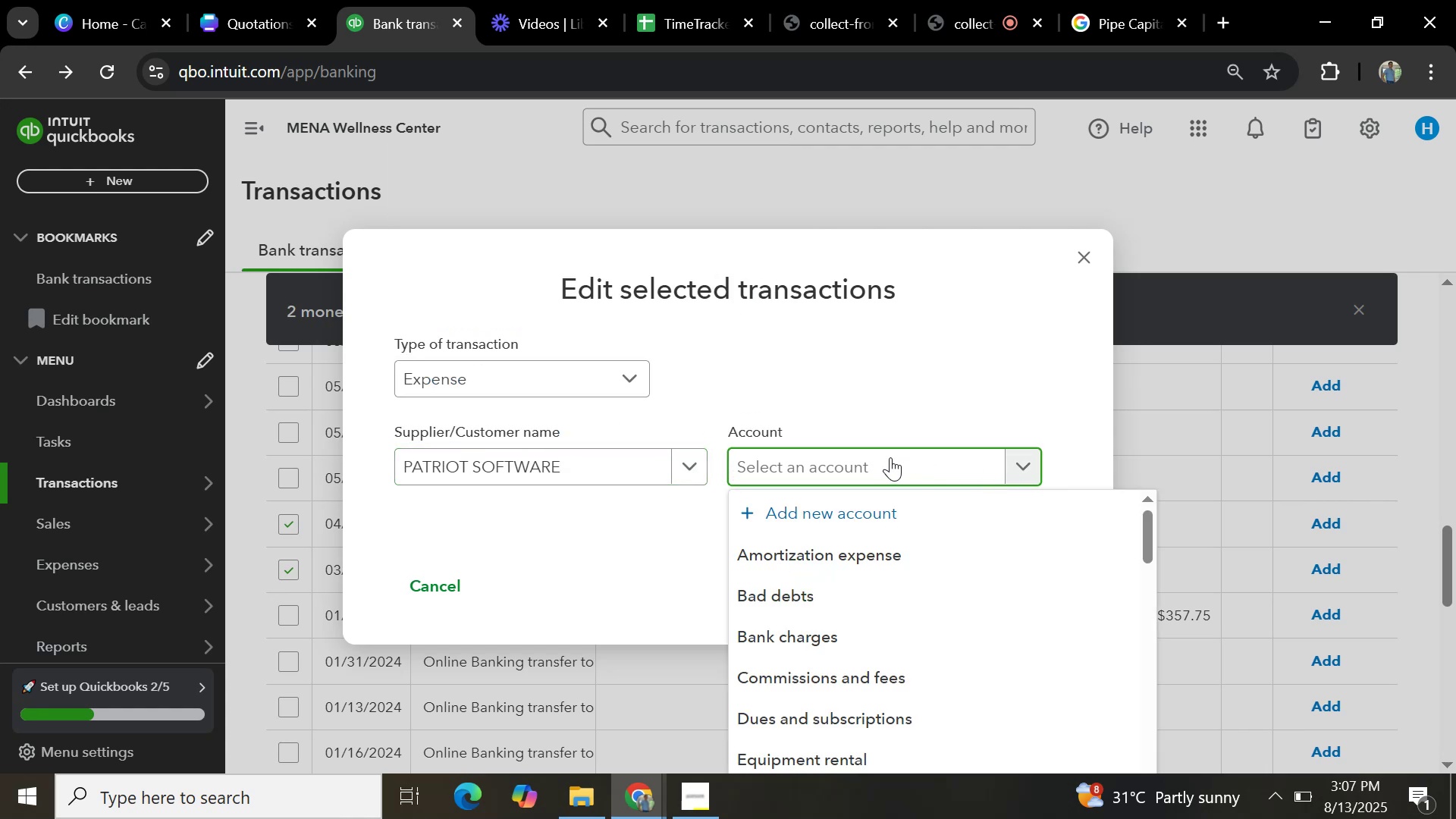 
type(office)
 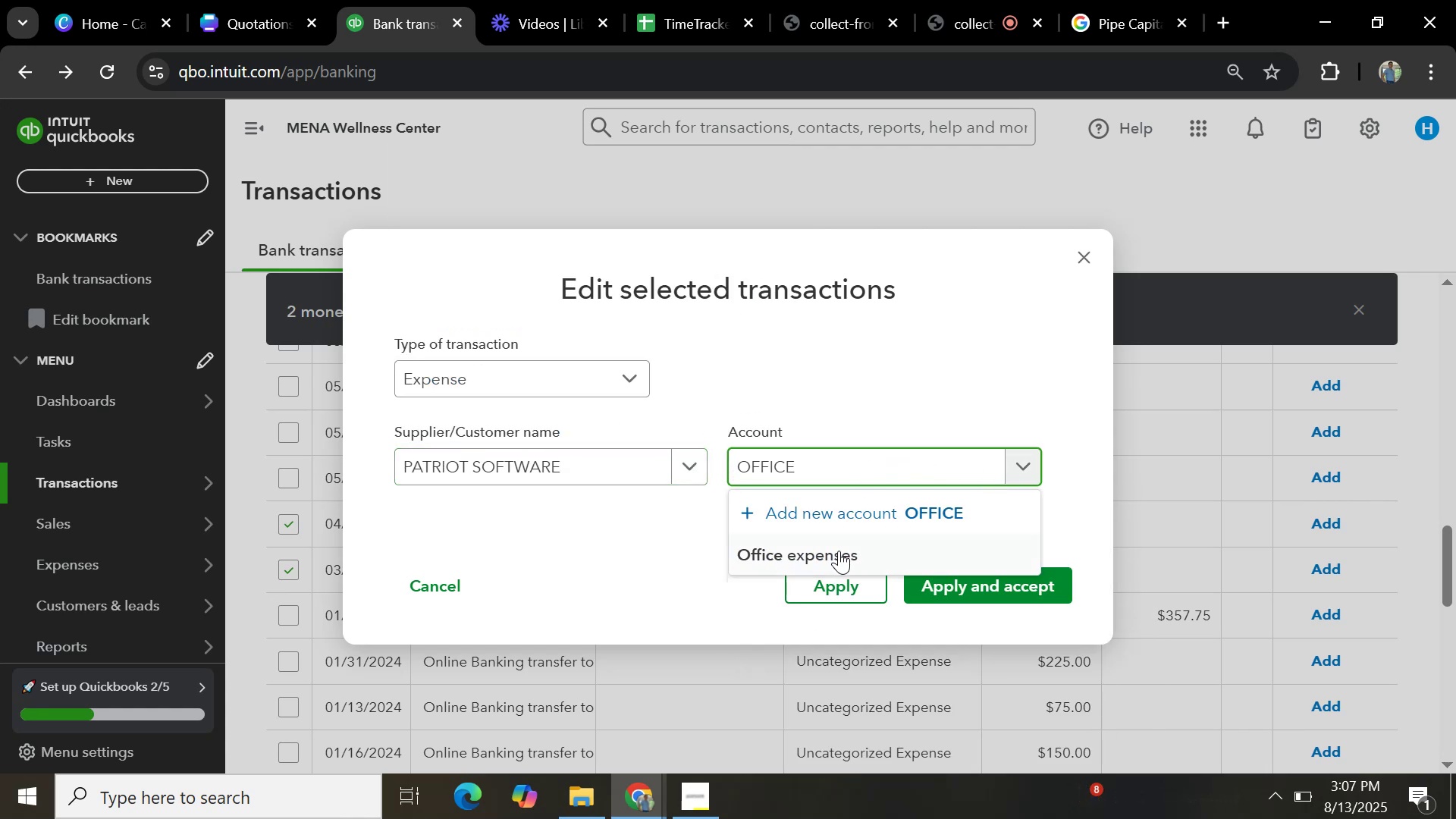 
left_click([833, 556])
 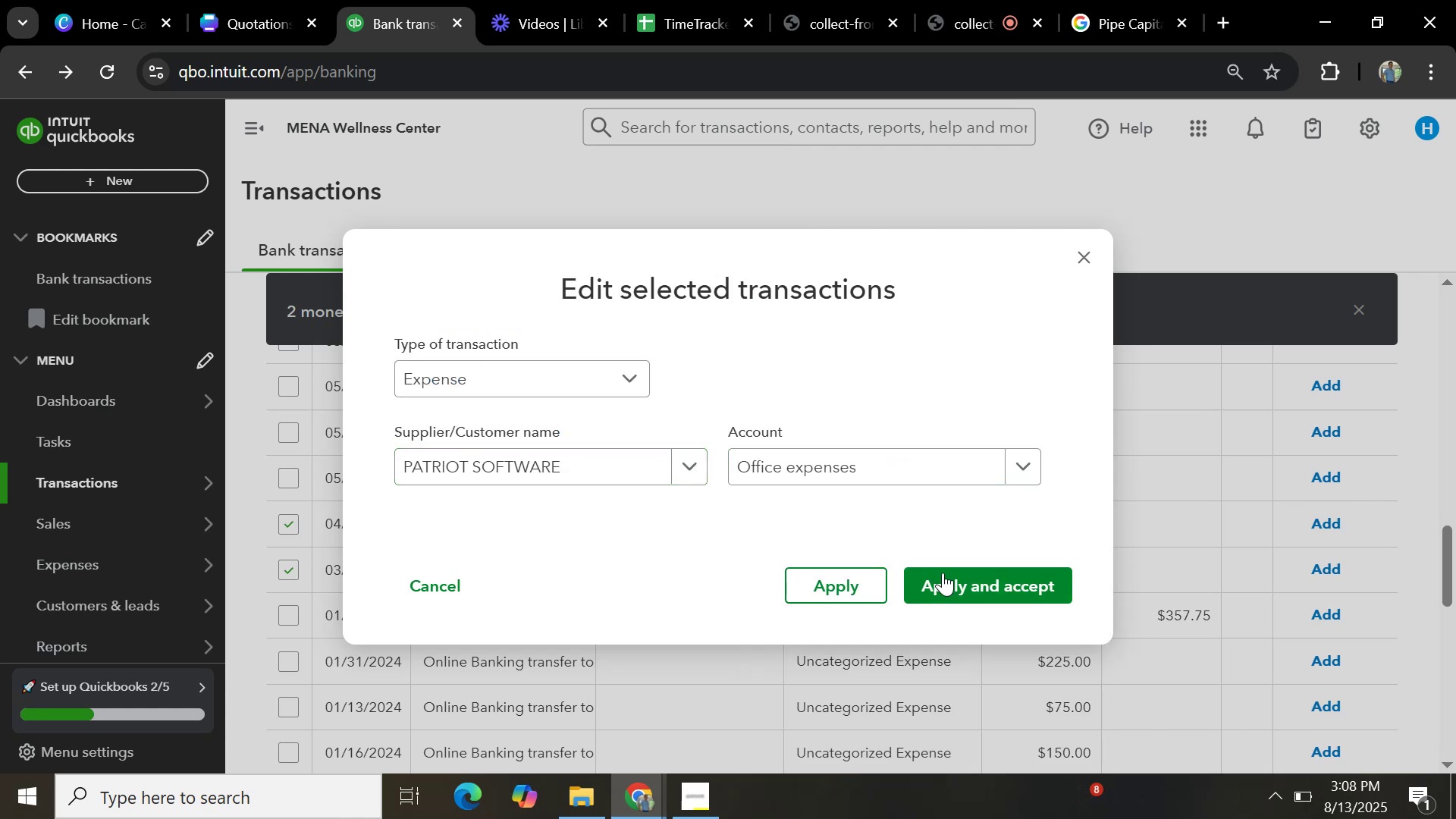 
left_click([952, 577])
 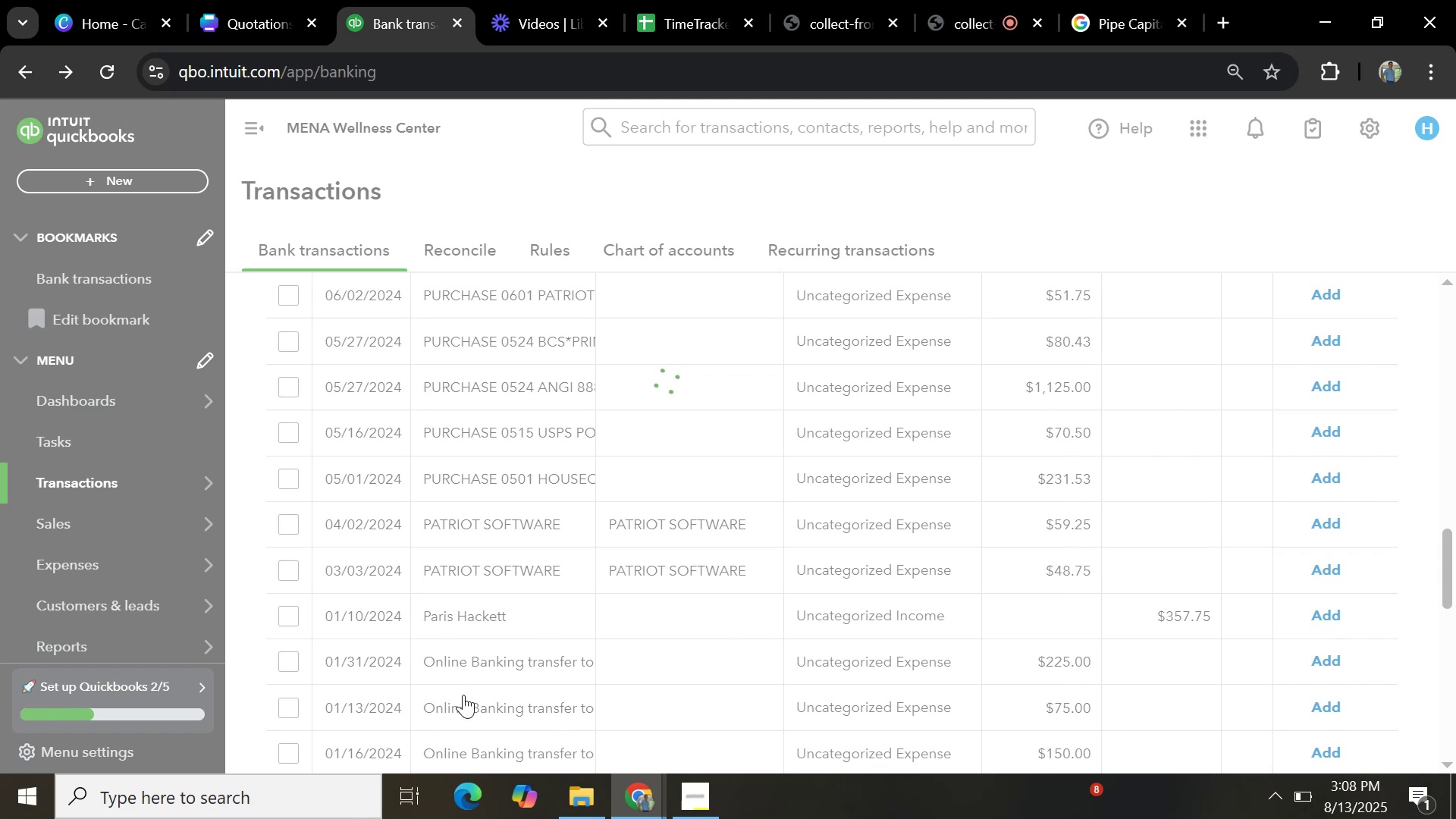 
scroll: coordinate [565, 579], scroll_direction: down, amount: 1.0
 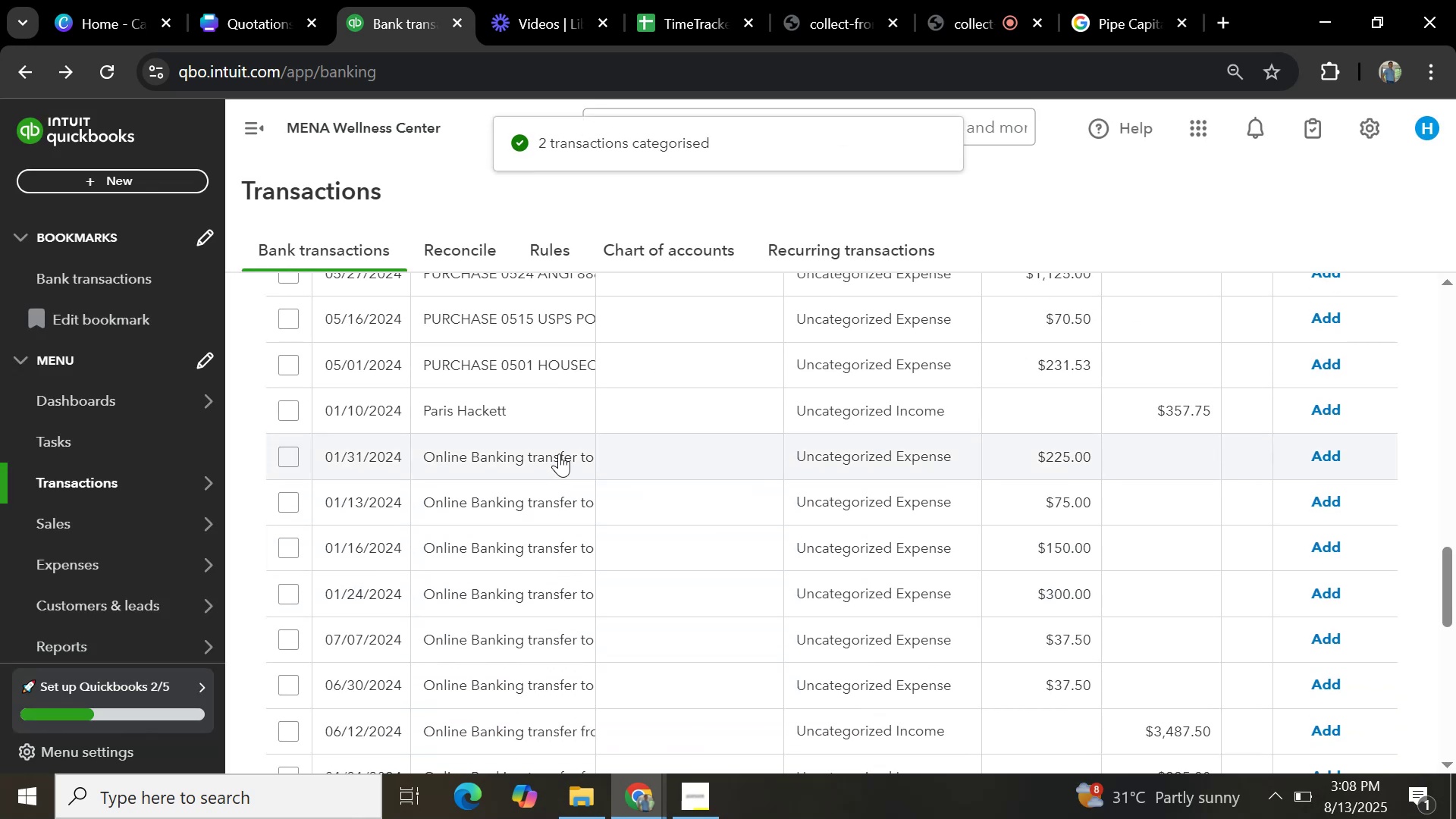 
left_click([559, 453])
 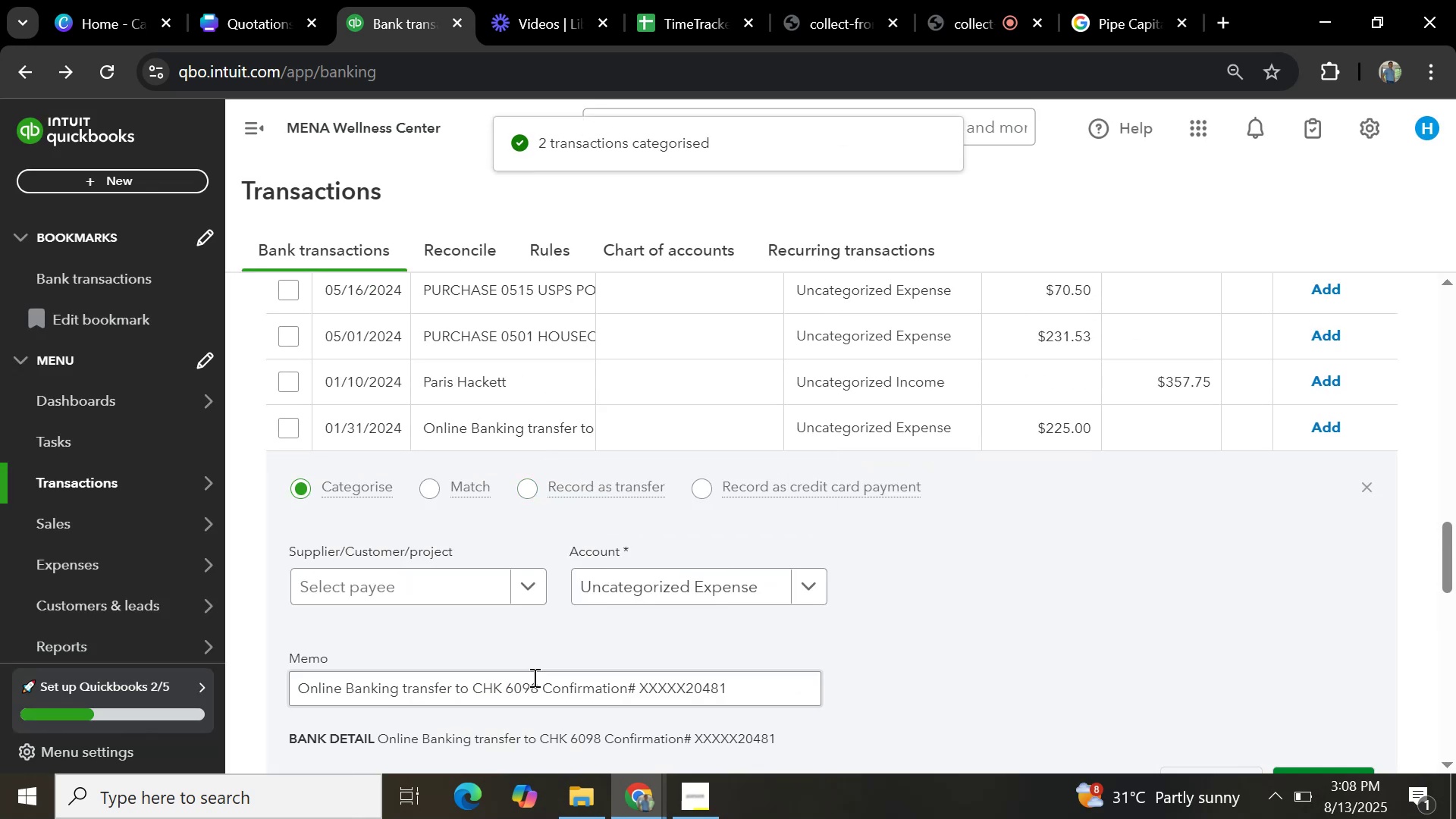 
left_click_drag(start_coordinate=[539, 688], to_coordinate=[471, 696])
 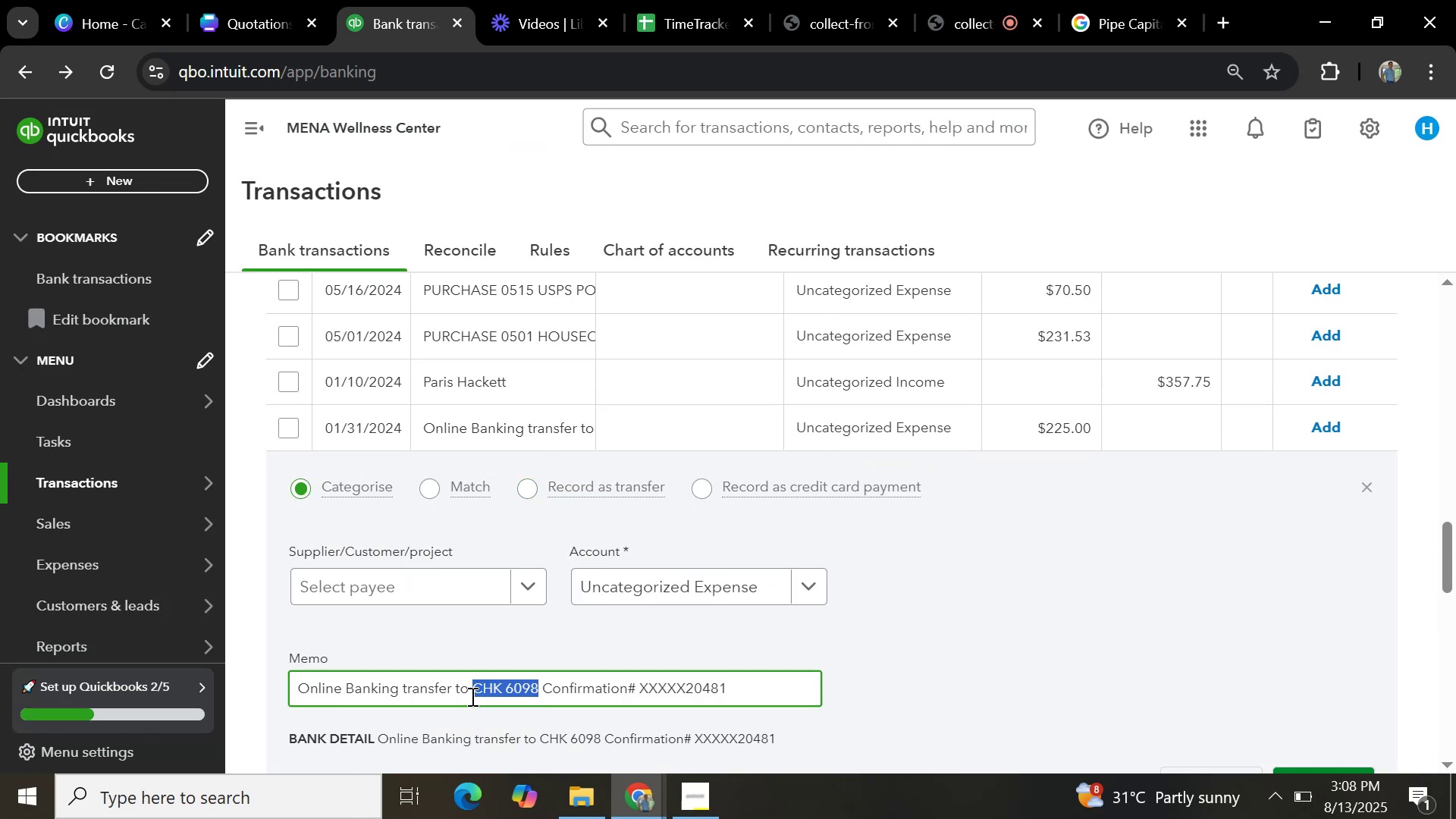 
key(Control+C)
 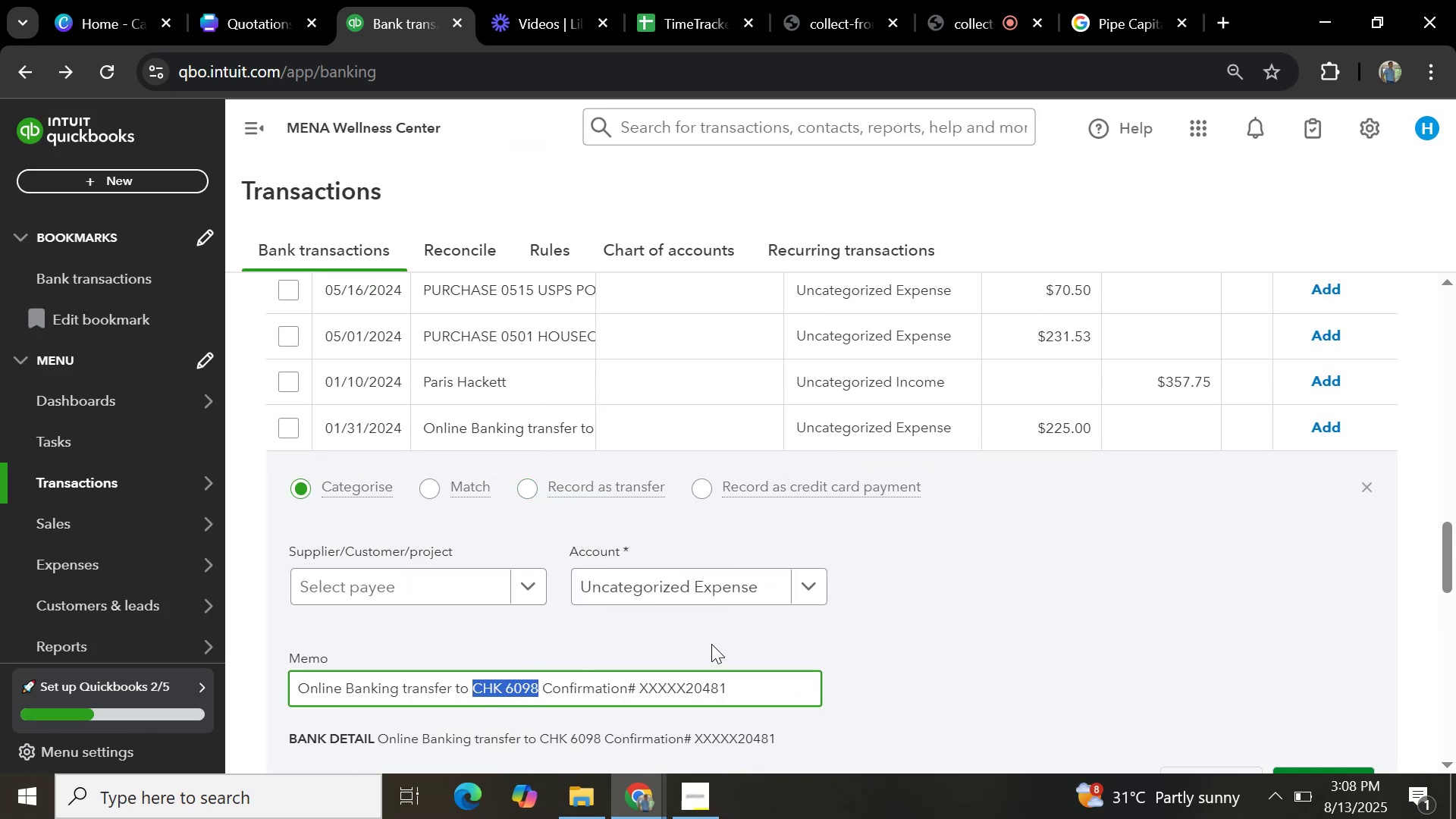 
scroll: coordinate [730, 647], scroll_direction: up, amount: 17.0
 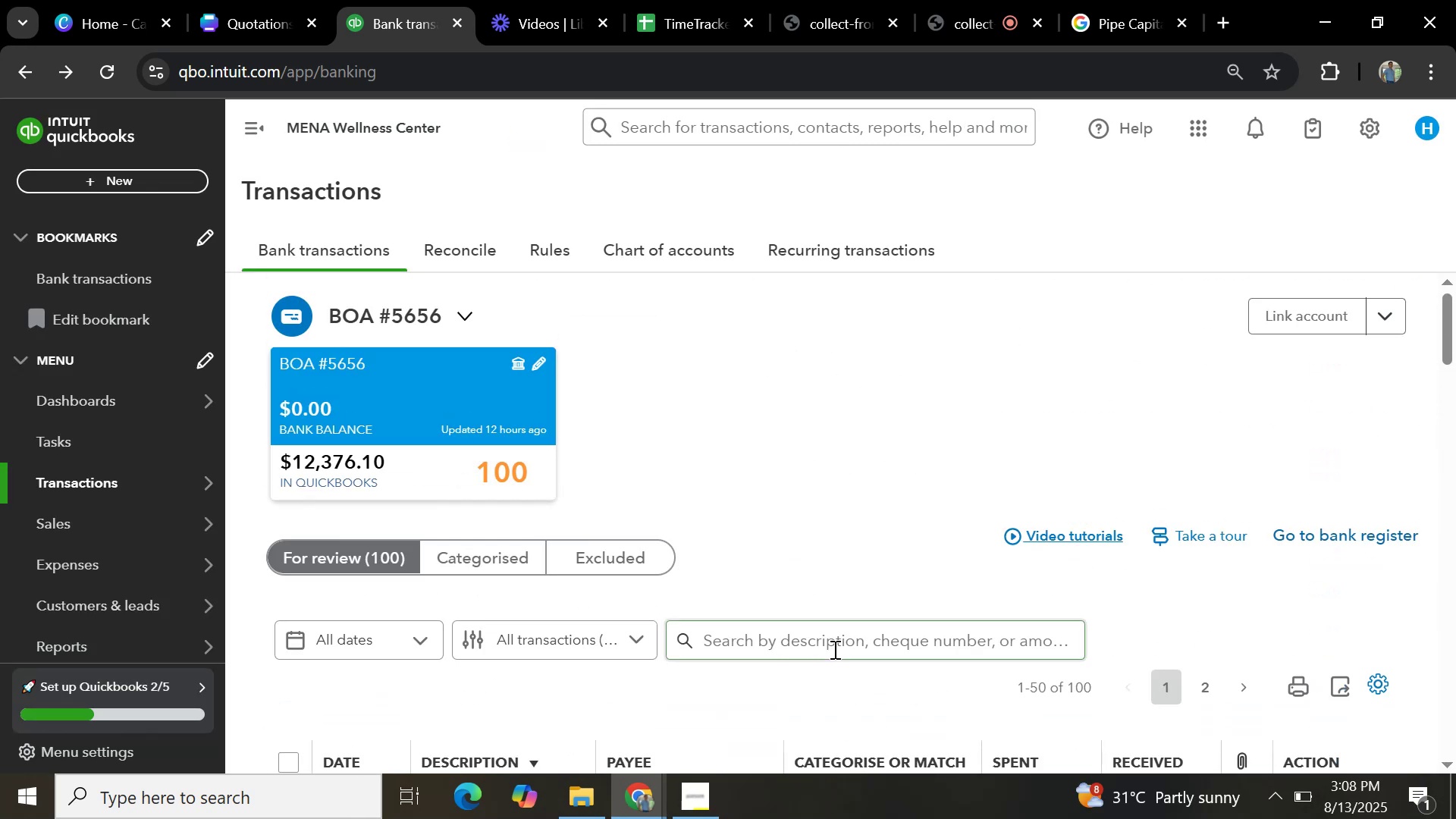 
left_click([833, 649])
 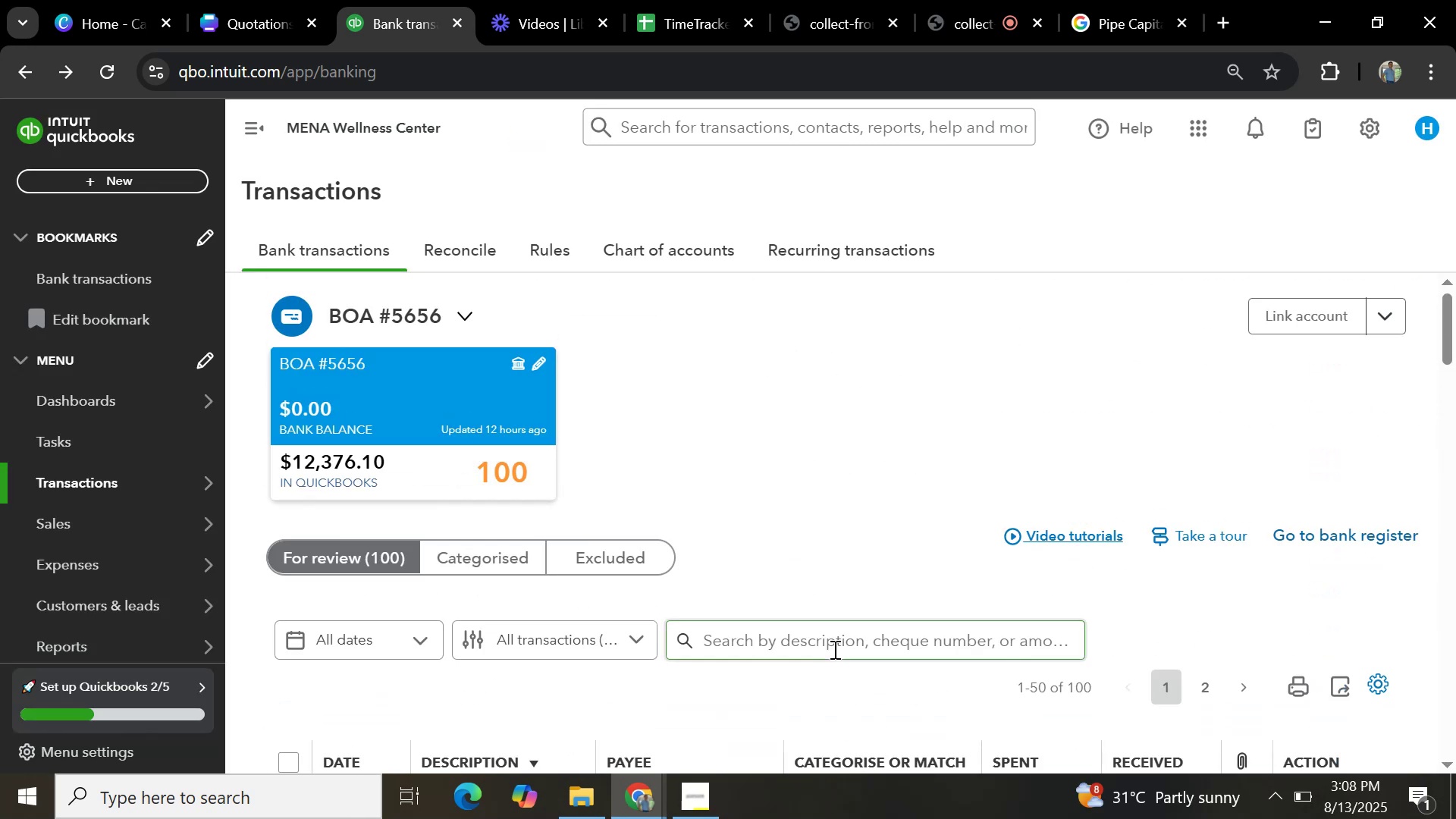 
key(Control+V)
 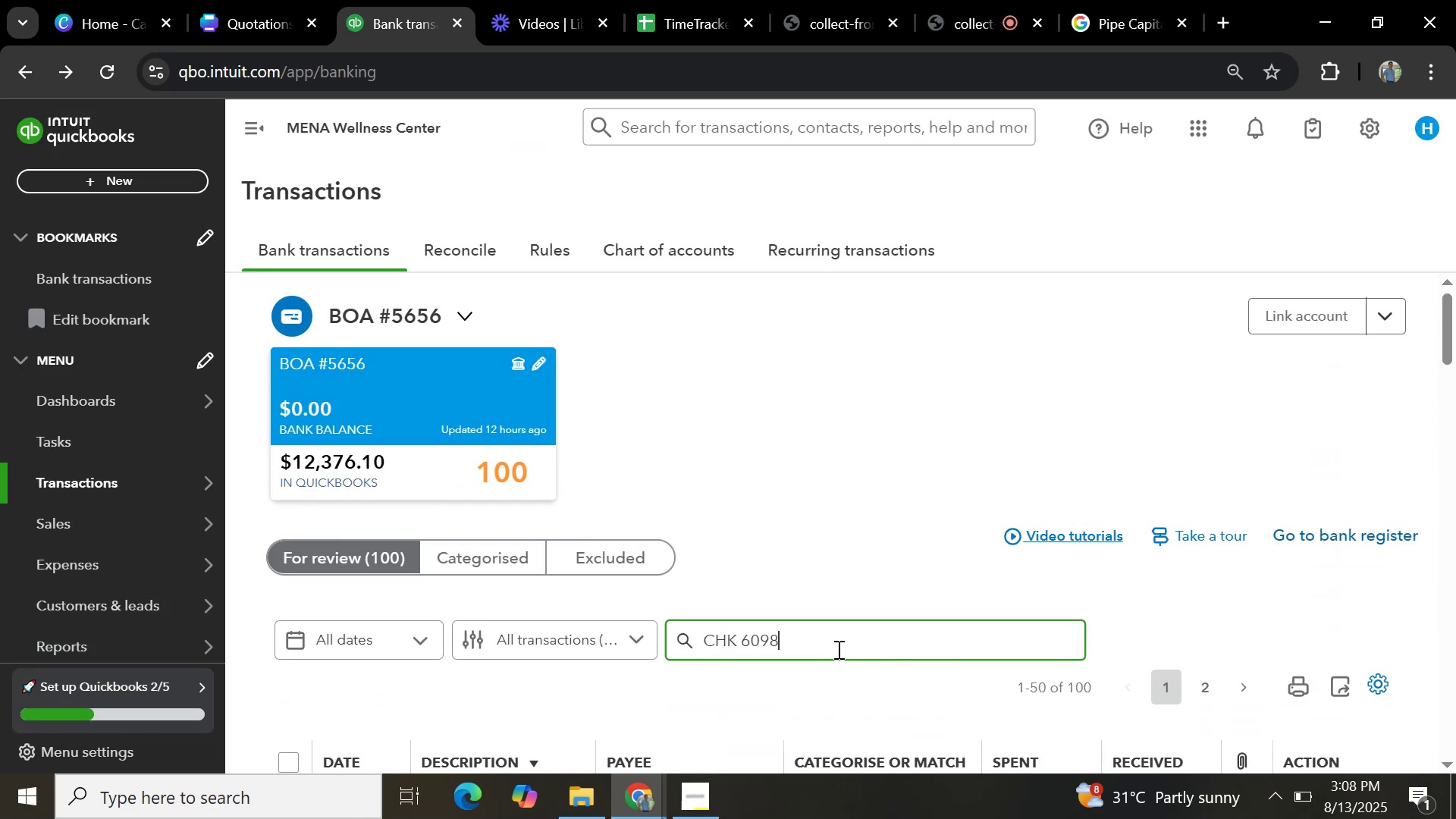 
key(Enter)
 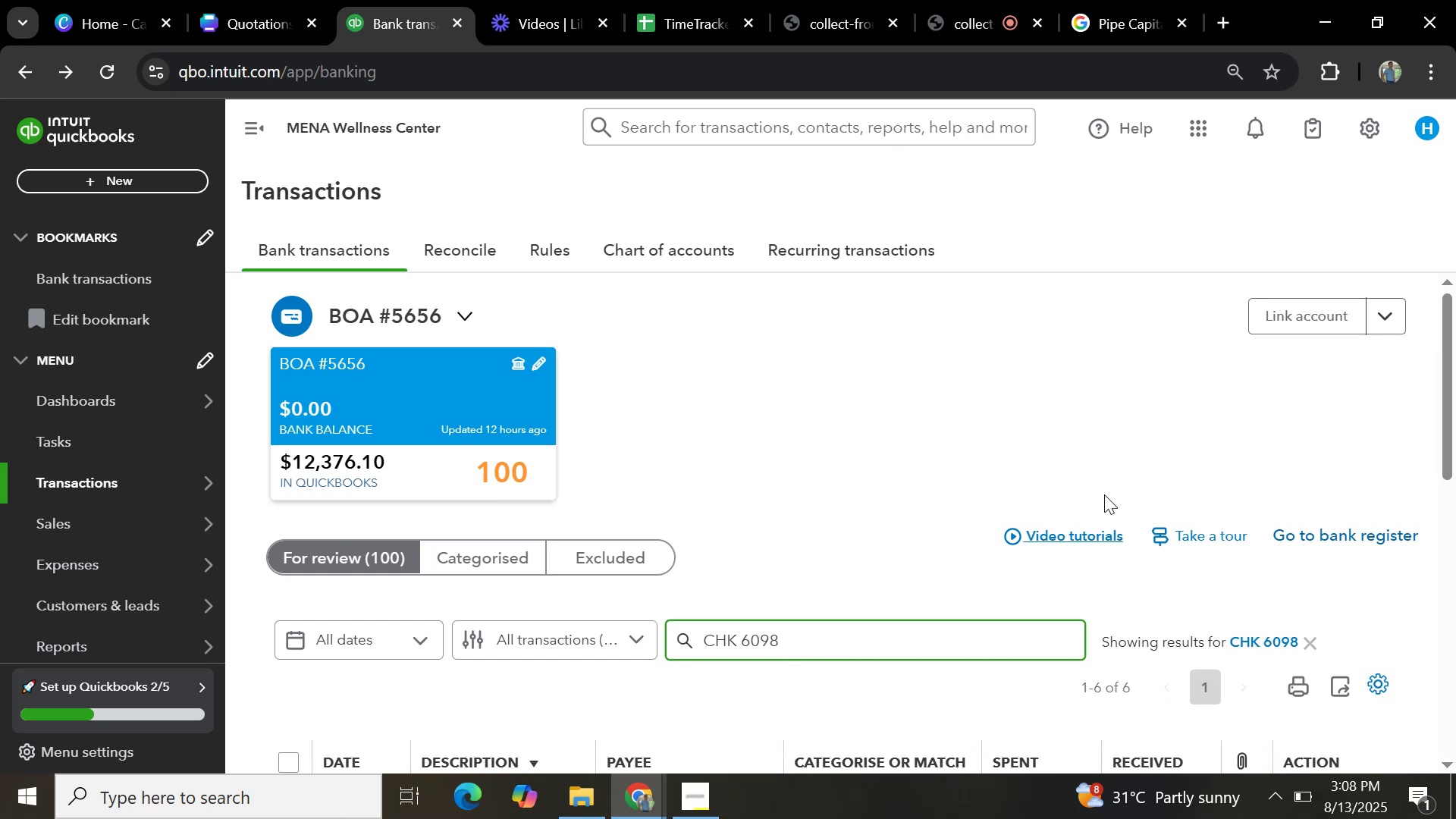 
scroll: coordinate [930, 526], scroll_direction: down, amount: 5.0
 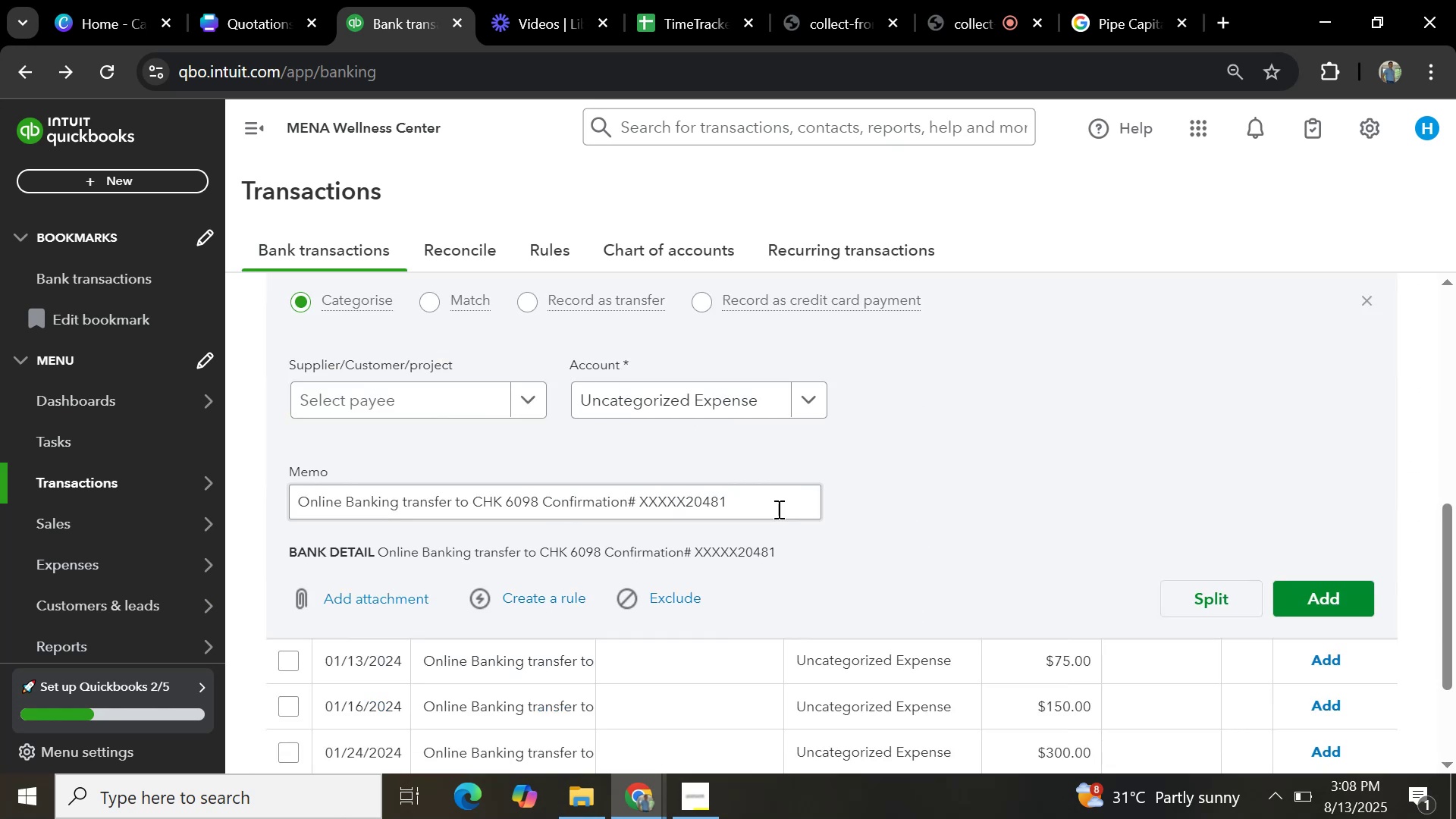 
scroll: coordinate [527, 515], scroll_direction: up, amount: 5.0
 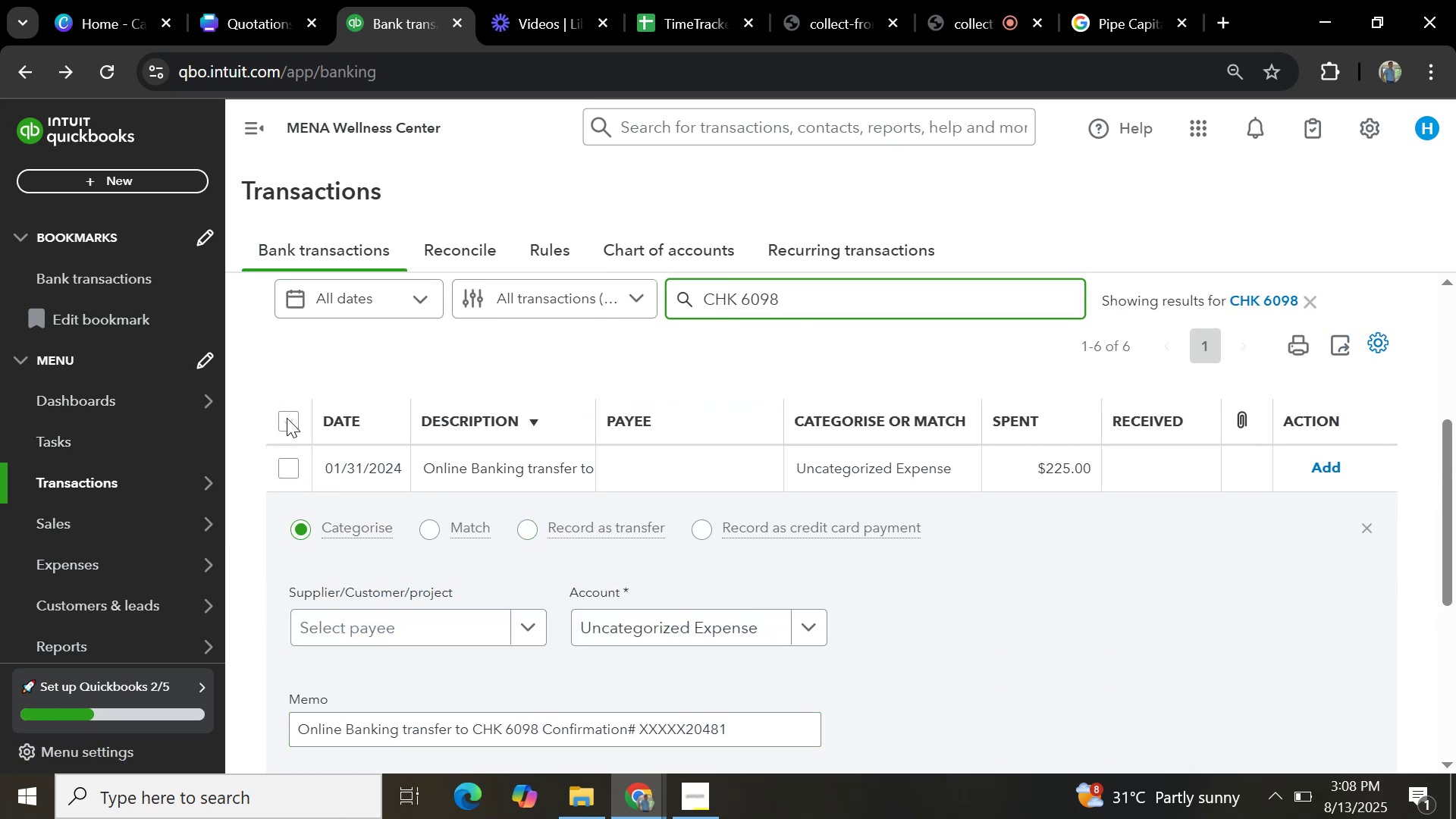 
left_click([292, 417])
 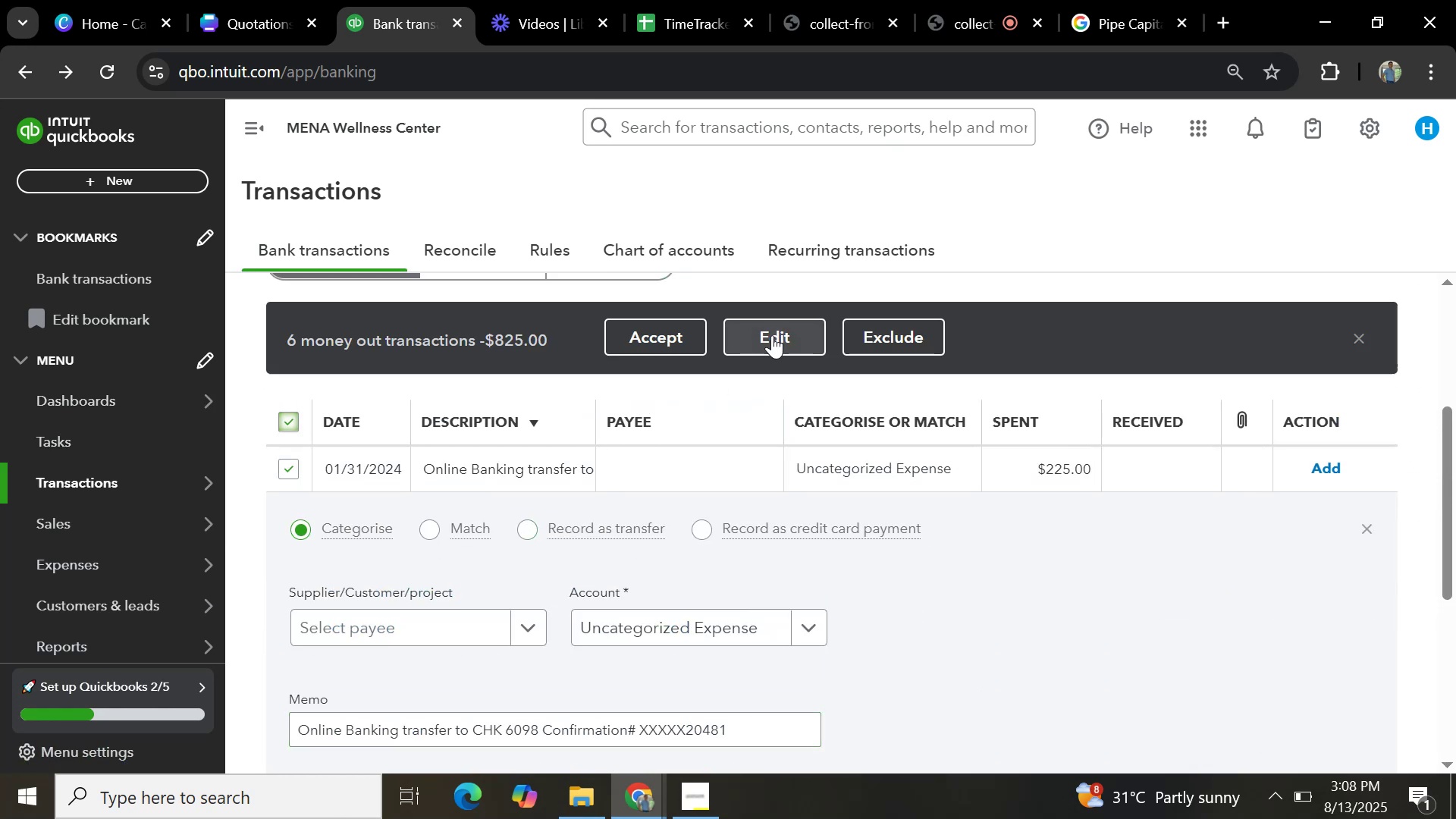 
left_click([772, 335])
 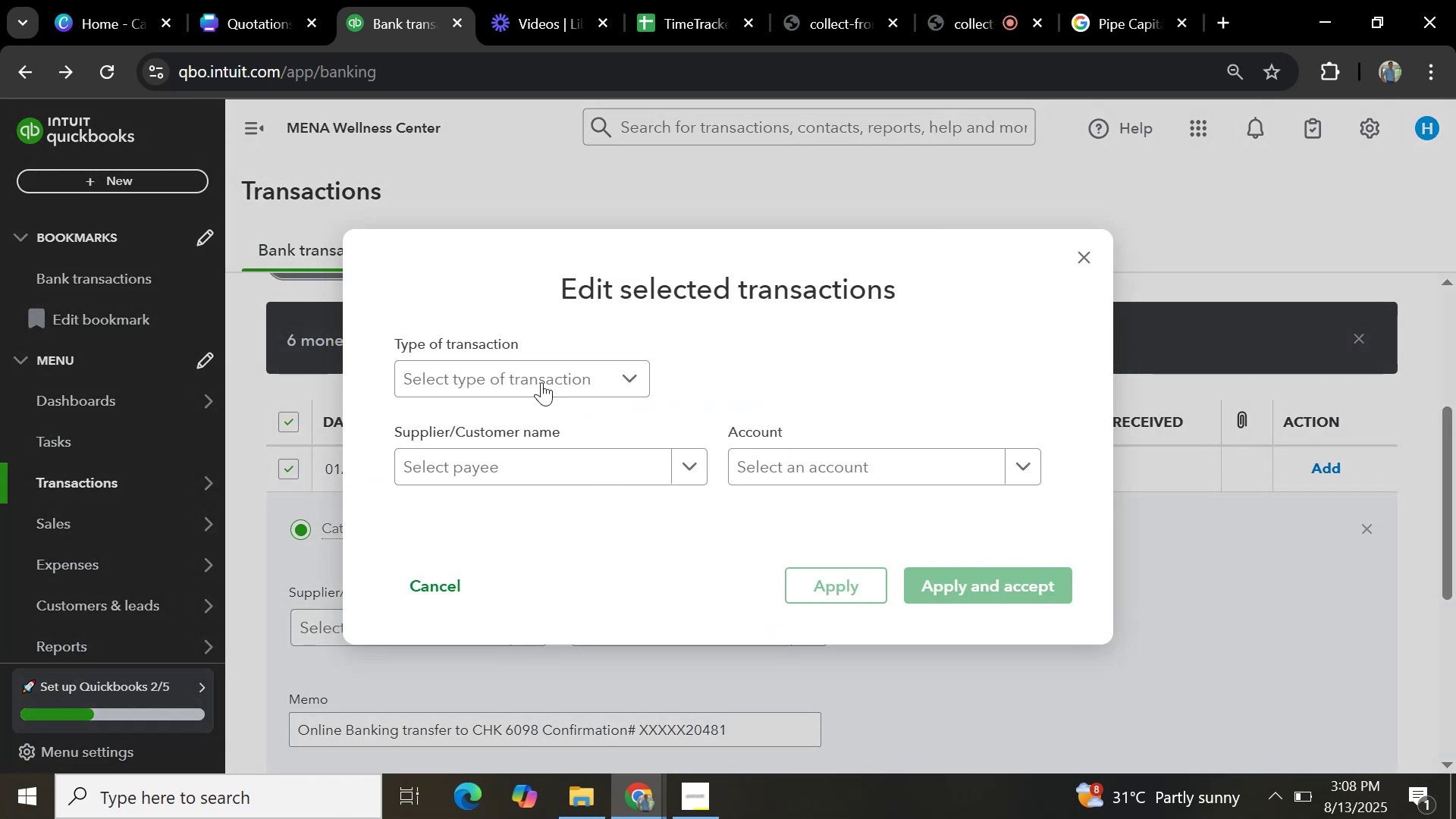 
left_click([539, 379])
 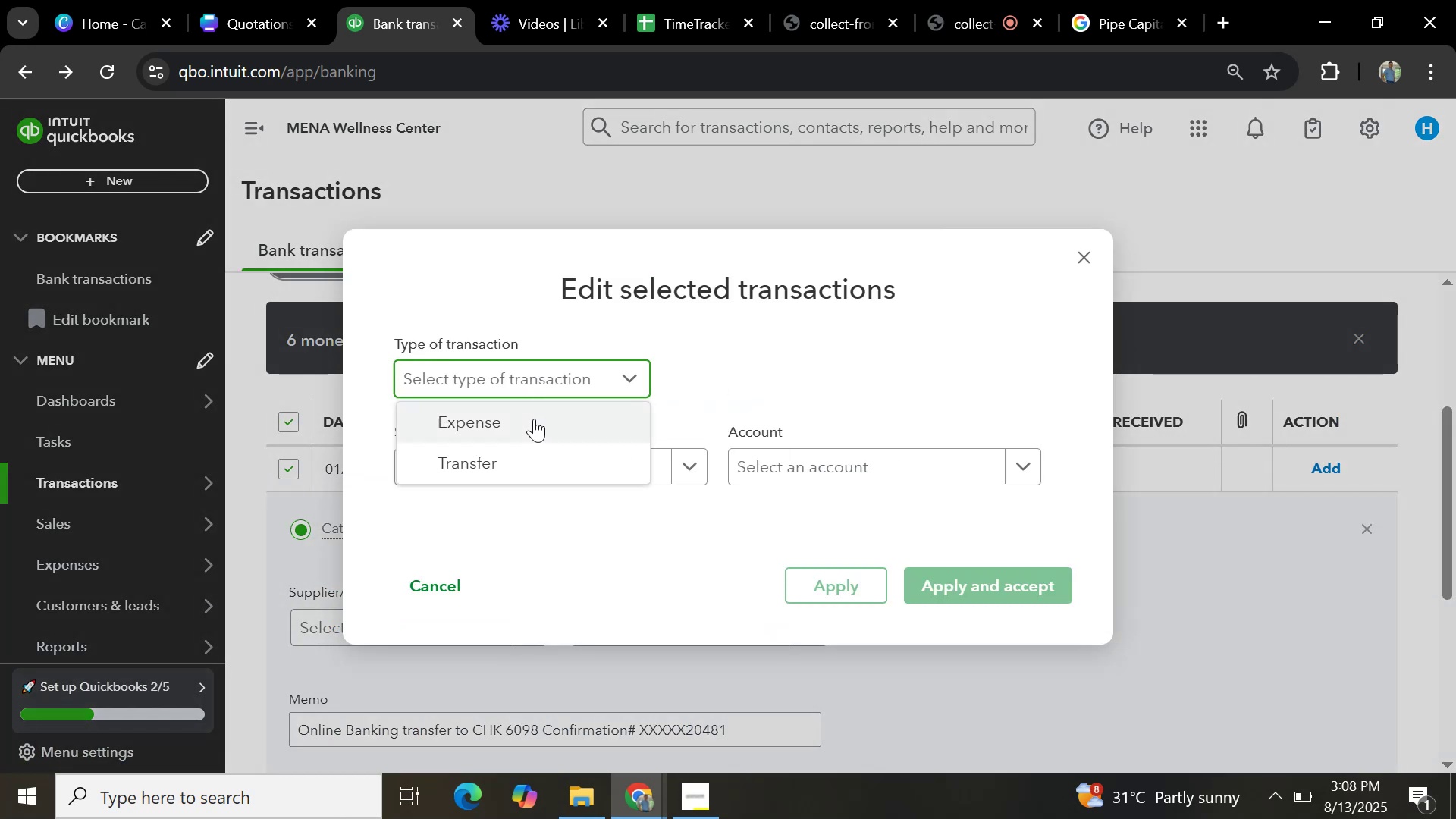 
left_click([534, 420])
 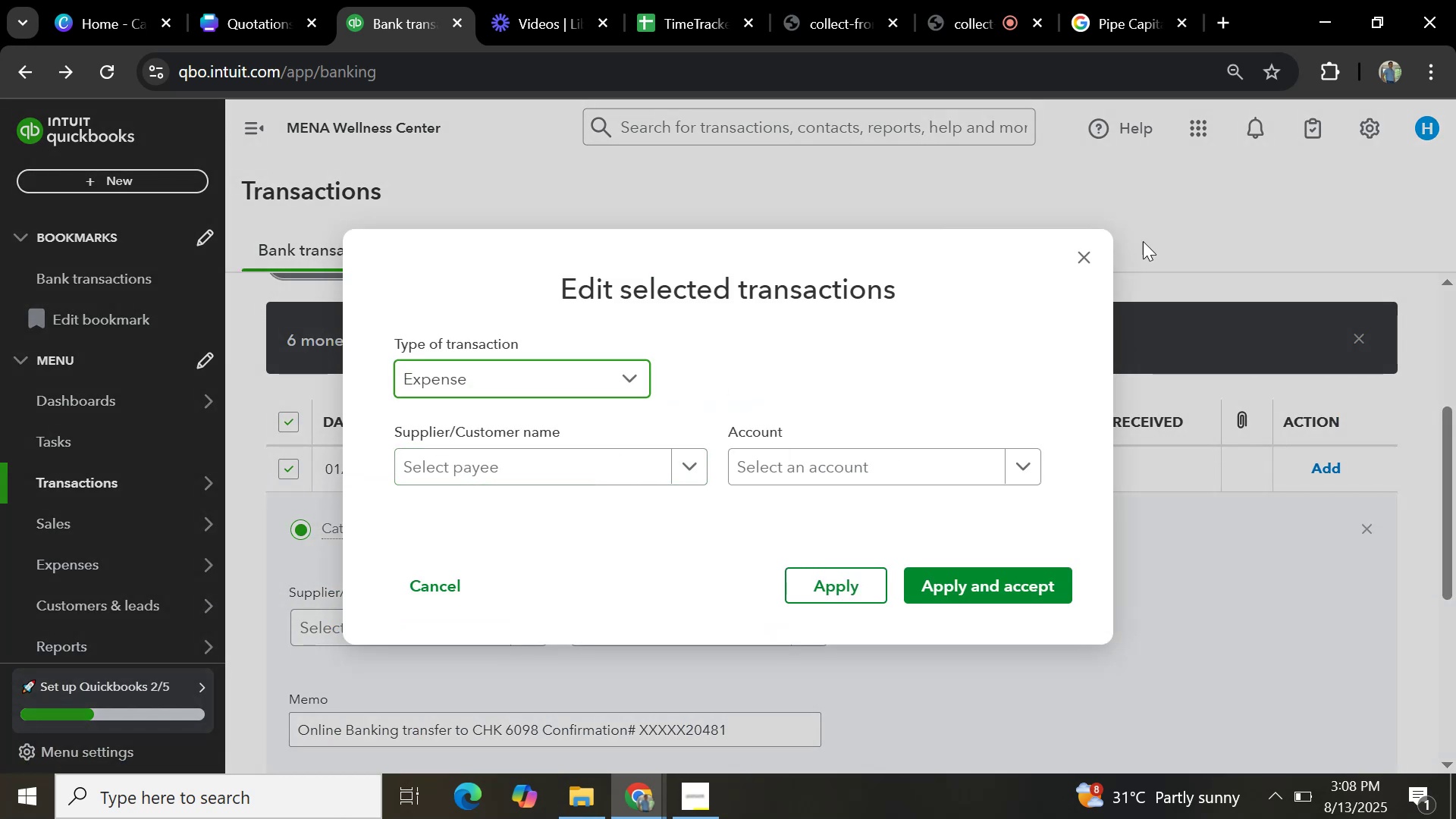 
left_click([1090, 262])
 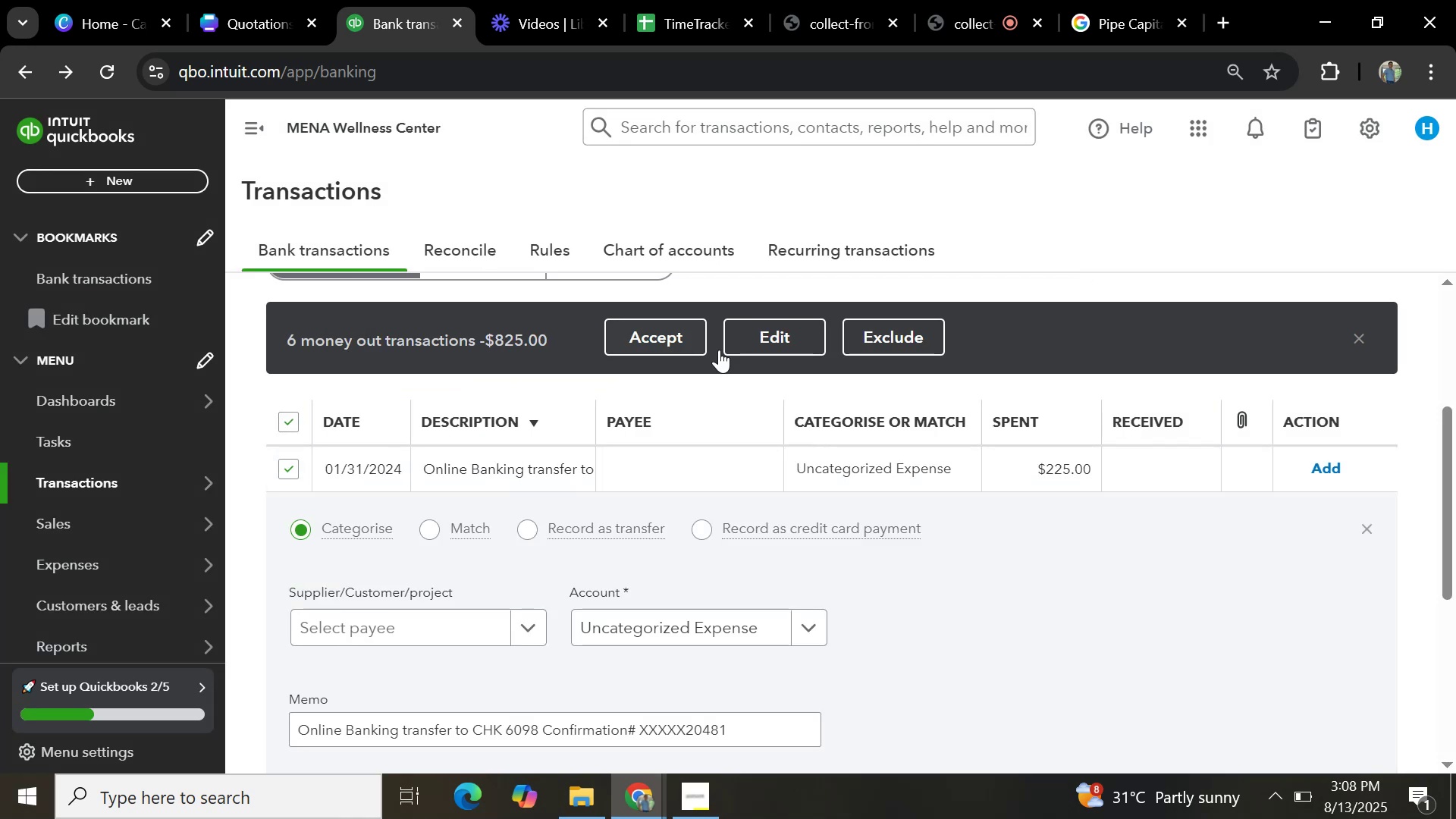 
left_click([778, 339])
 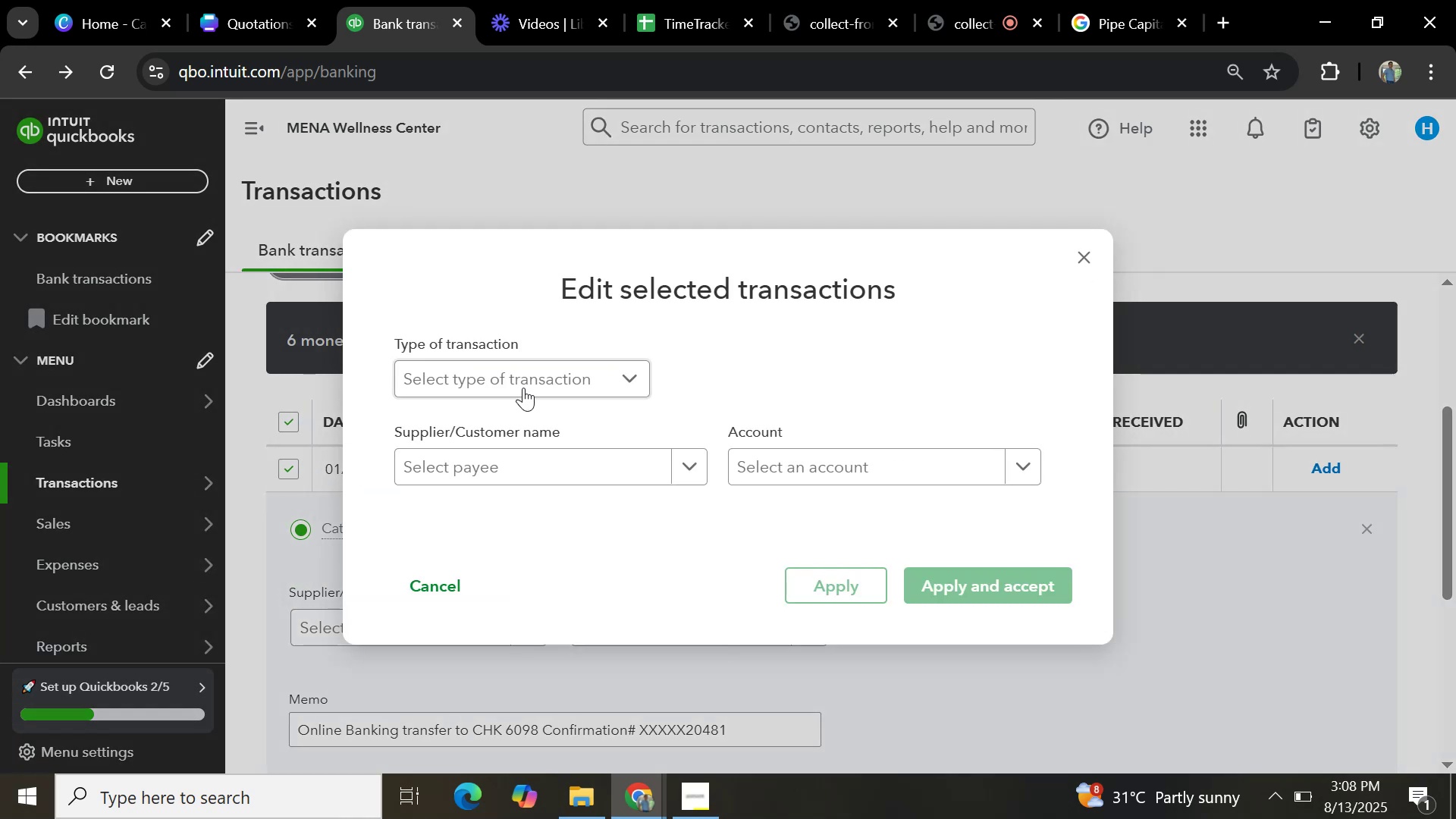 
left_click([529, 383])
 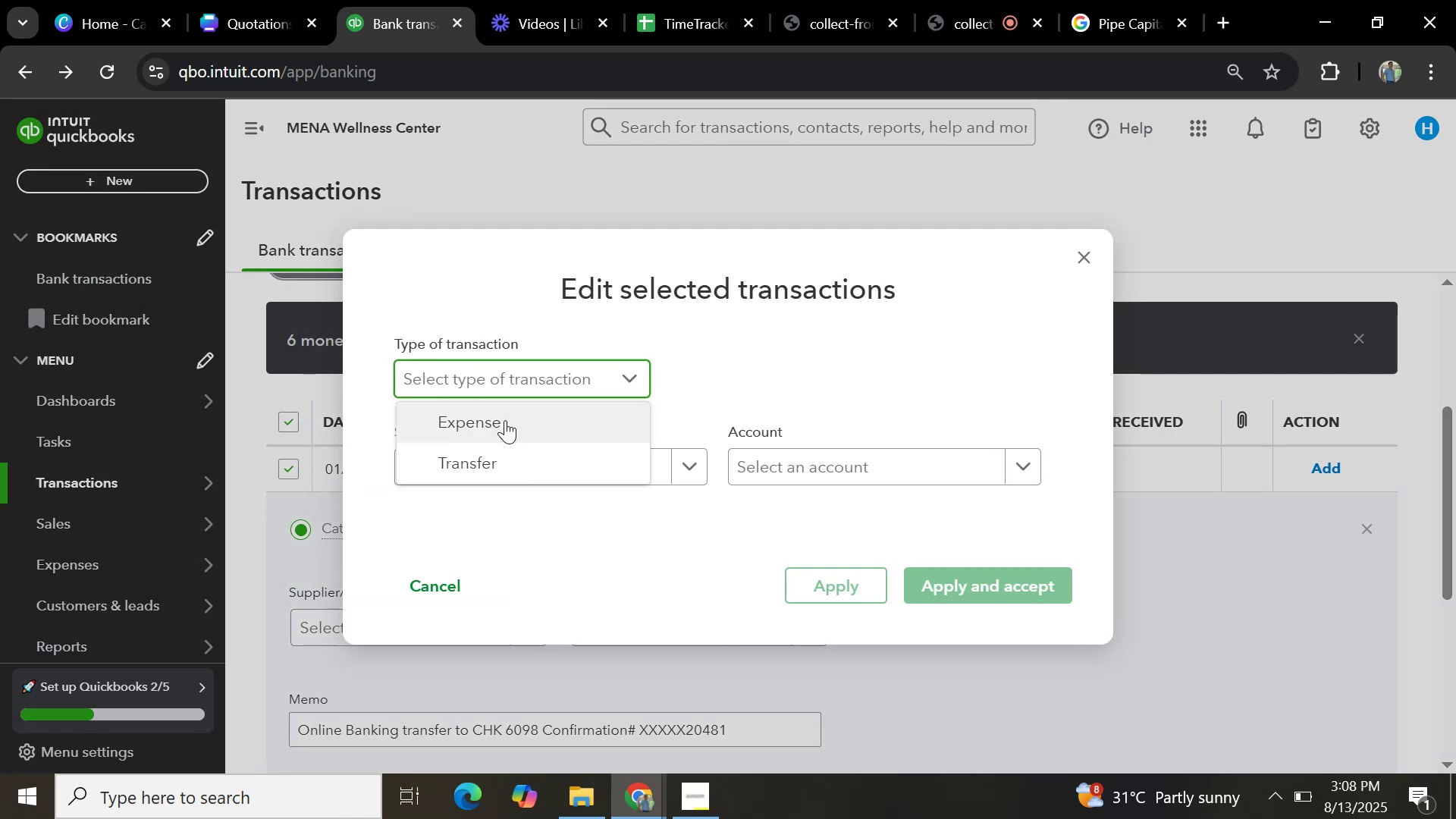 
left_click([505, 420])
 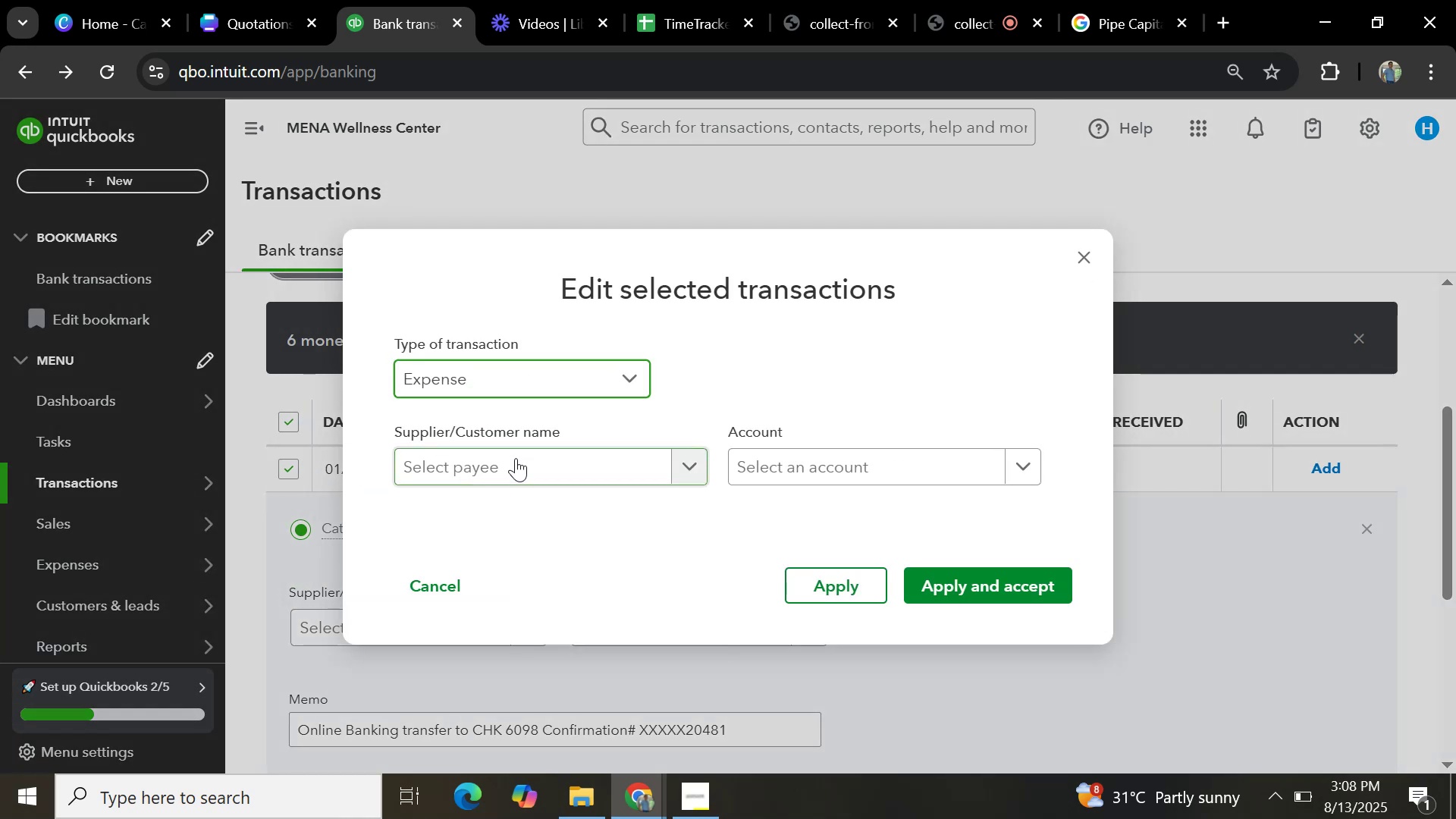 
left_click([516, 458])
 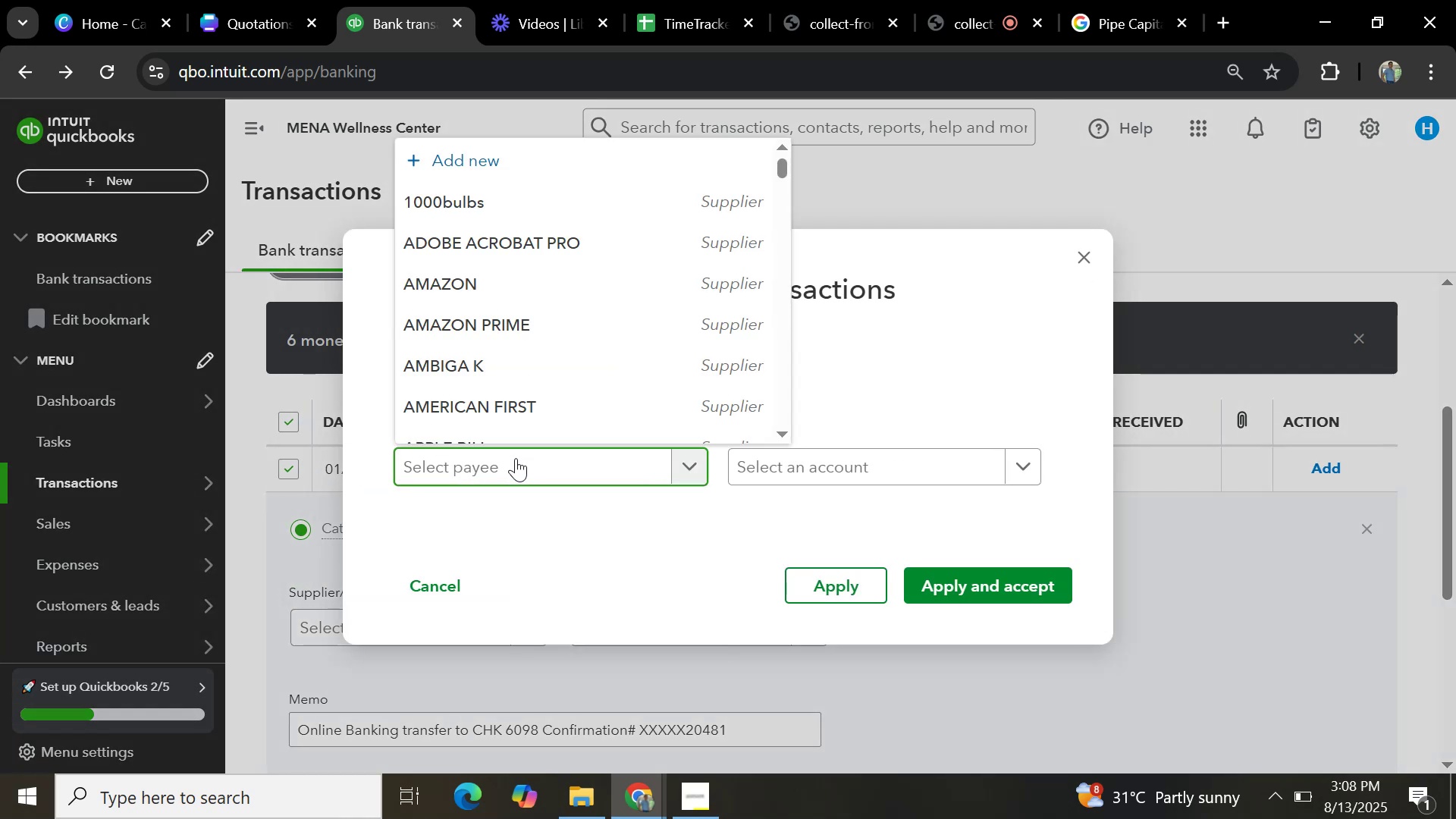 
key(Control+V)
 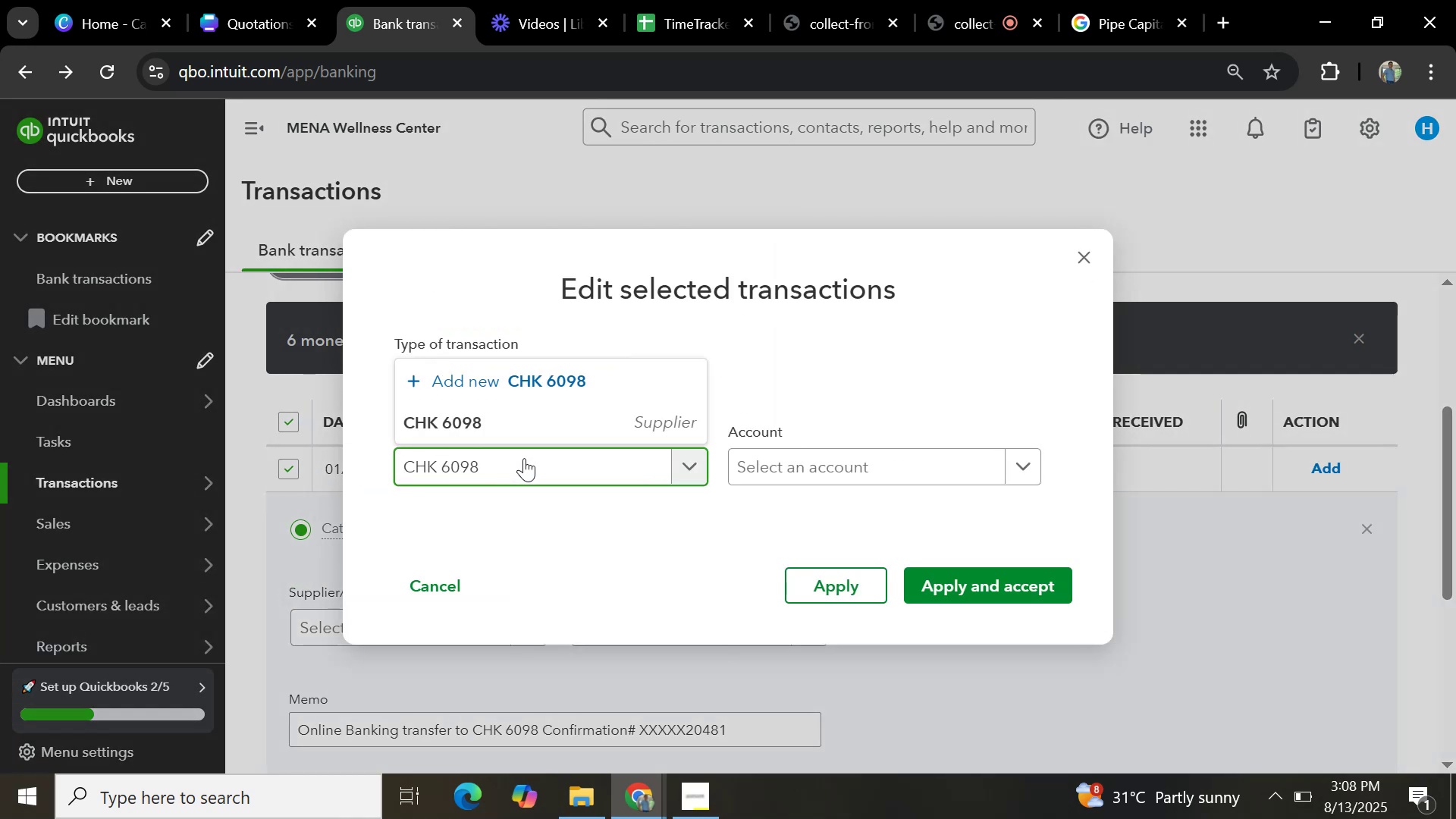 
left_click([535, 419])
 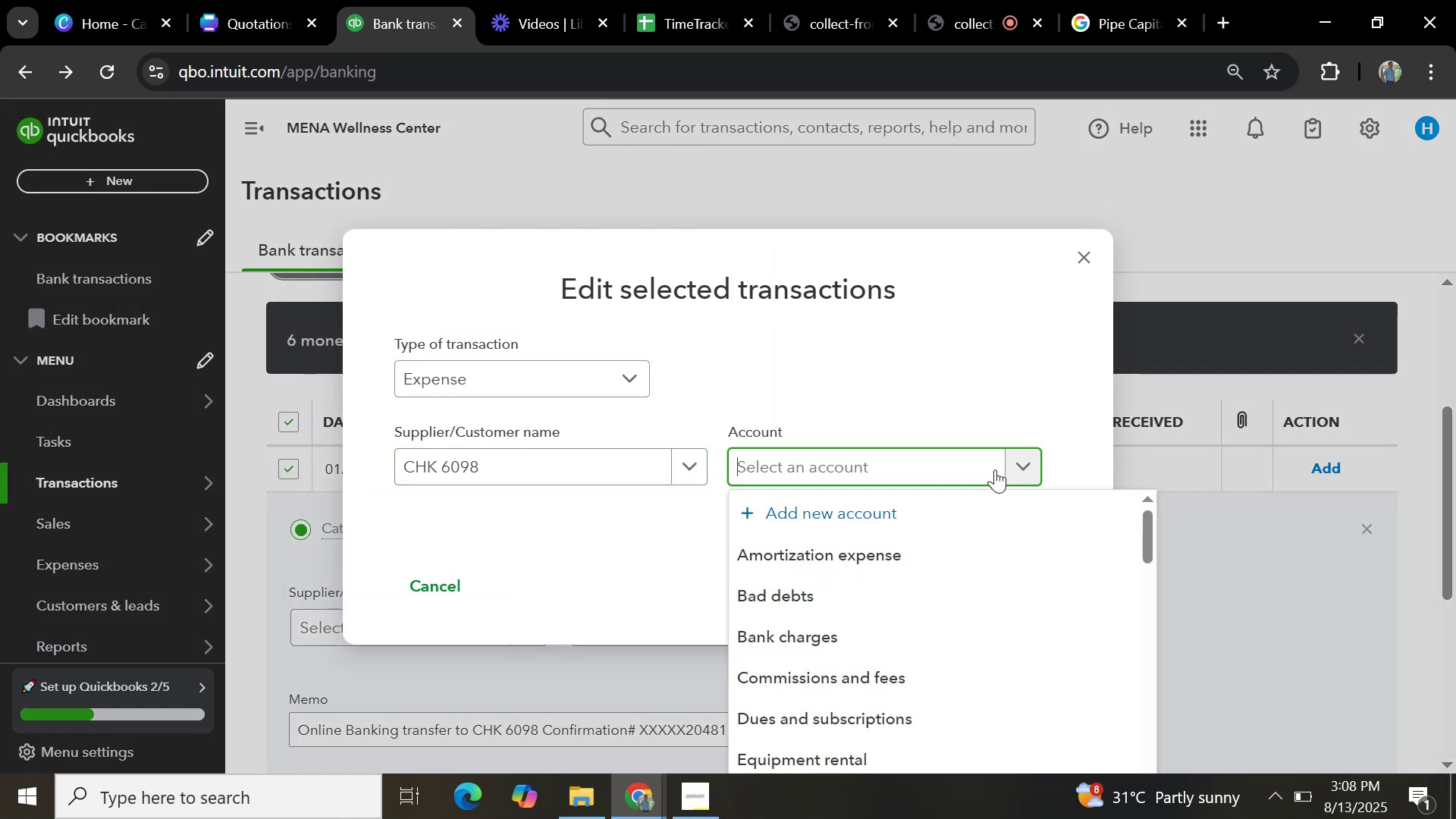 
type(general)
 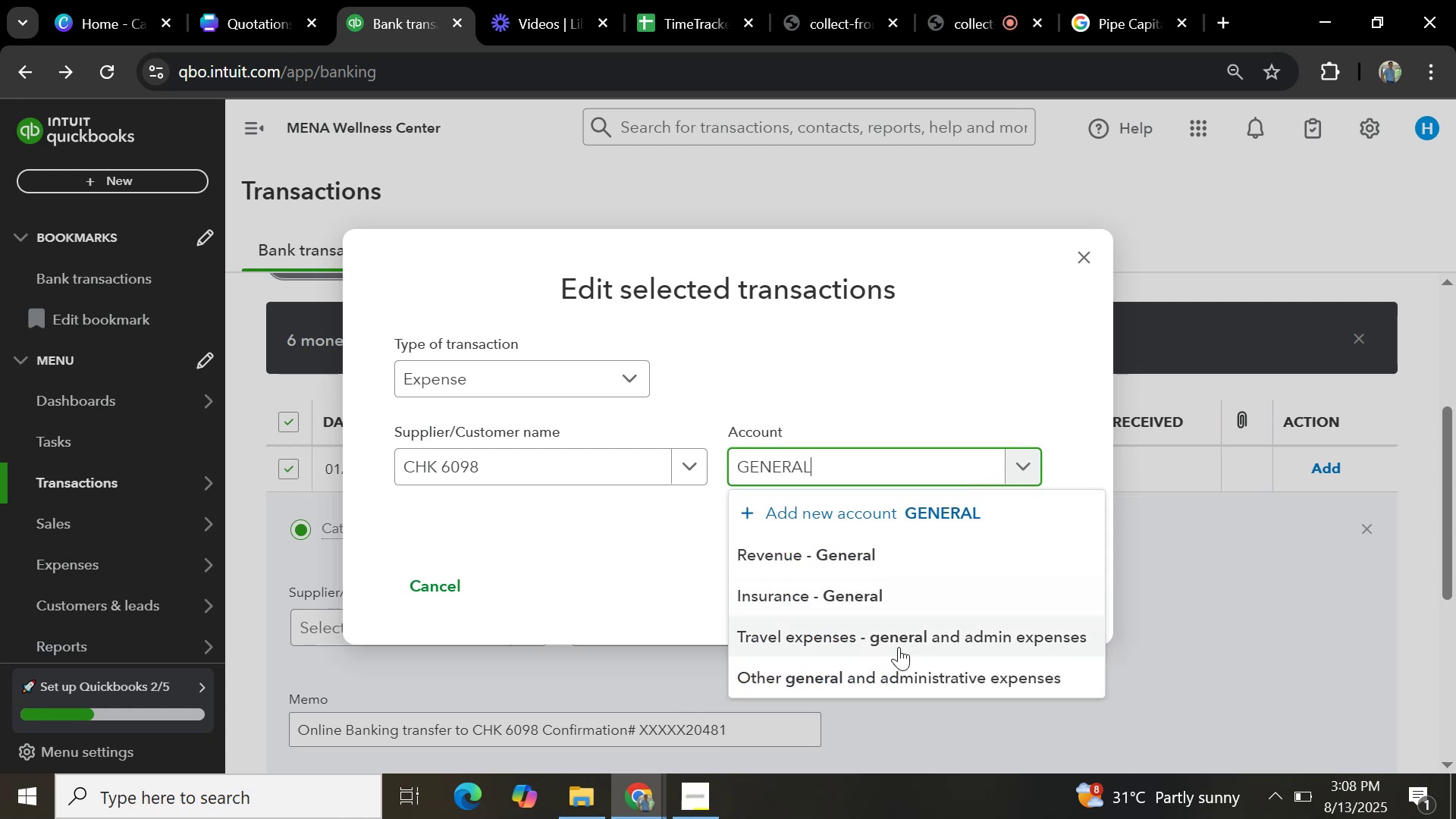 
left_click([893, 671])
 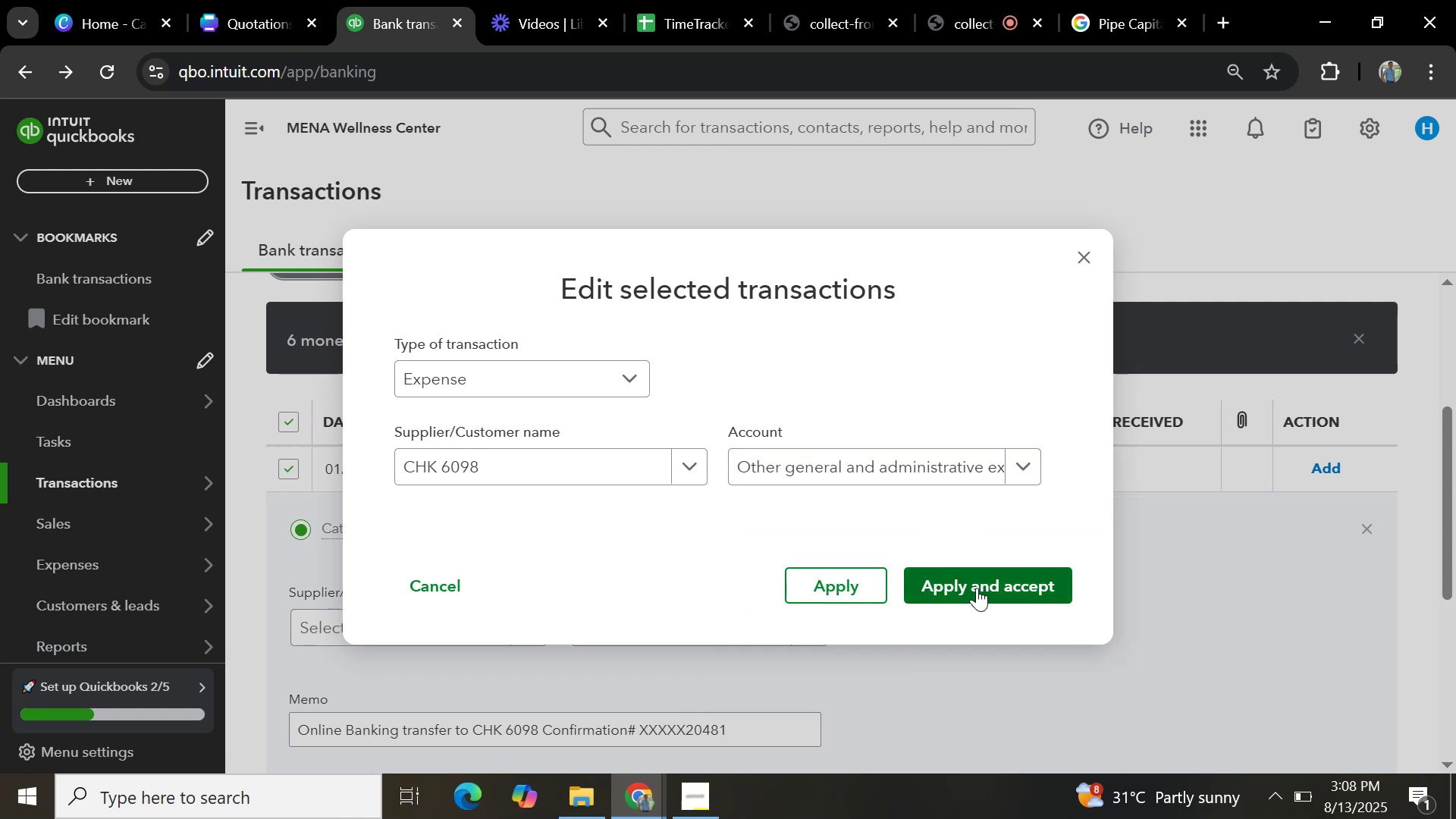 
left_click([977, 590])
 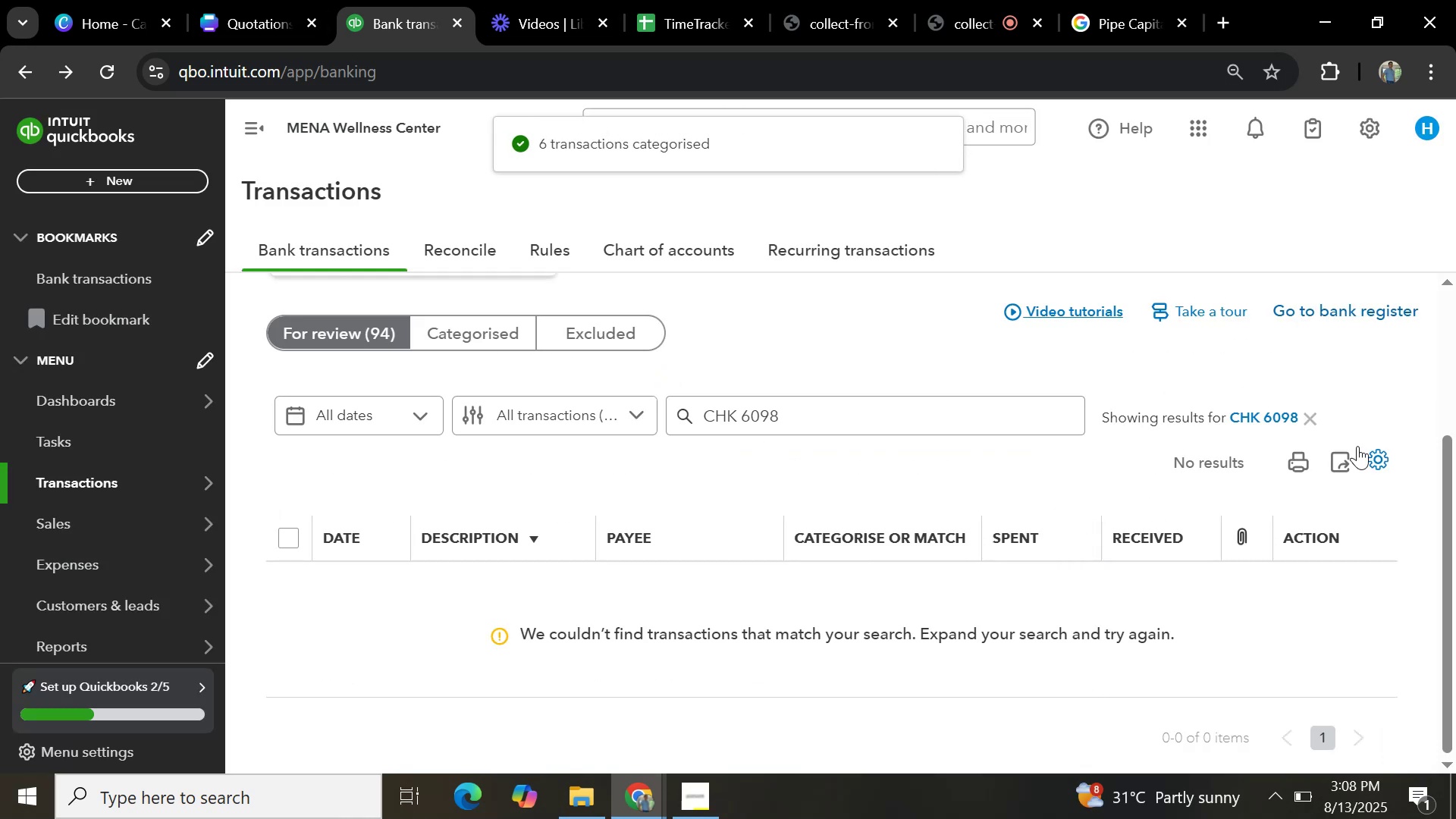 
left_click([1311, 419])
 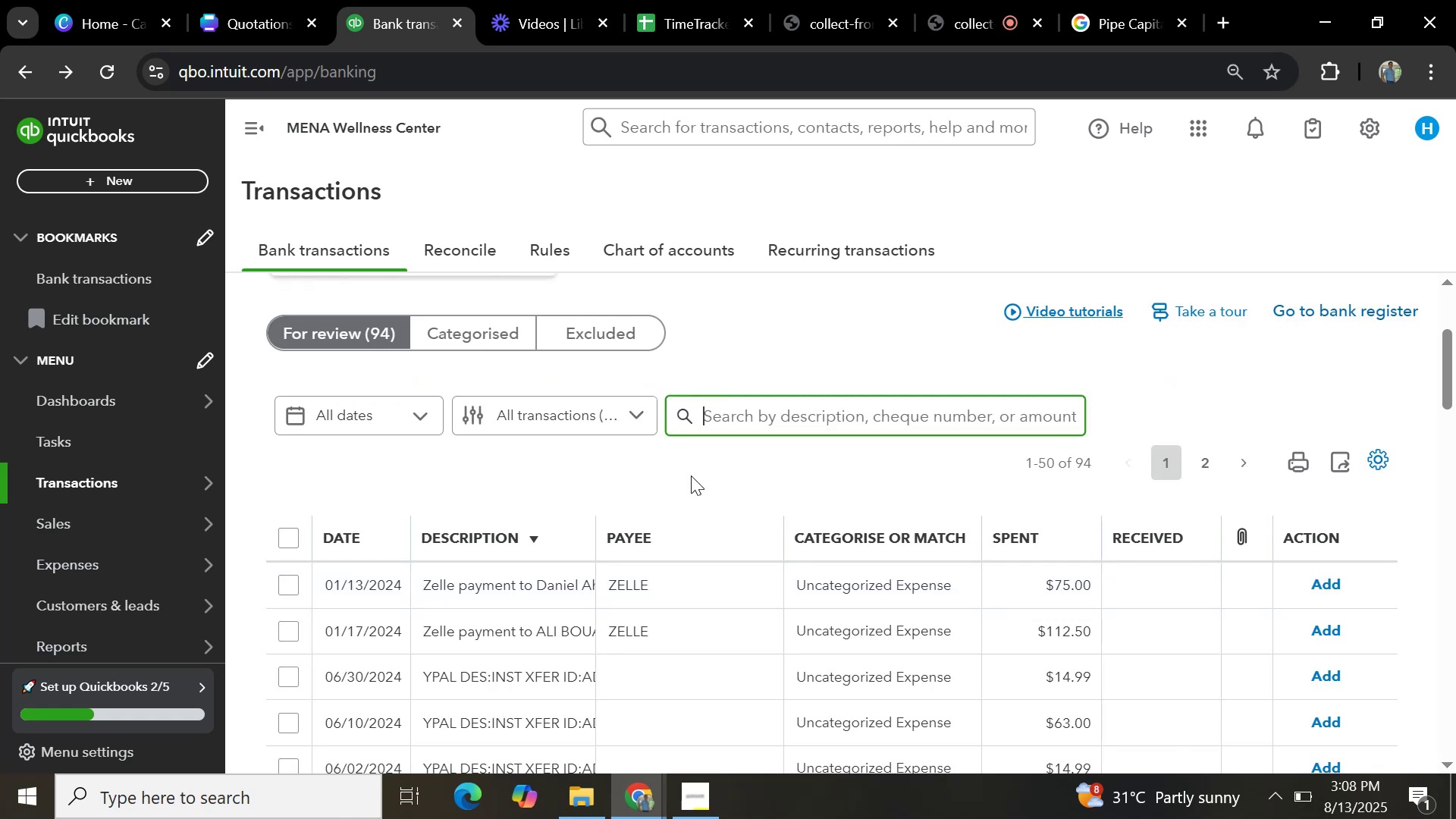 
scroll: coordinate [1015, 629], scroll_direction: down, amount: 6.0
 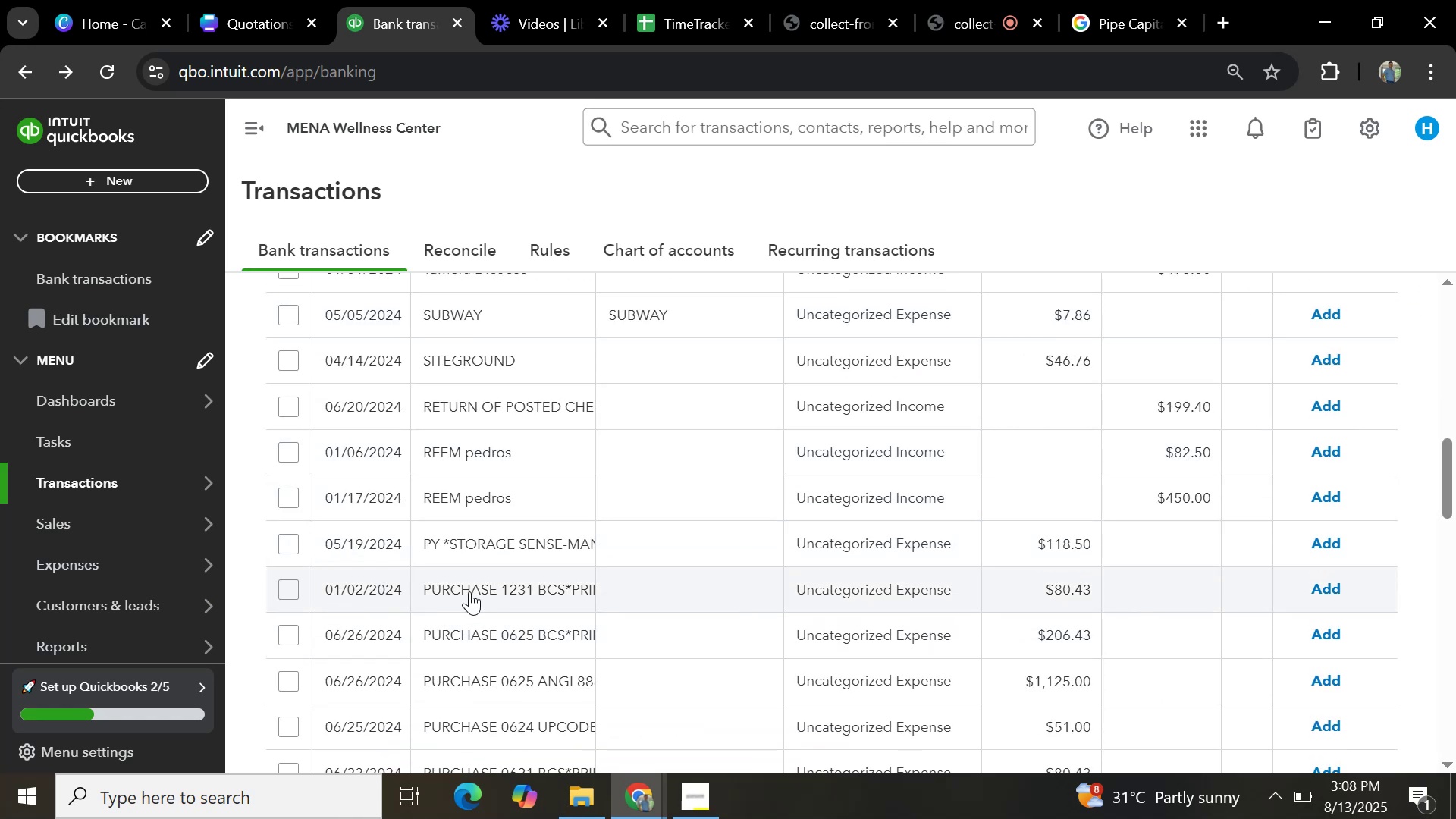 
wait(6.18)
 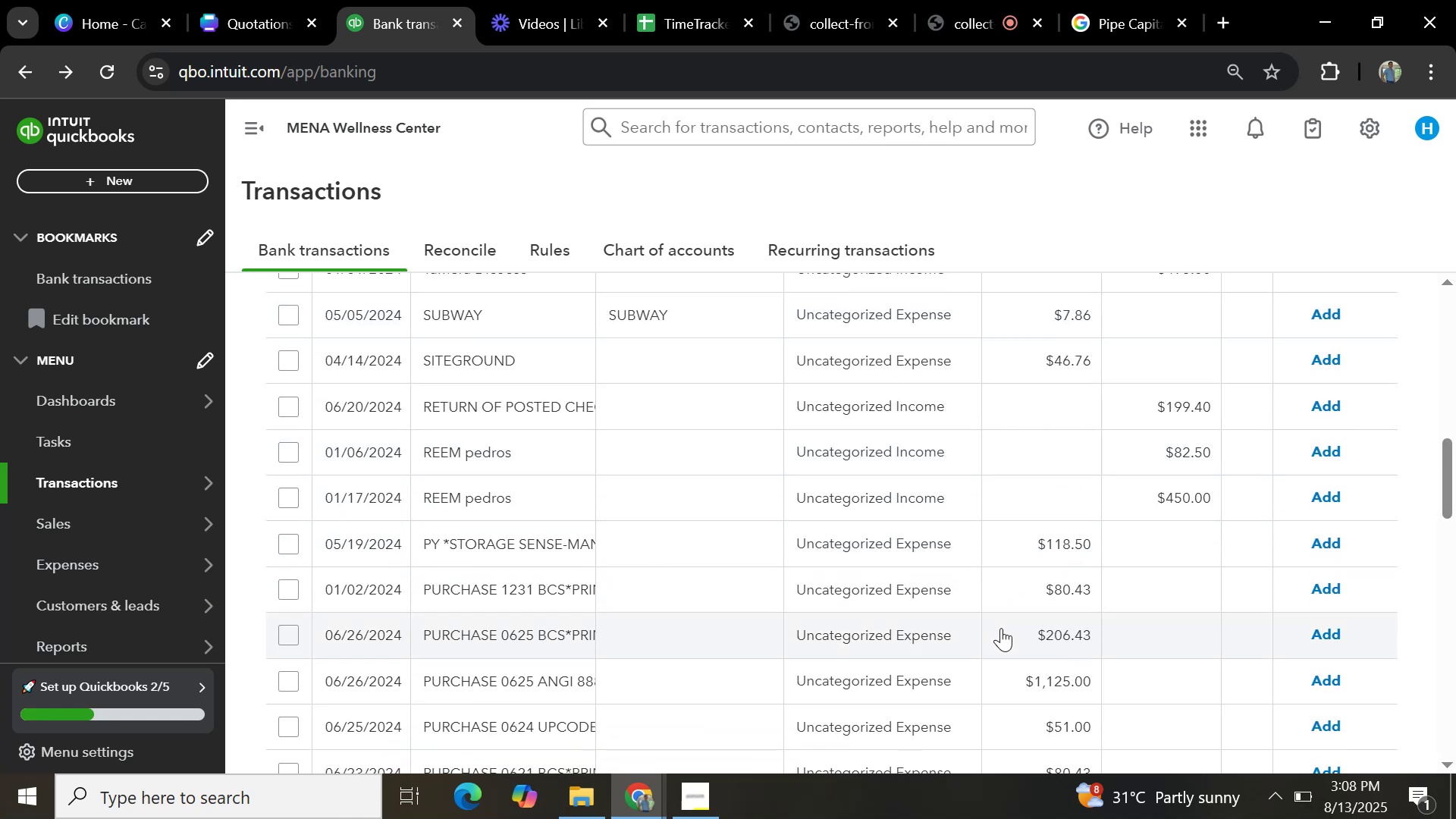 
scroll: coordinate [759, 602], scroll_direction: up, amount: 12.0
 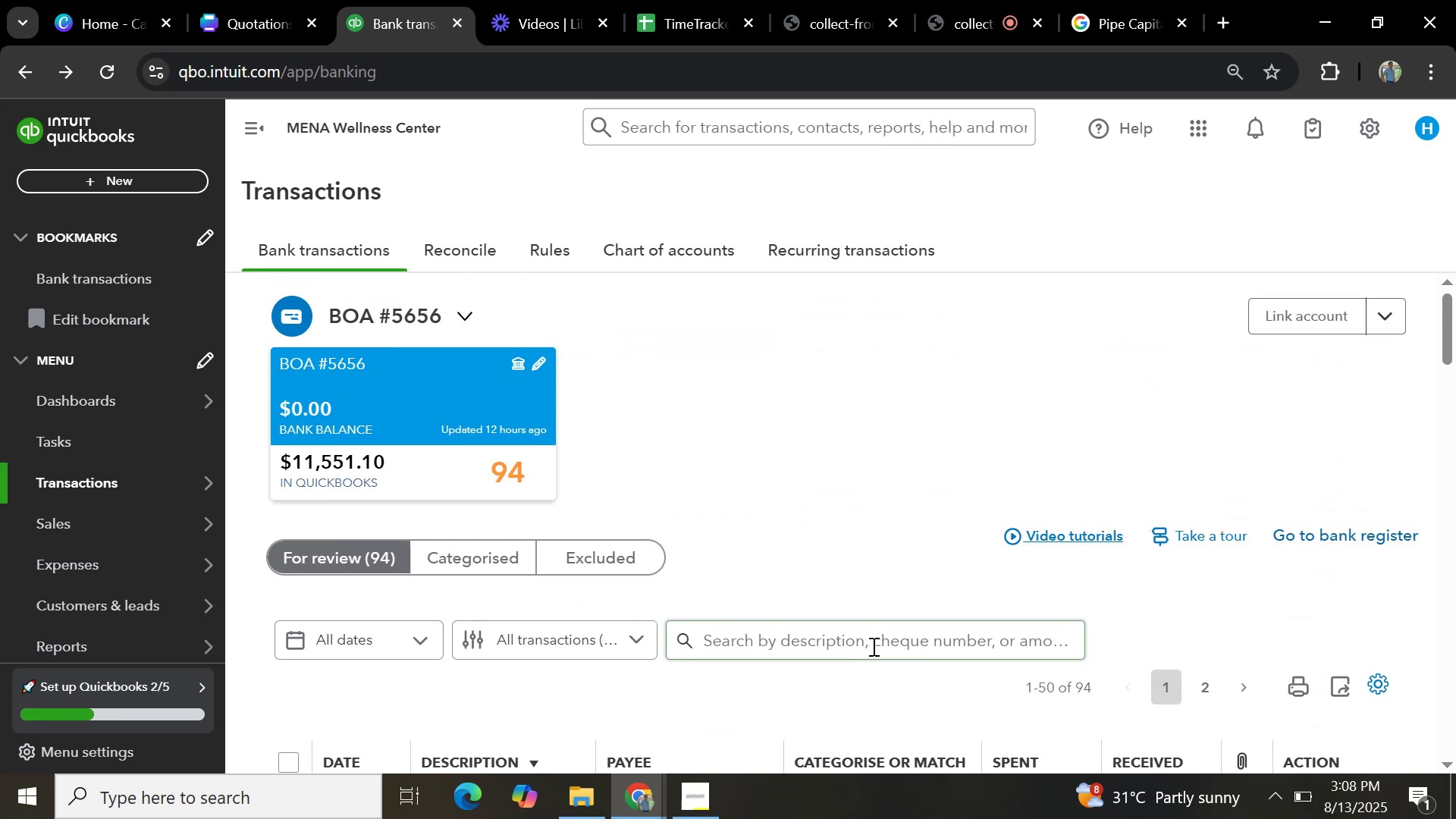 
left_click([872, 646])
 